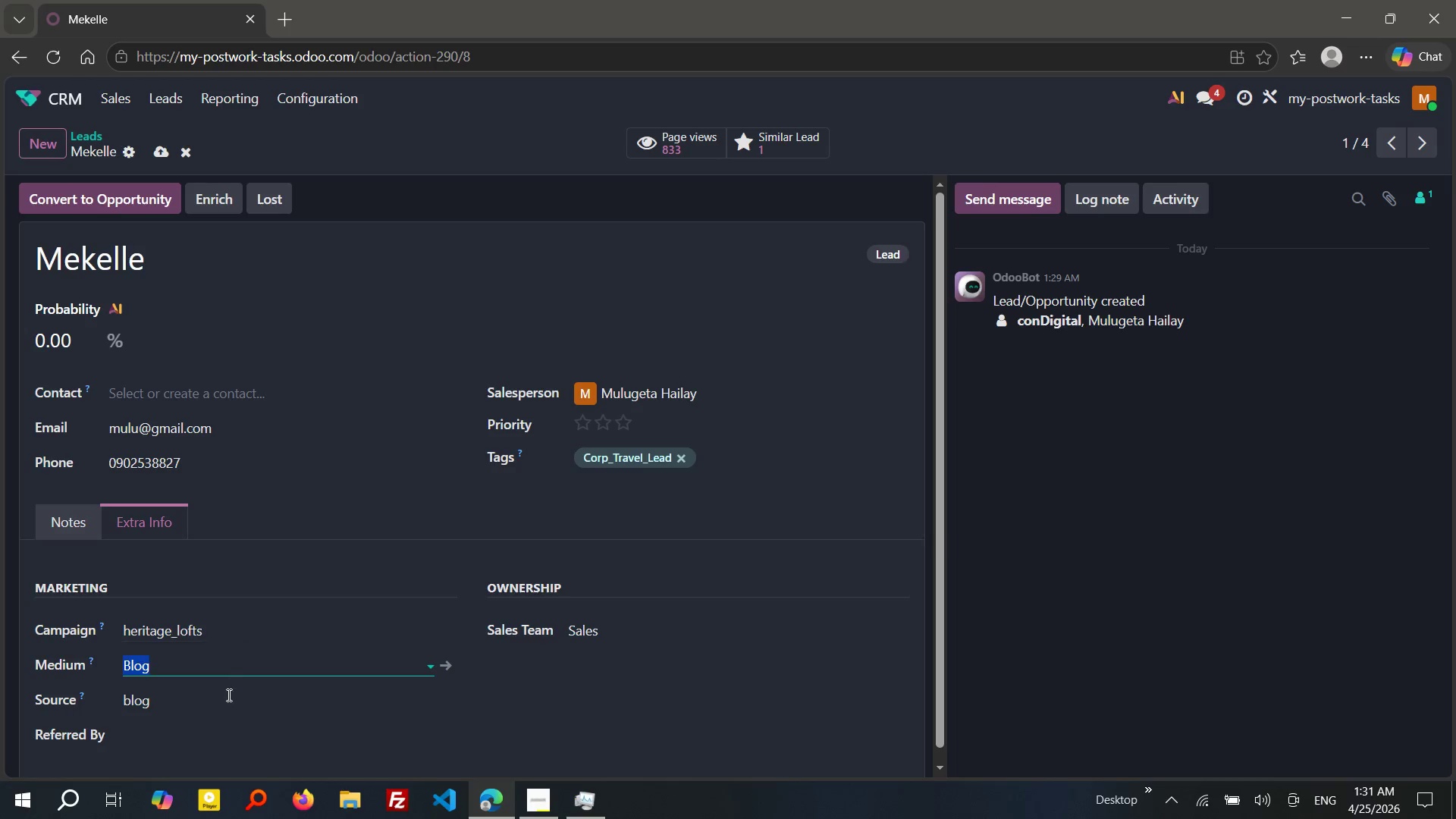 
left_click([227, 704])
 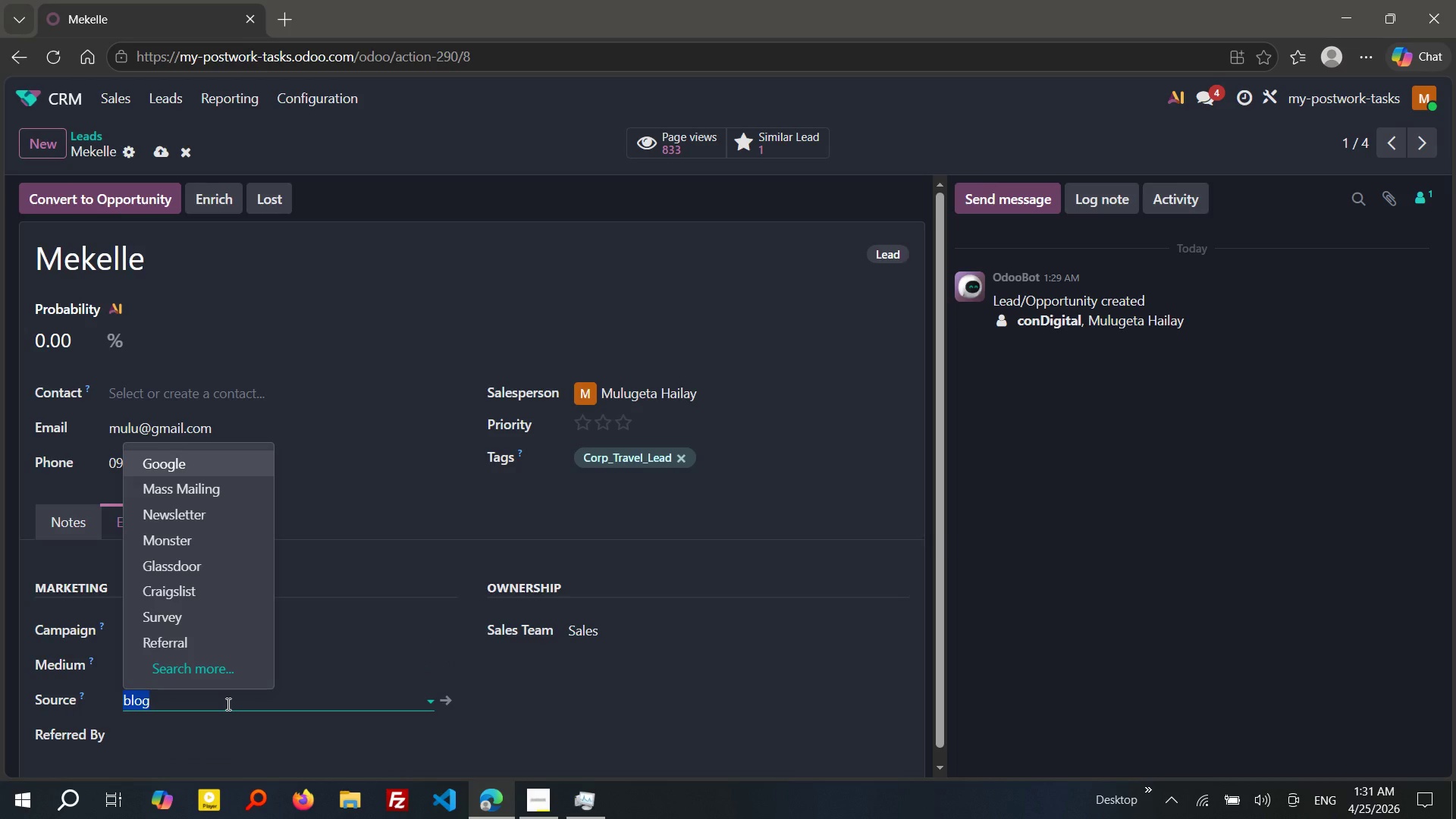 
wait(17.26)
 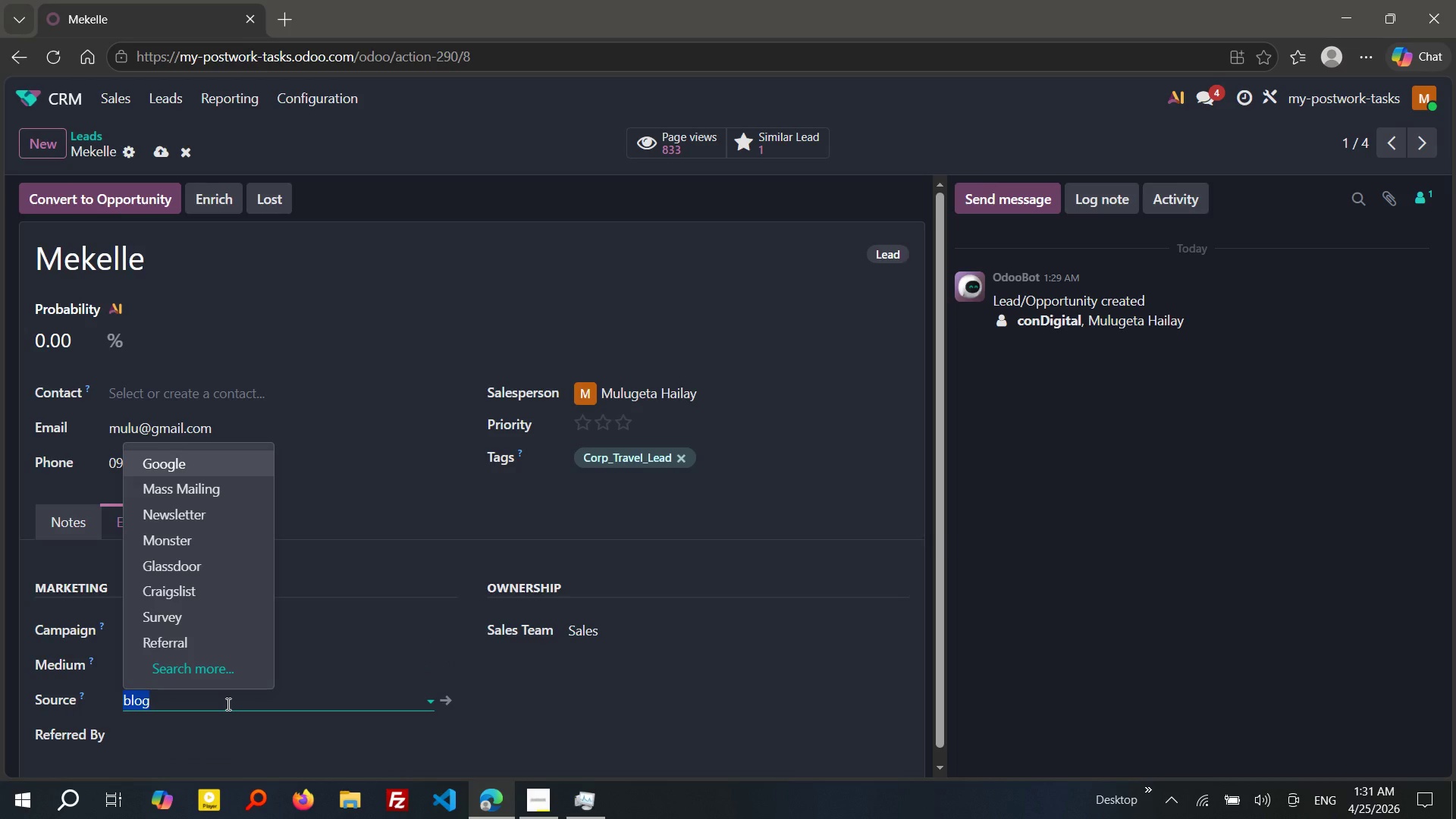 
left_click([158, 156])
 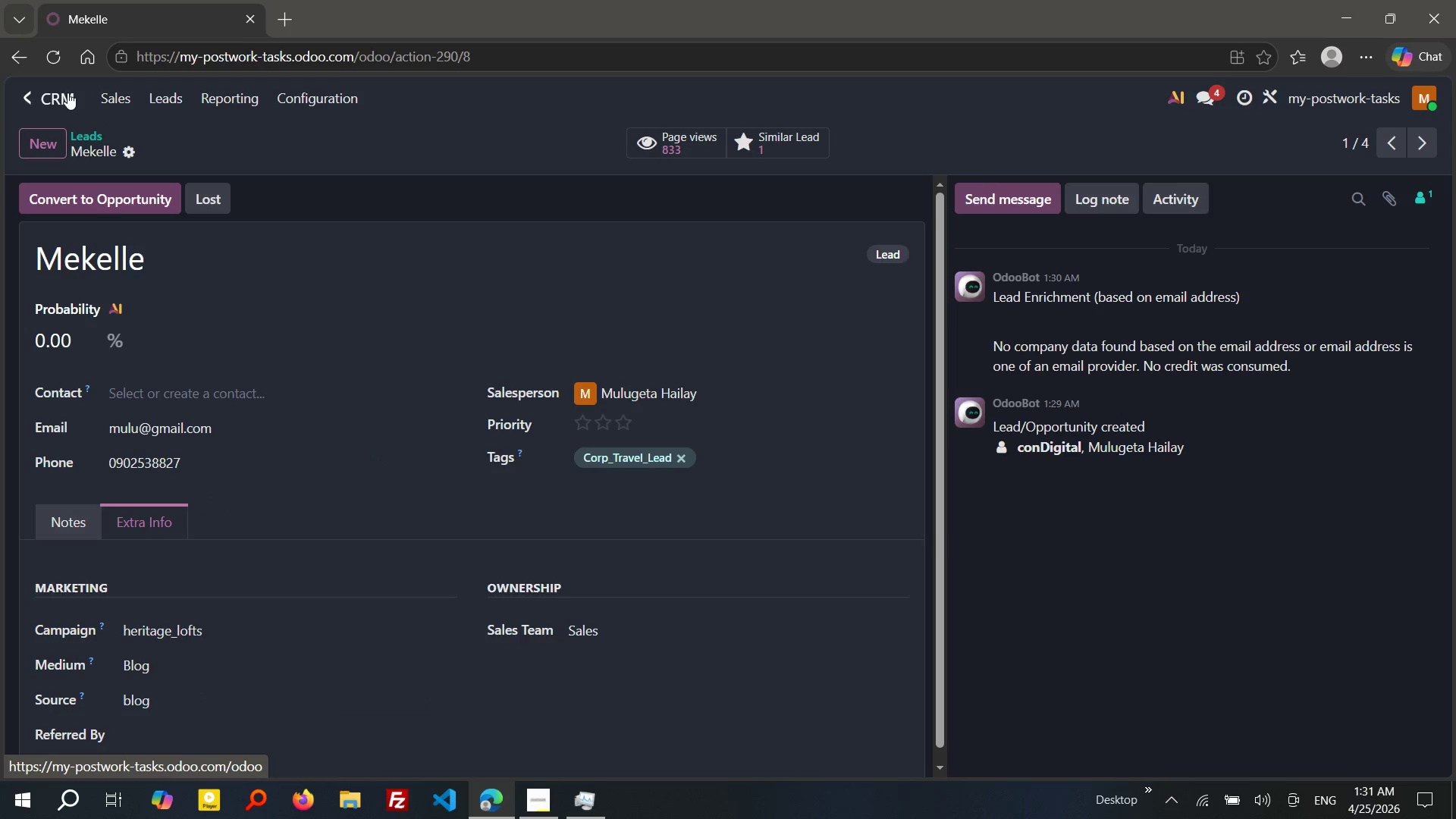 
left_click([67, 93])
 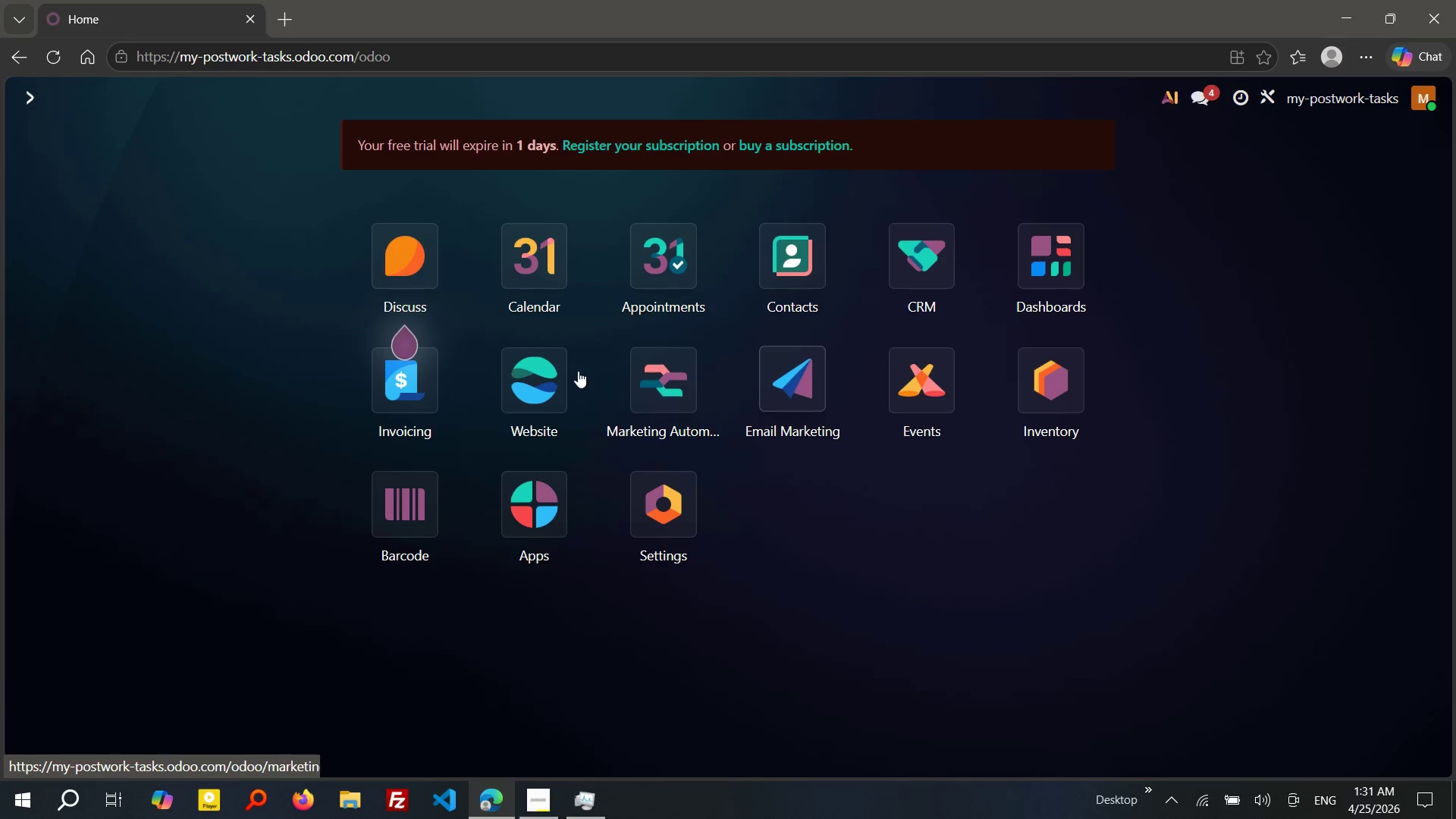 
left_click([546, 372])
 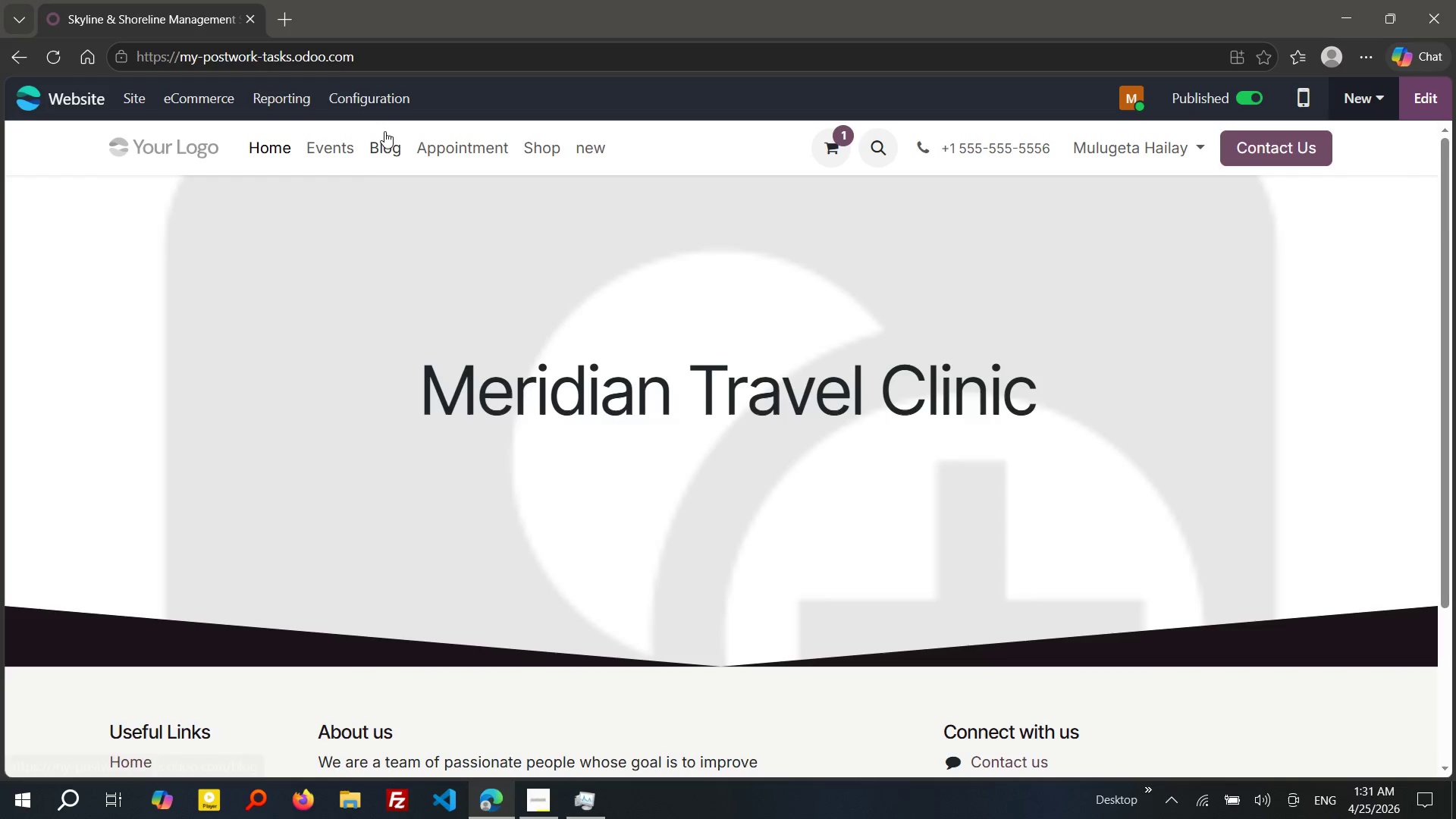 
left_click([384, 131])
 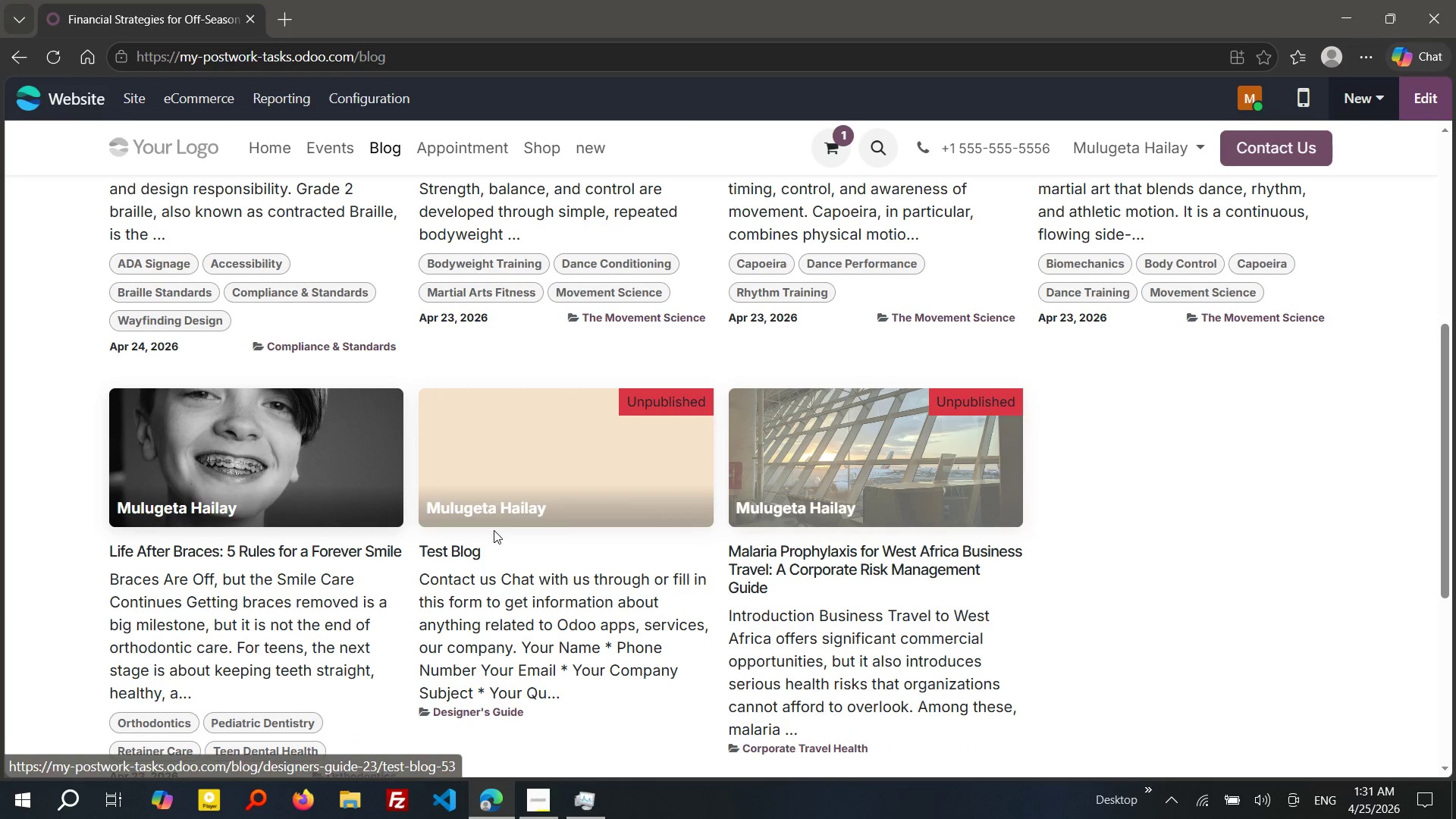 
wait(6.23)
 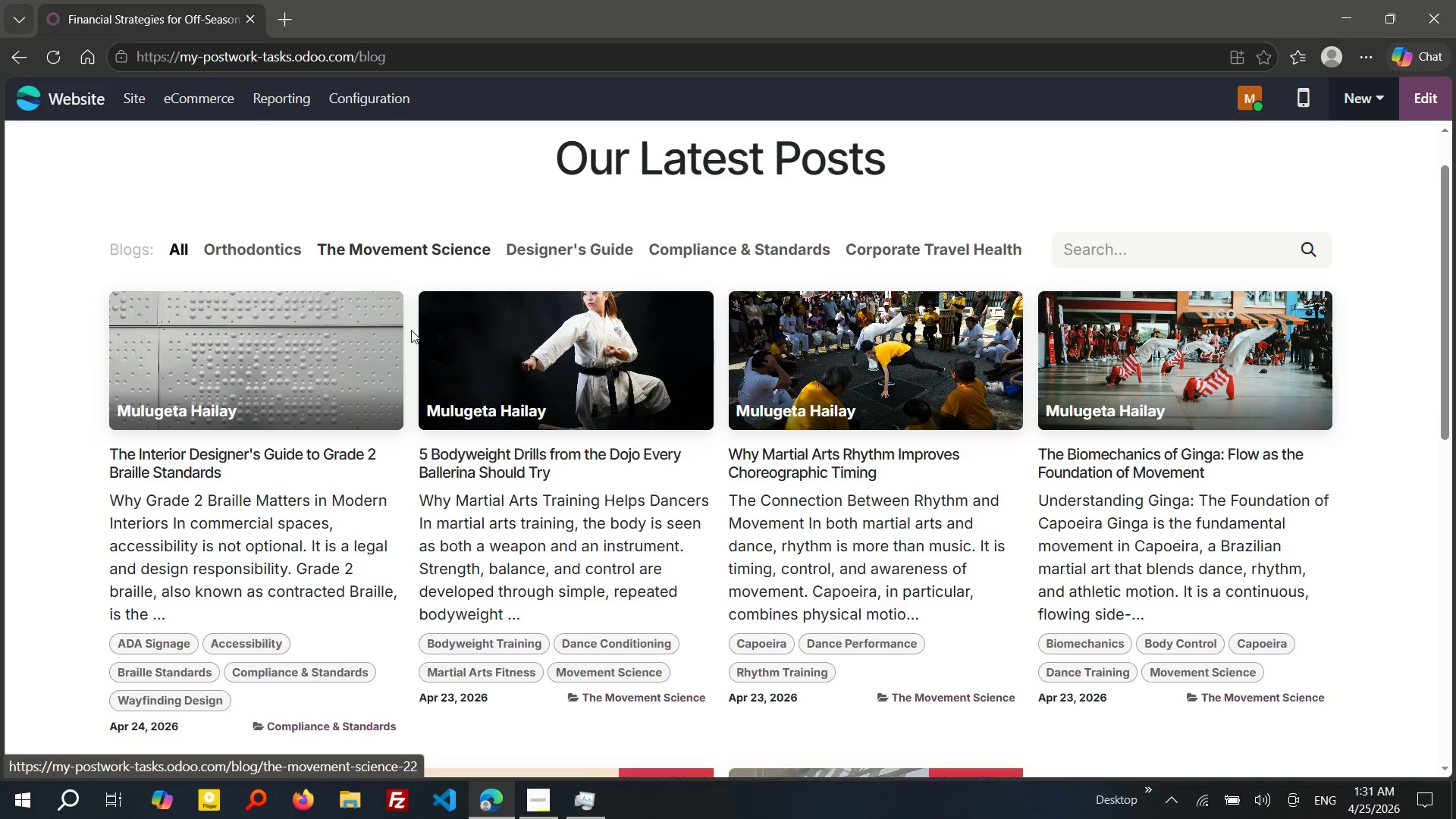 
left_click([792, 529])
 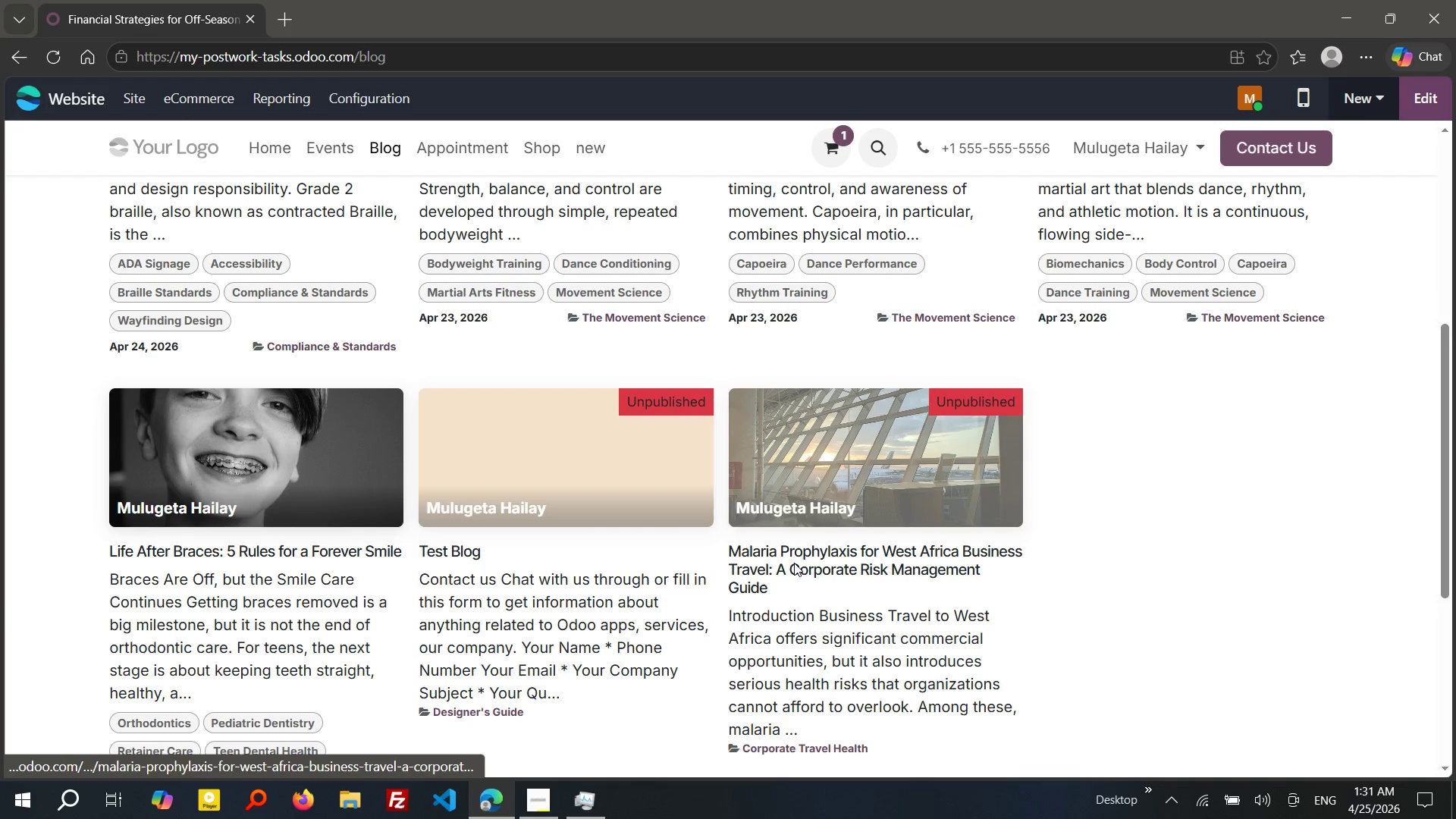 
left_click([794, 563])
 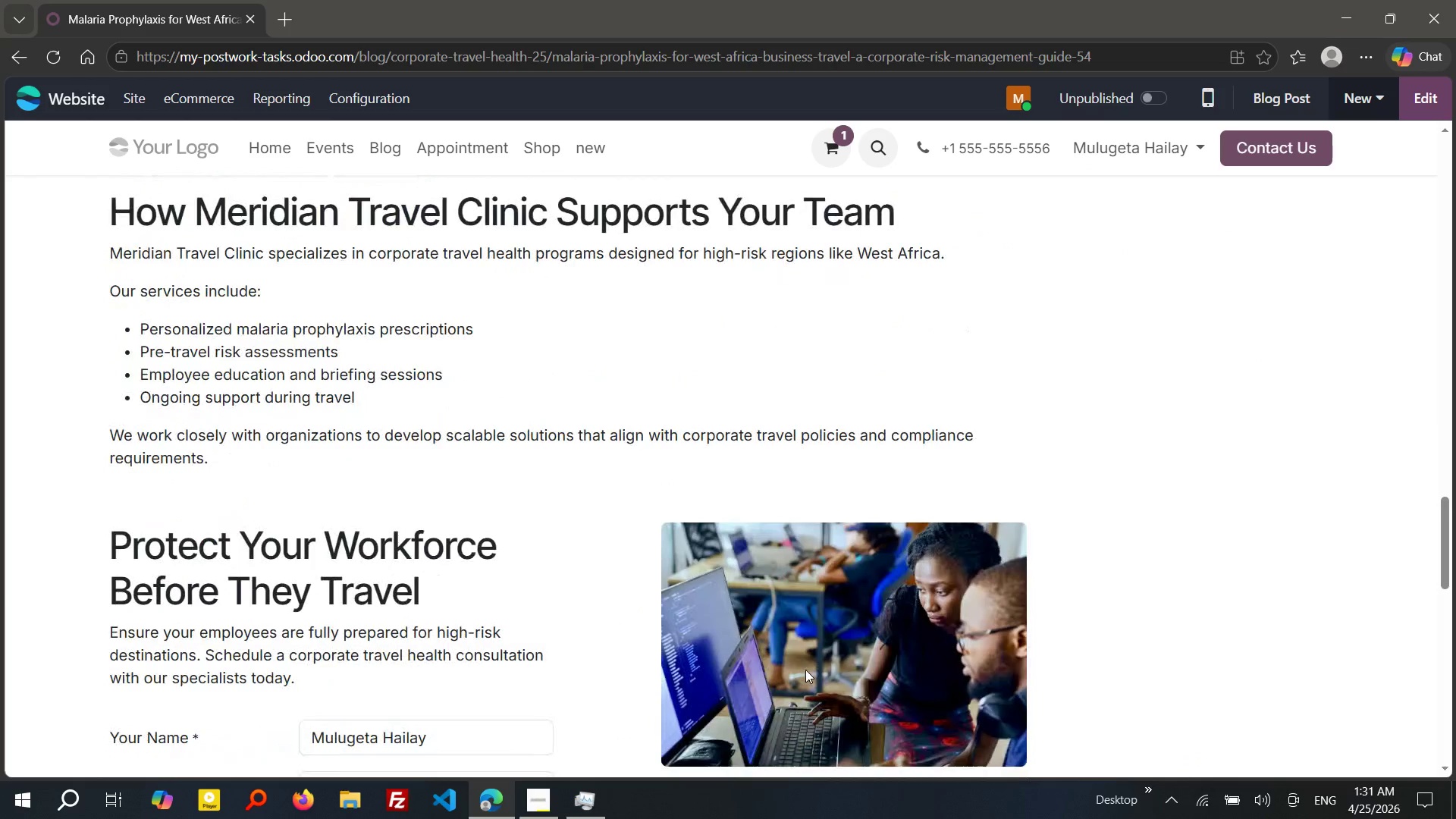 
wait(14.56)
 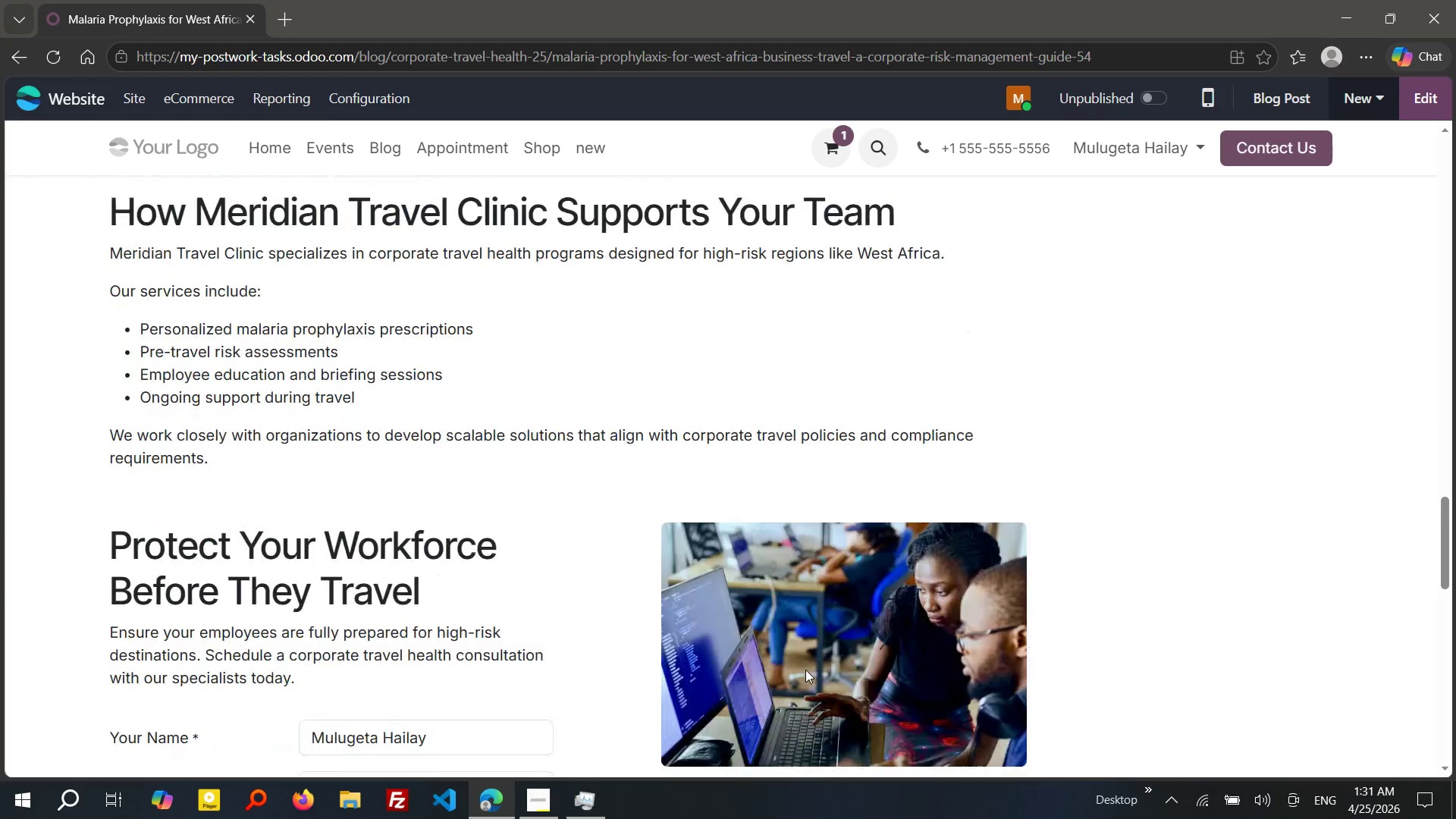 
double_click([356, 441])
 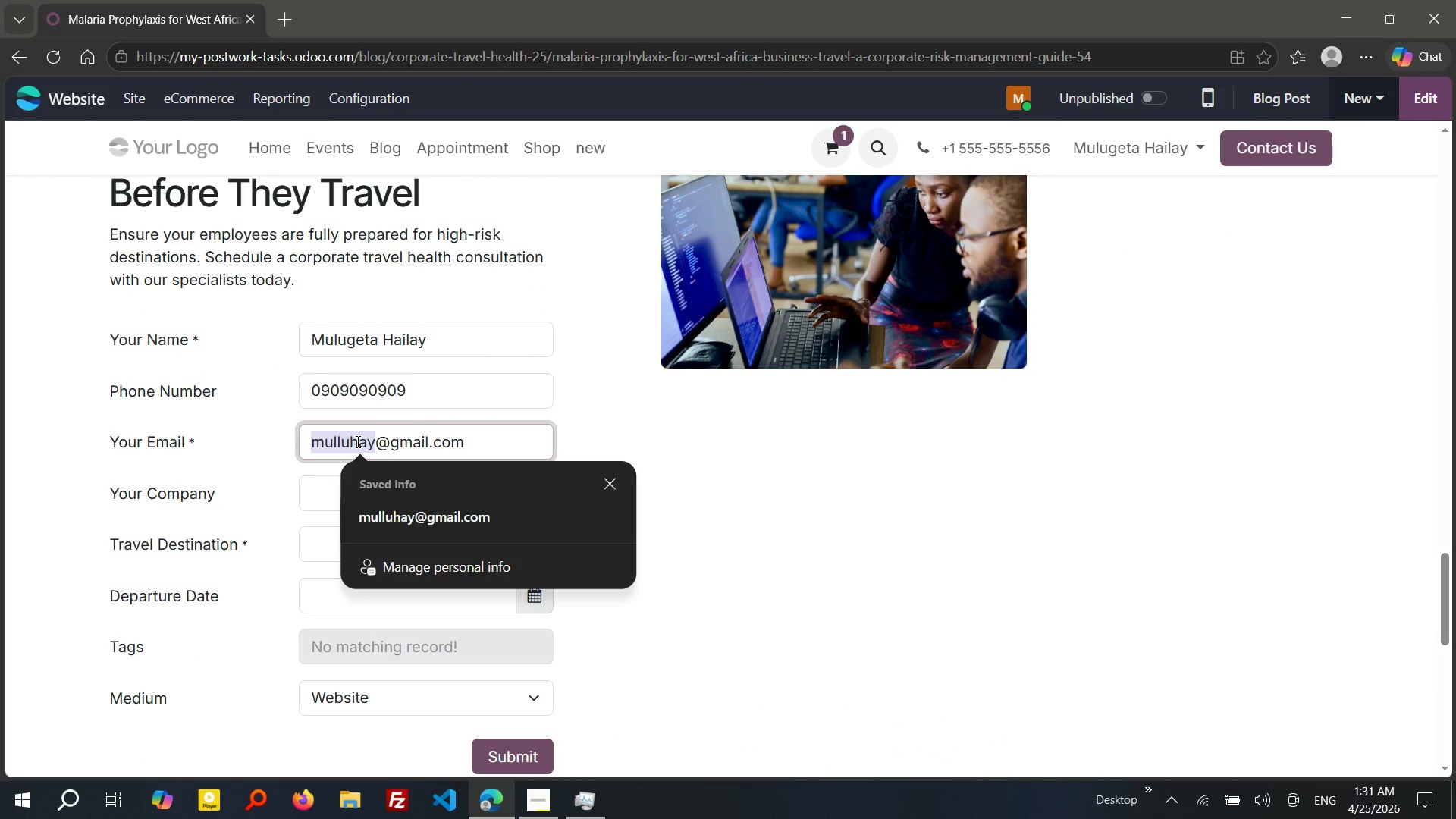 
type(dan)
 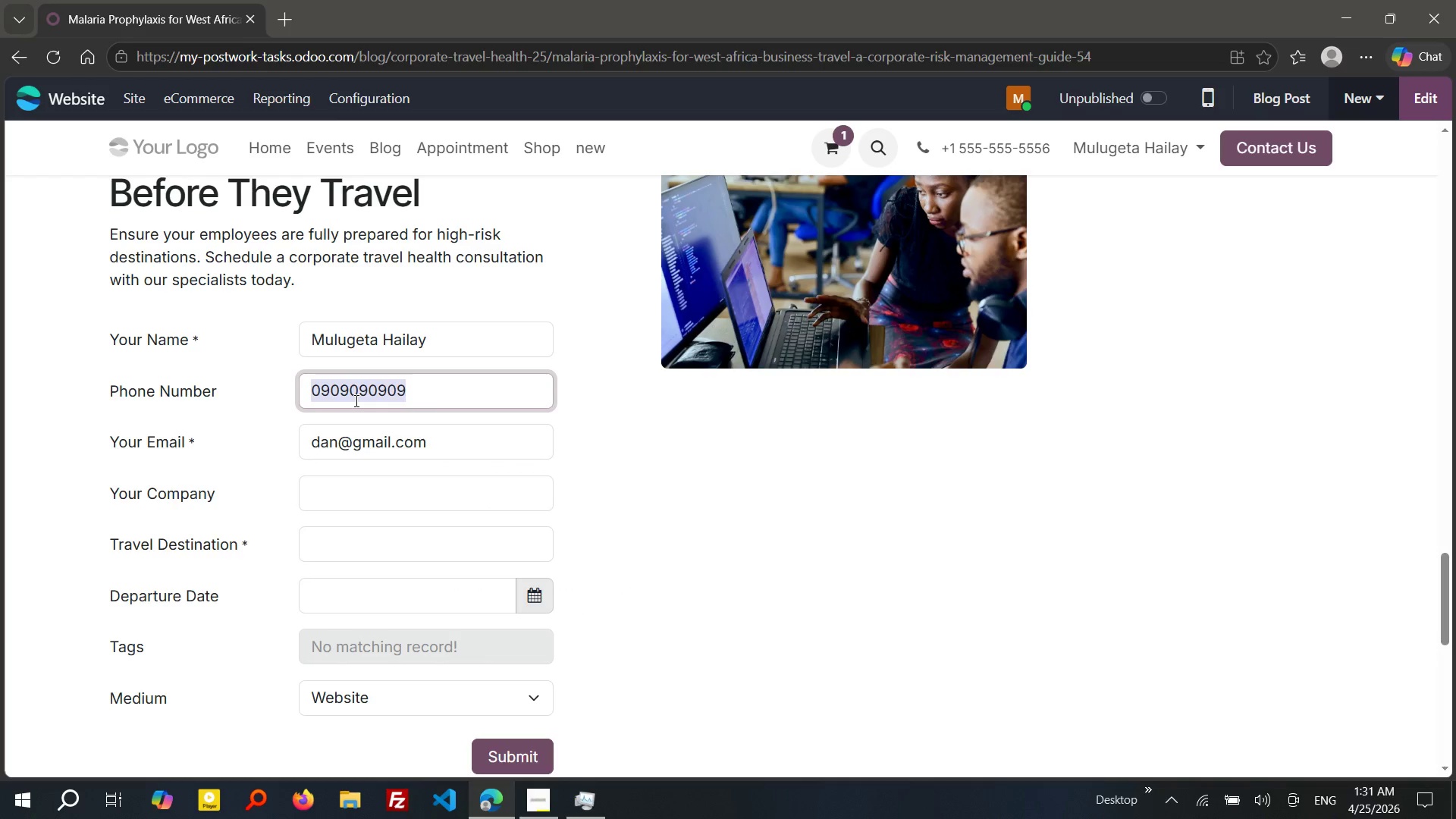 
double_click([355, 400])
 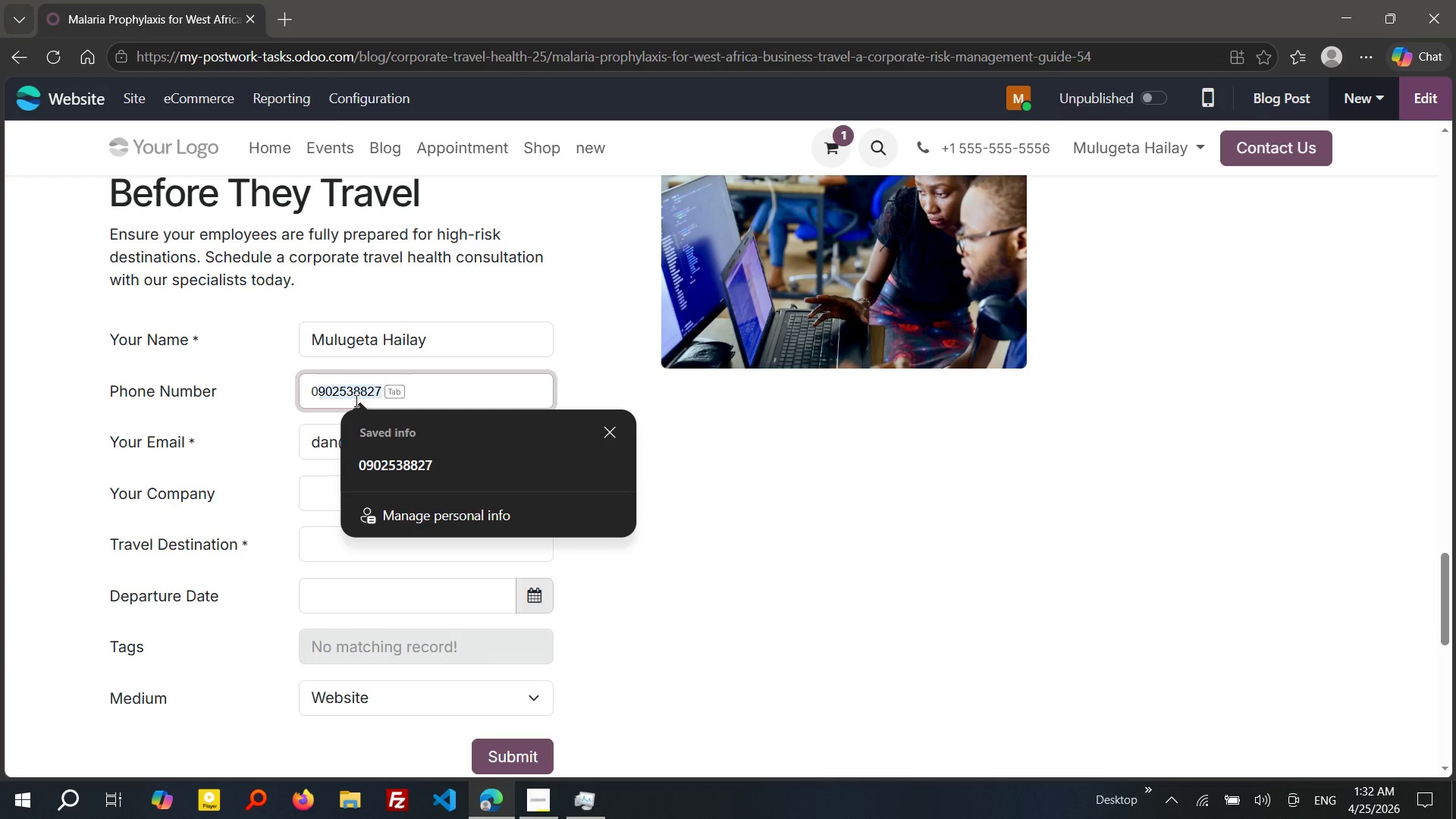 
type(098)
key(Backspace)
type(08080808)
 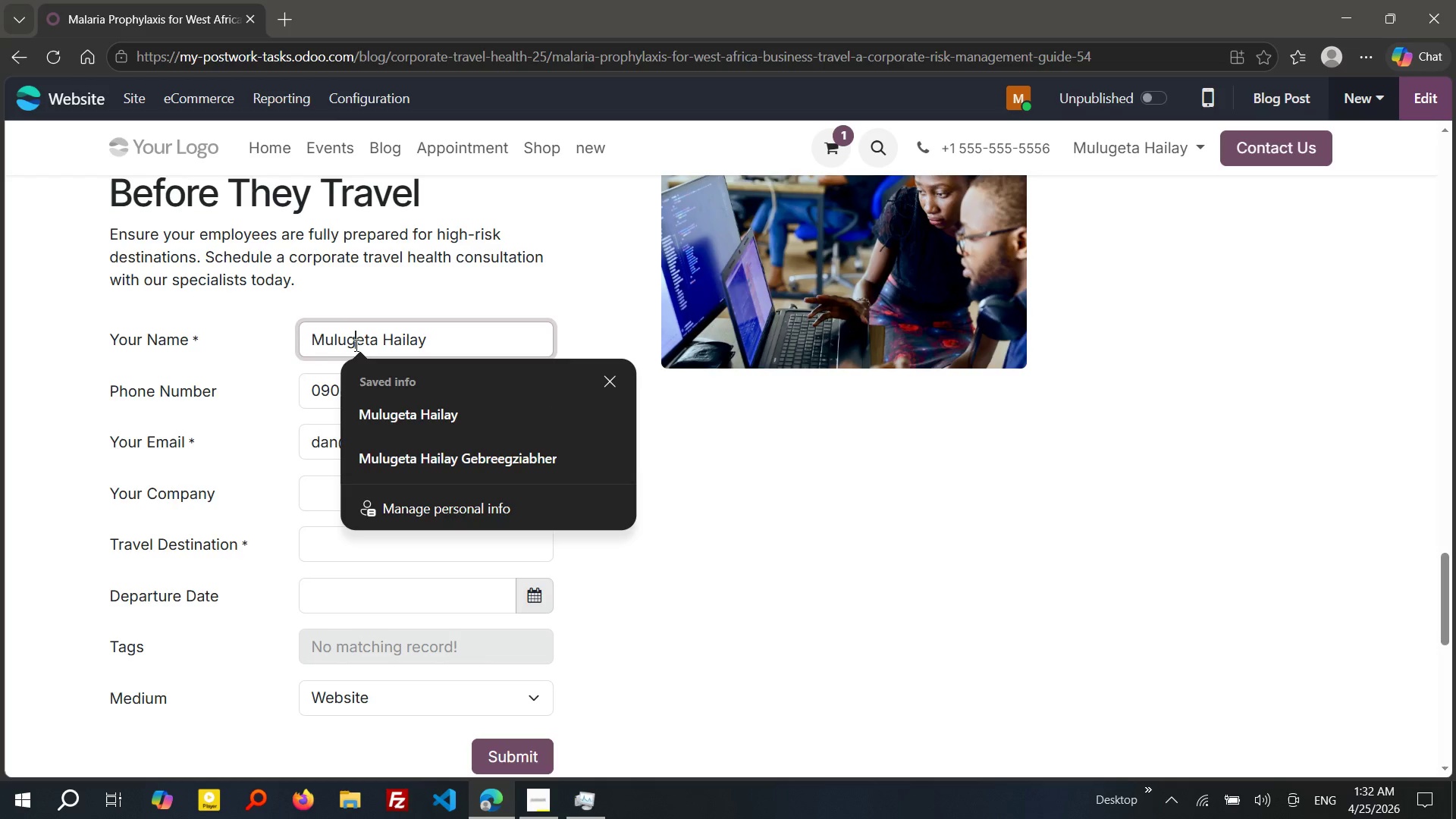 
double_click([355, 345])
 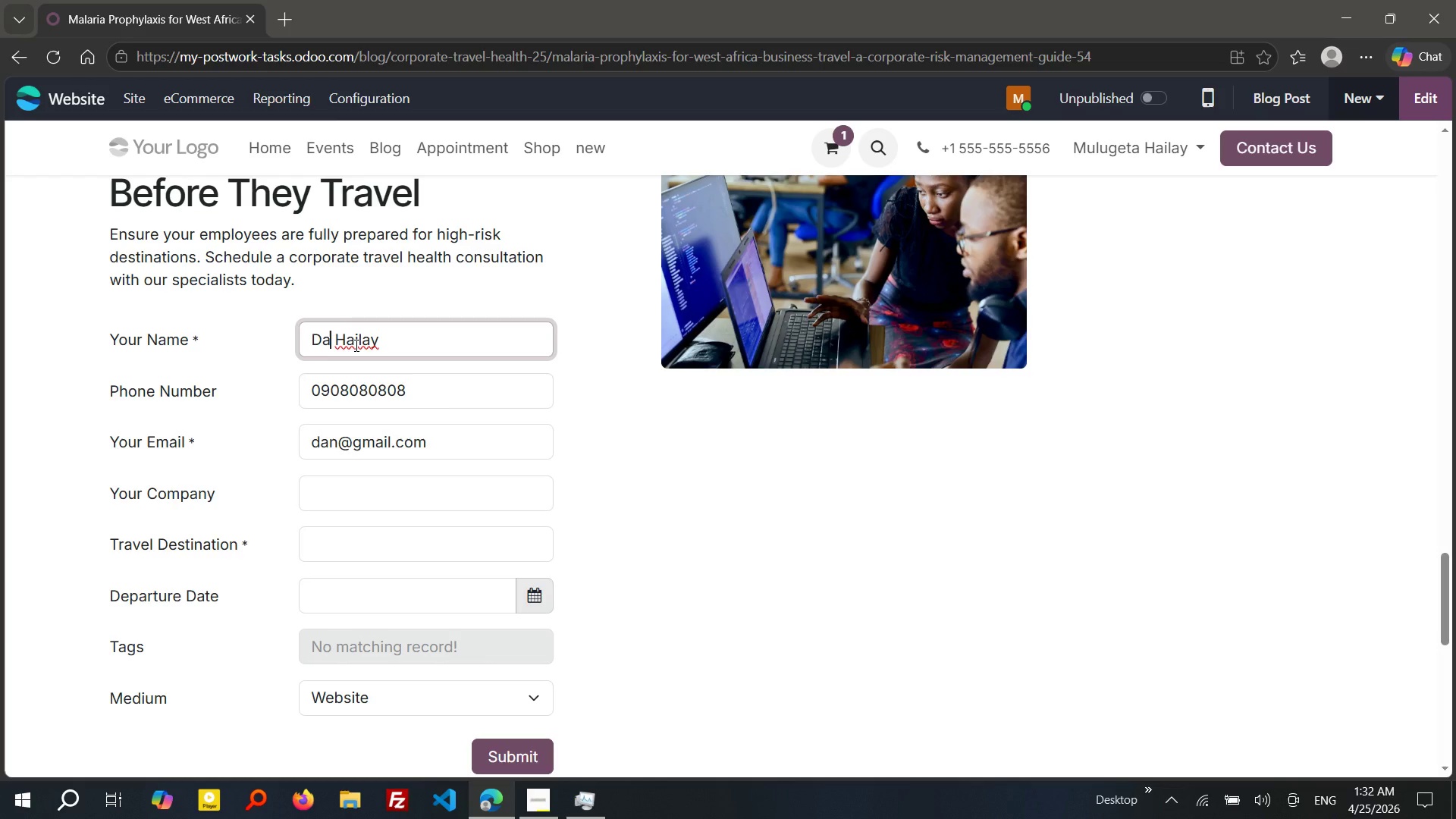 
type(daniel)
 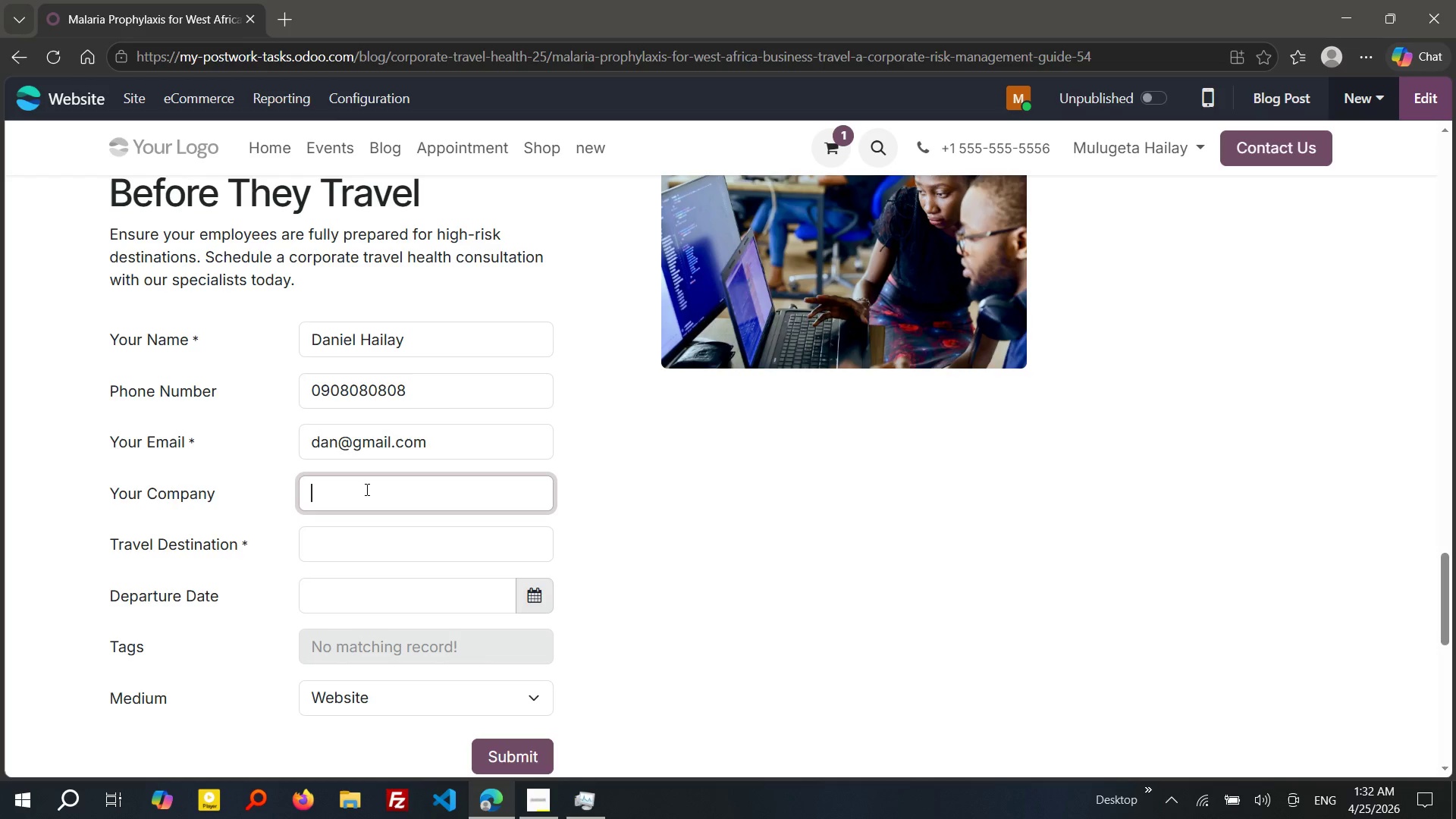 
double_click([366, 489])
 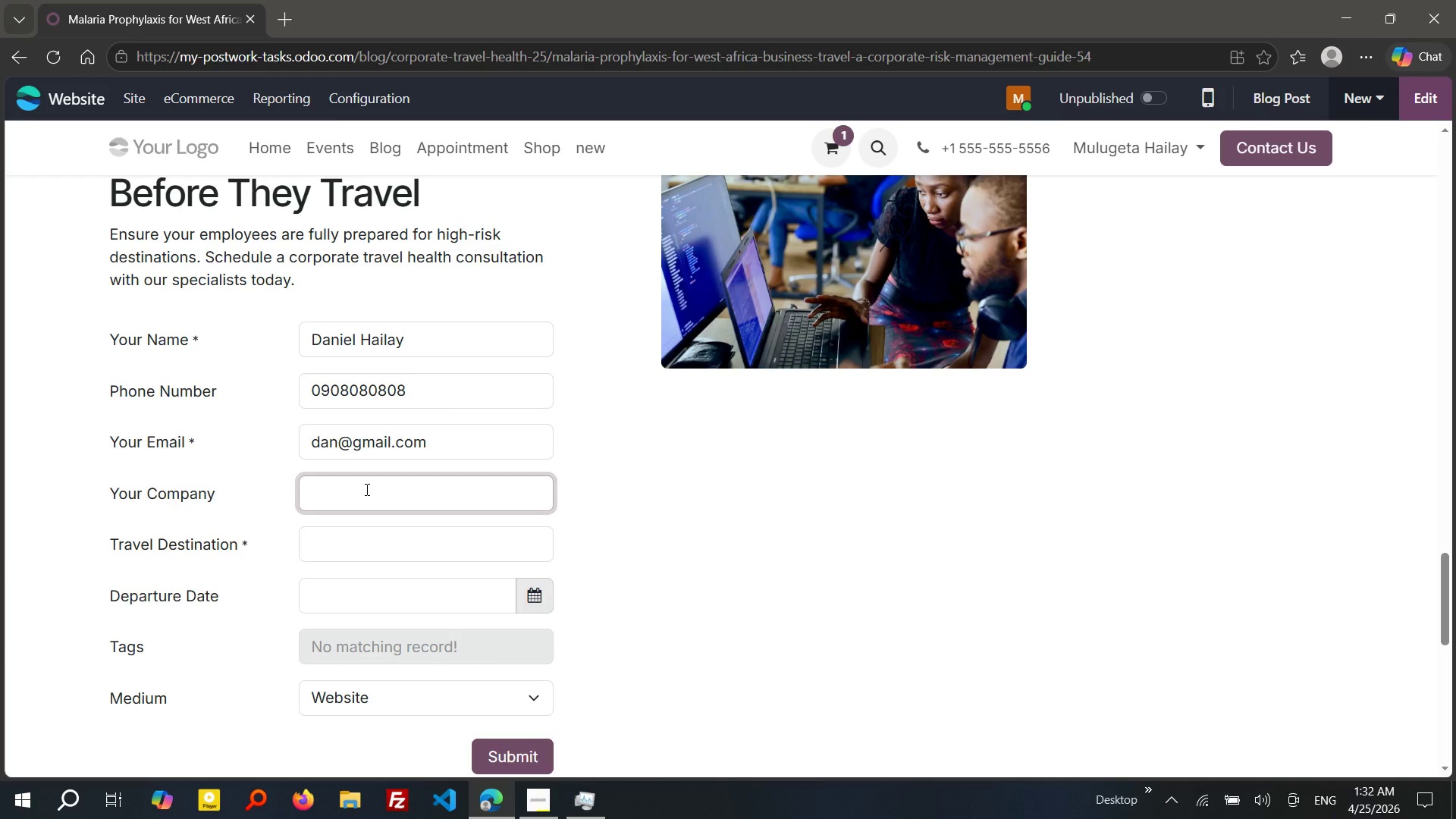 
hold_key(key=ShiftRight, duration=0.64)
 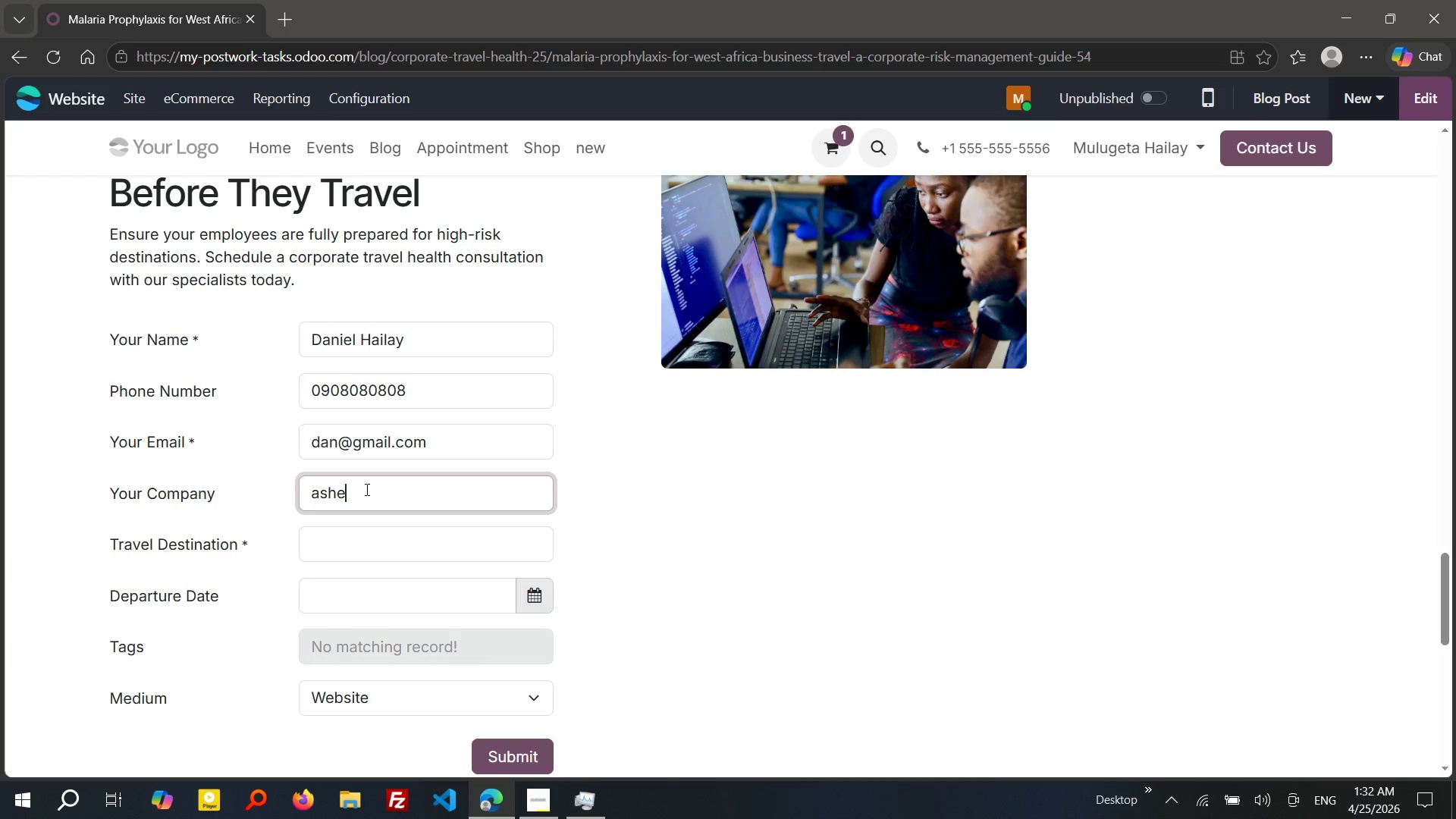 
hold_key(key=ShiftRight, duration=7.86)
 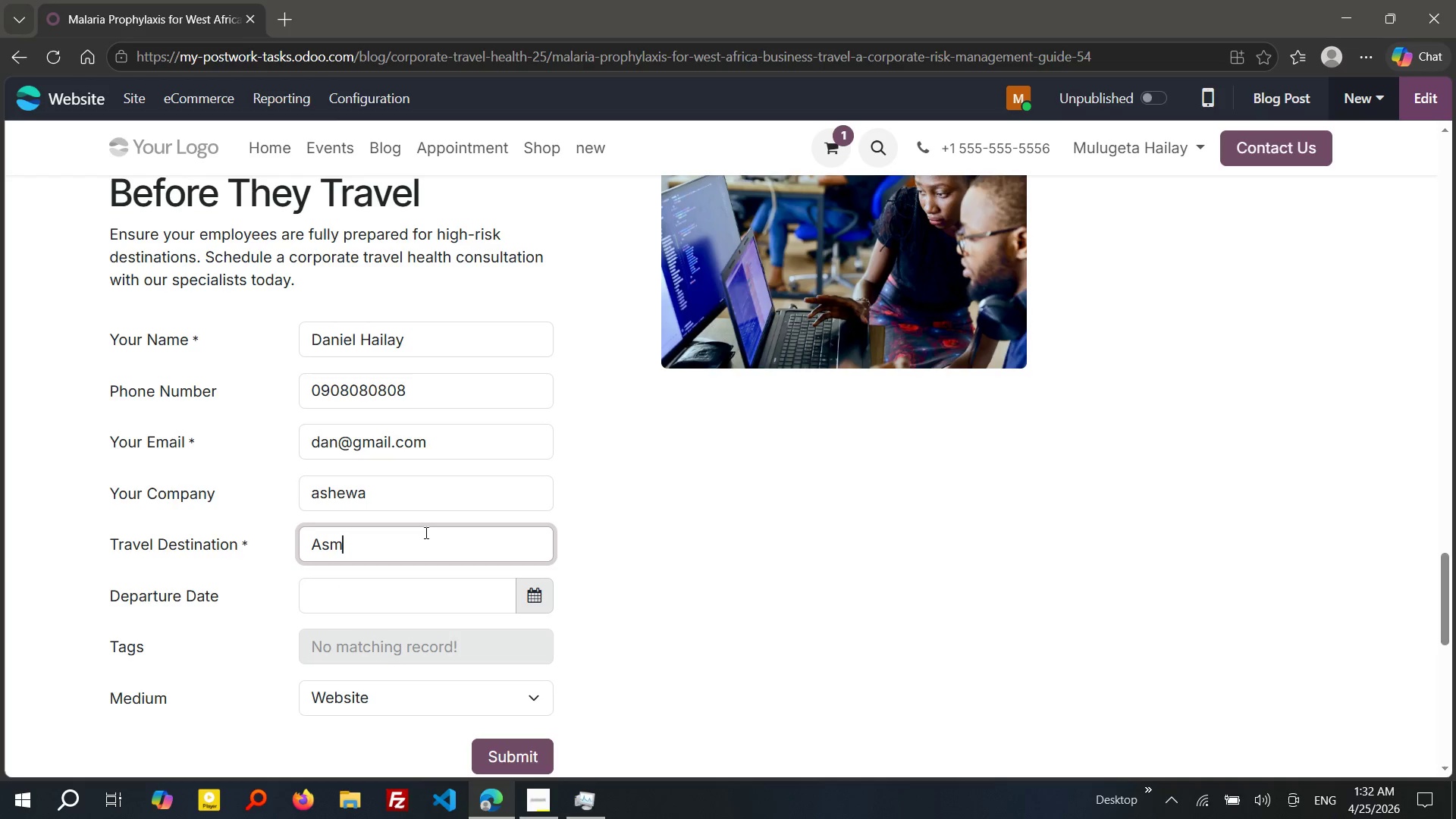 
type(ashewa)
 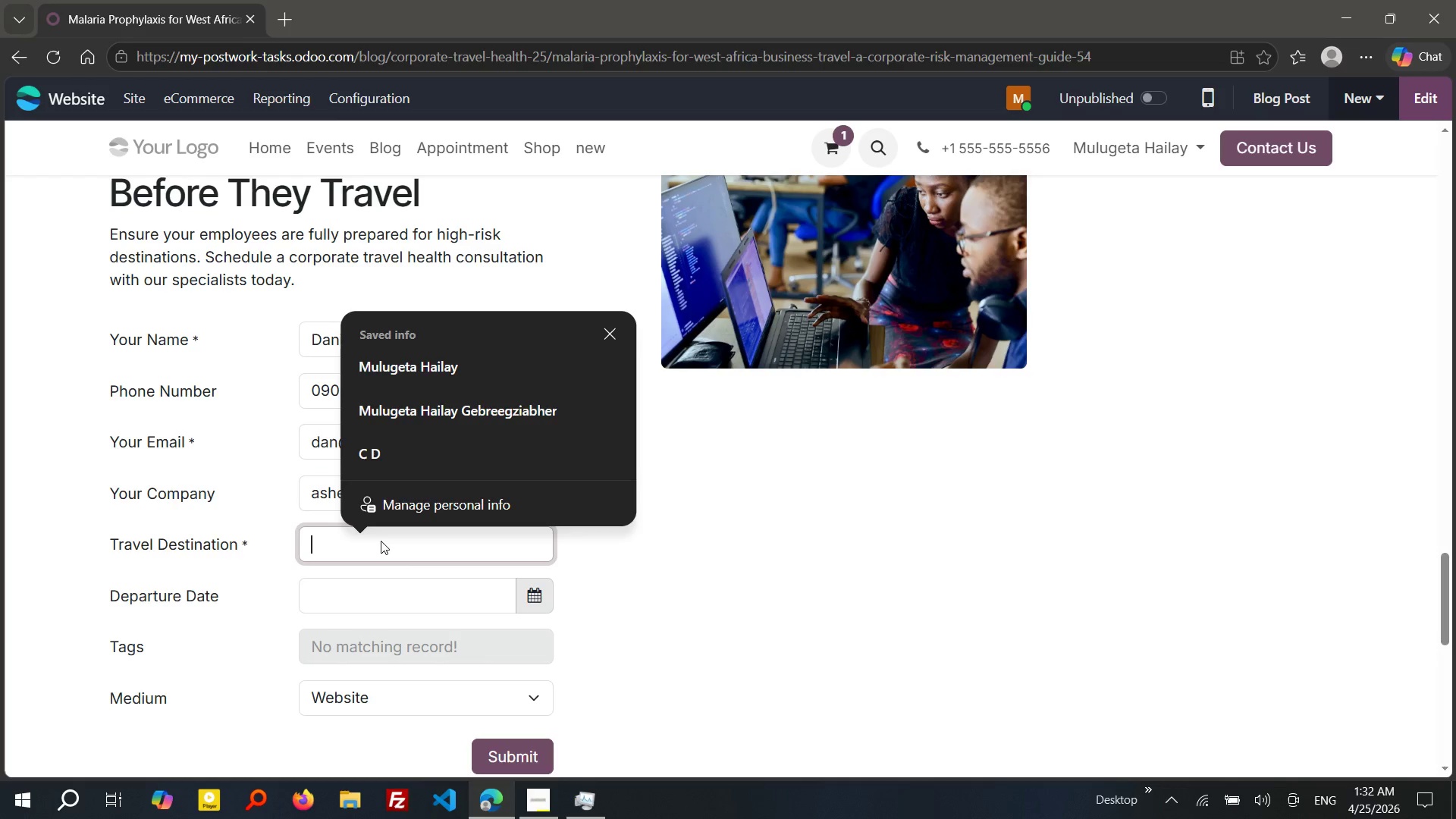 
double_click([381, 541])
 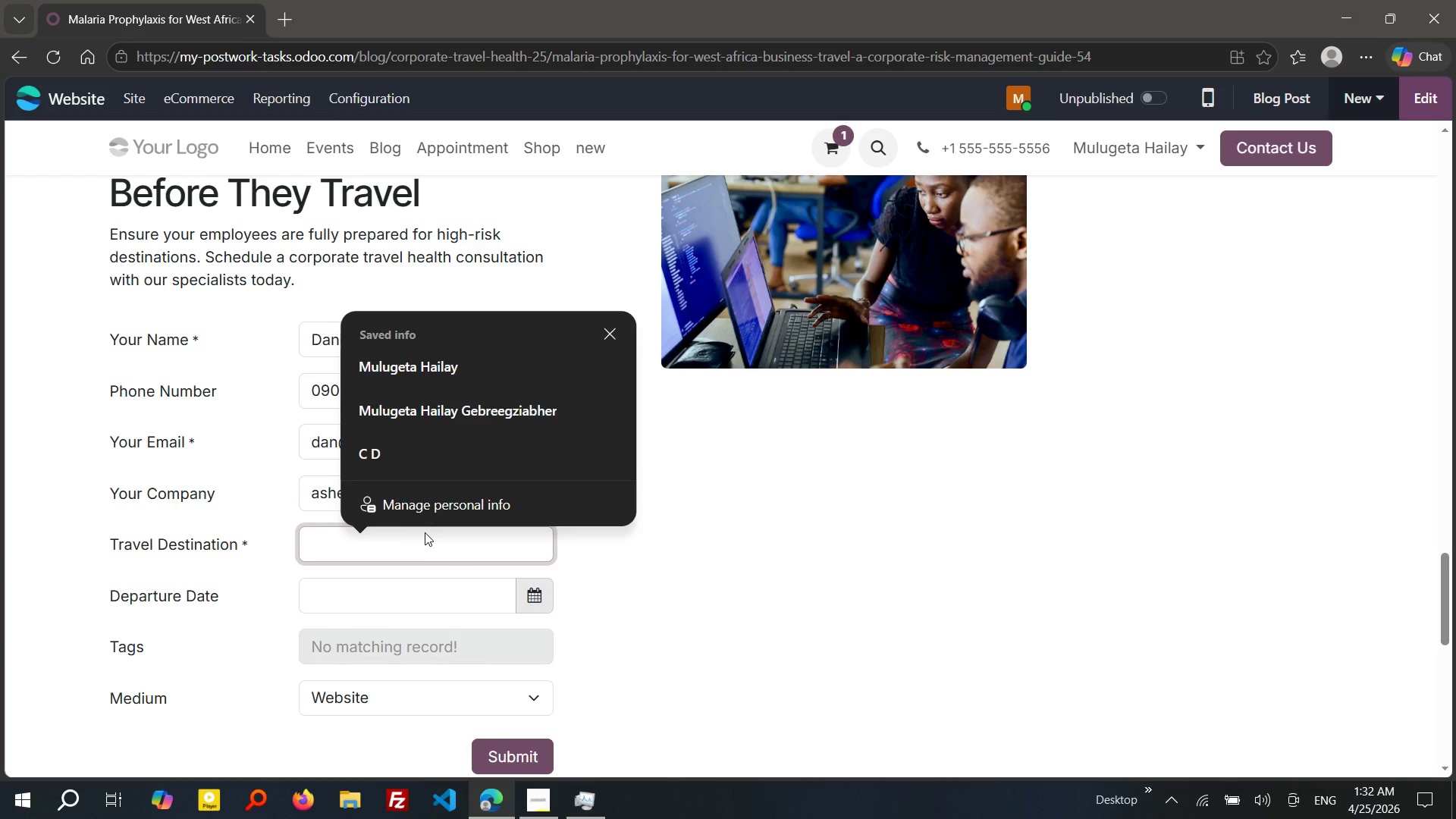 
type(ASMra)
 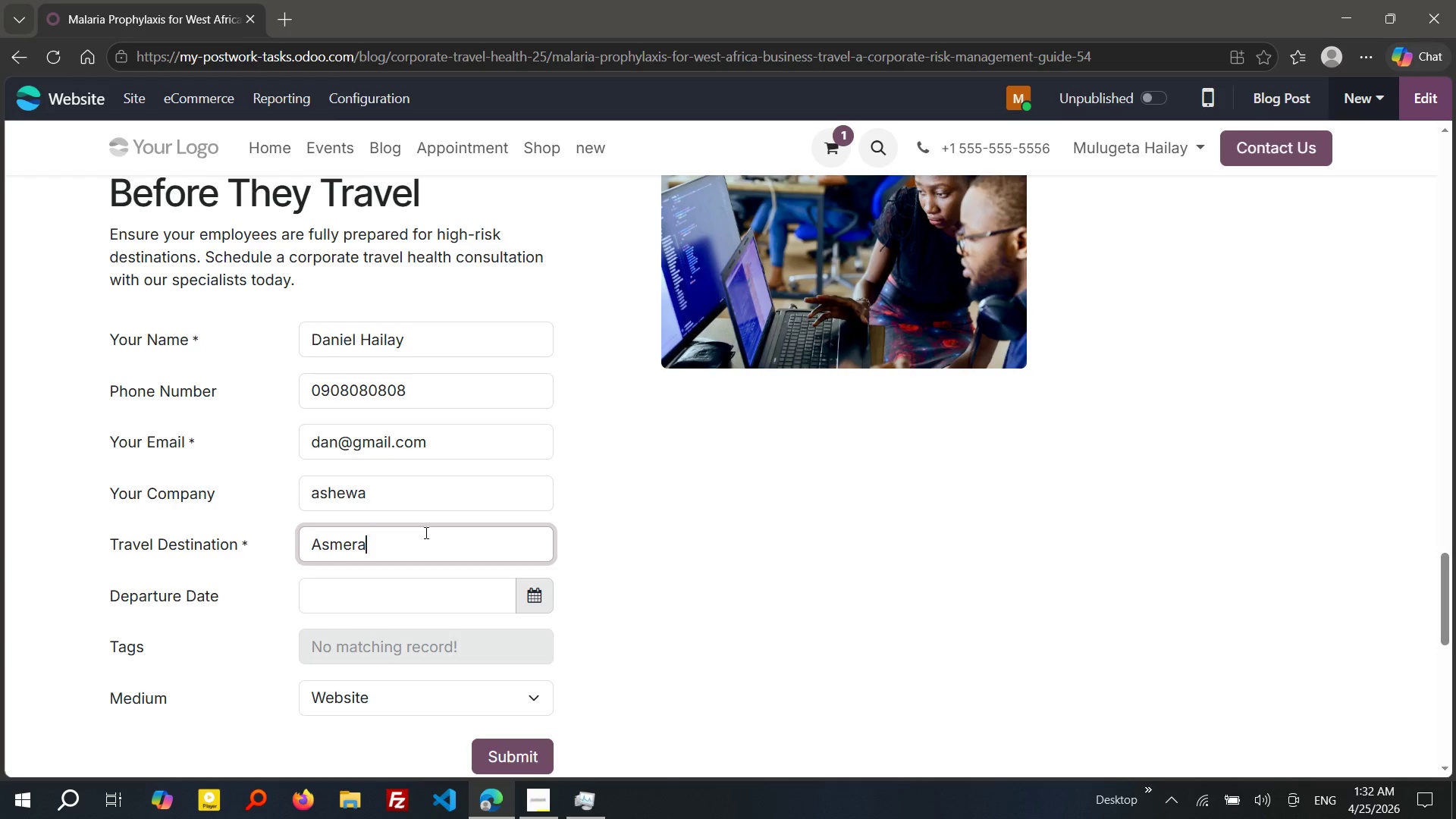 
hold_key(key=E, duration=0.31)
 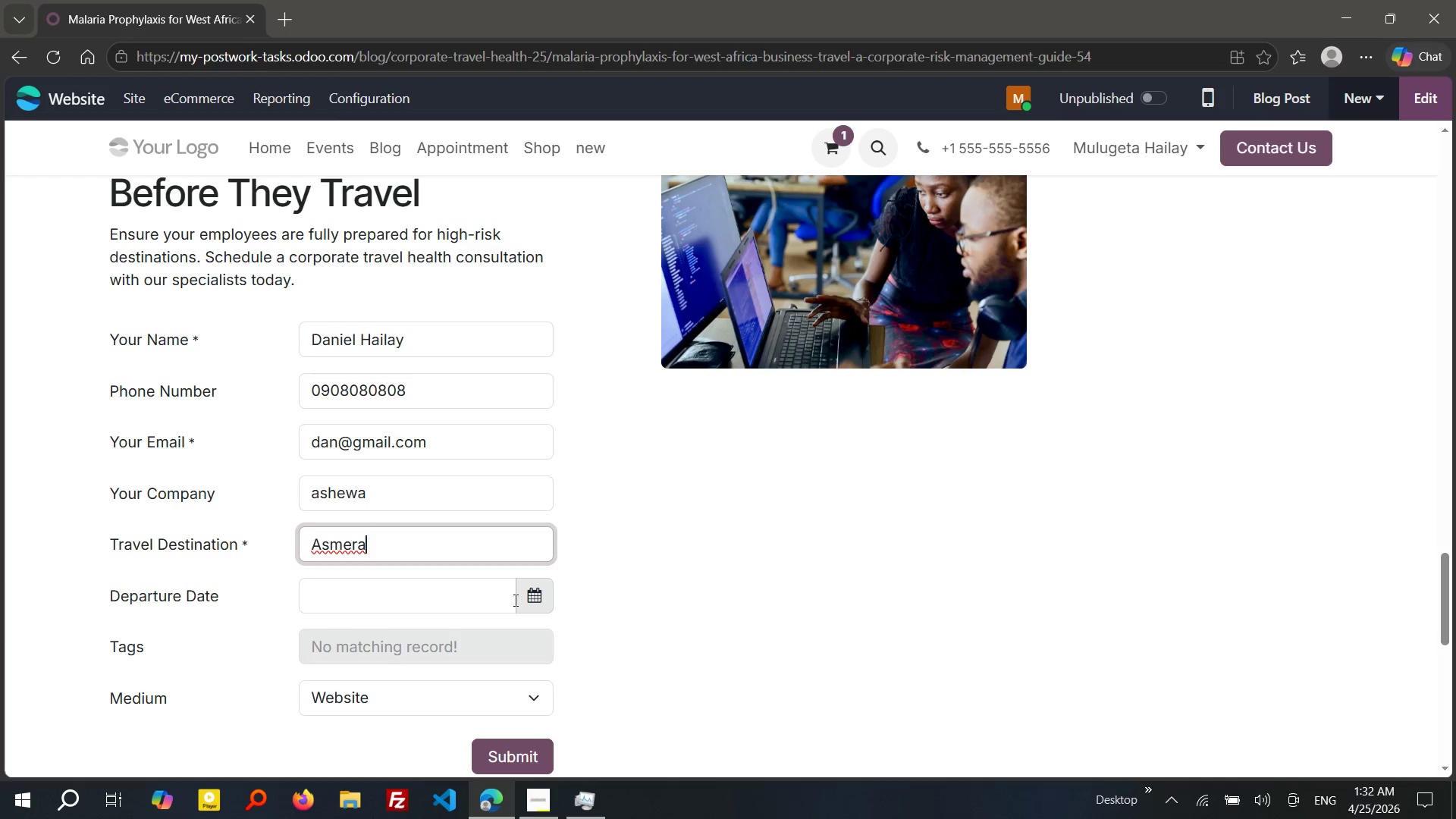 
left_click([521, 600])
 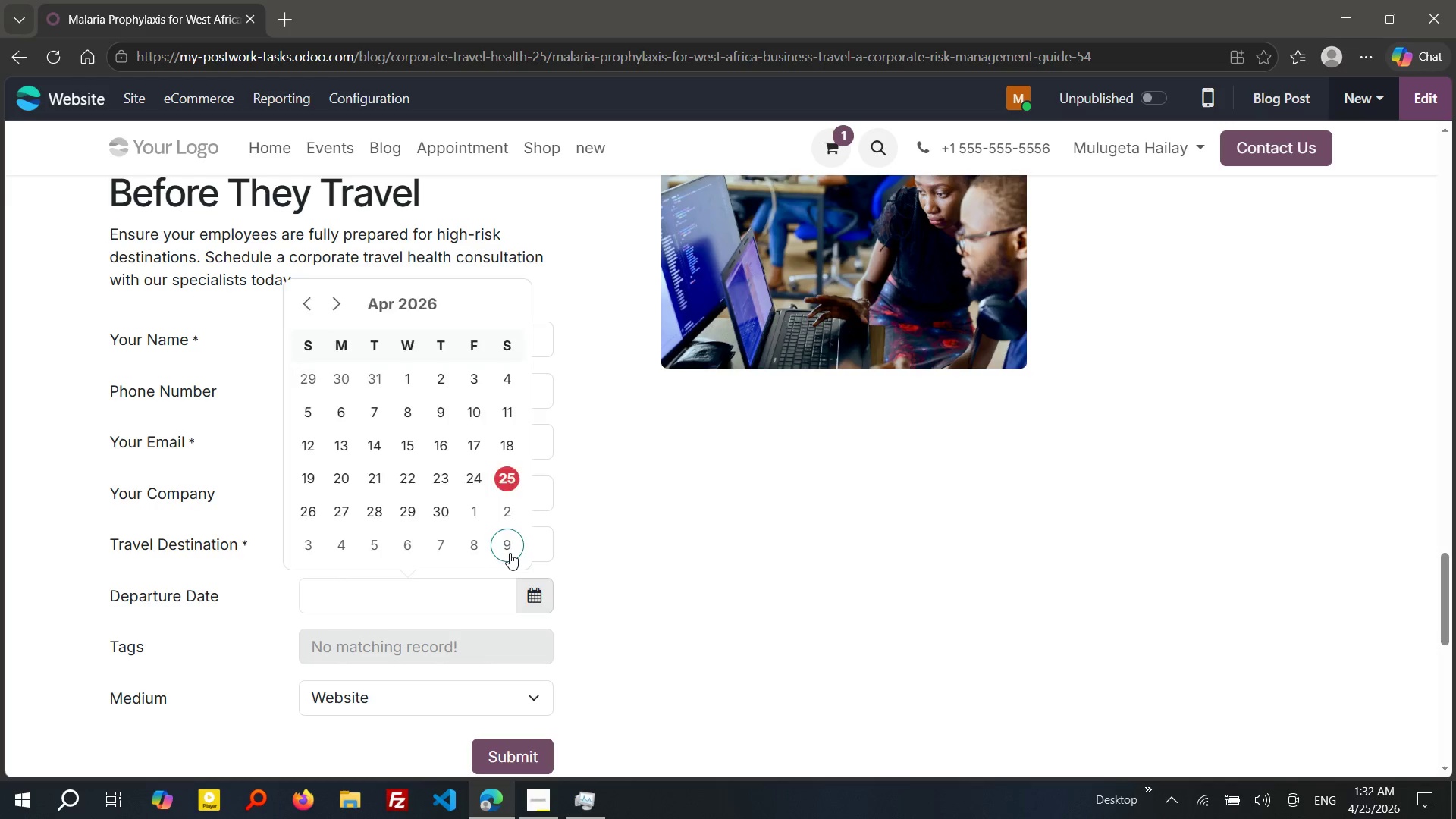 
left_click([510, 553])
 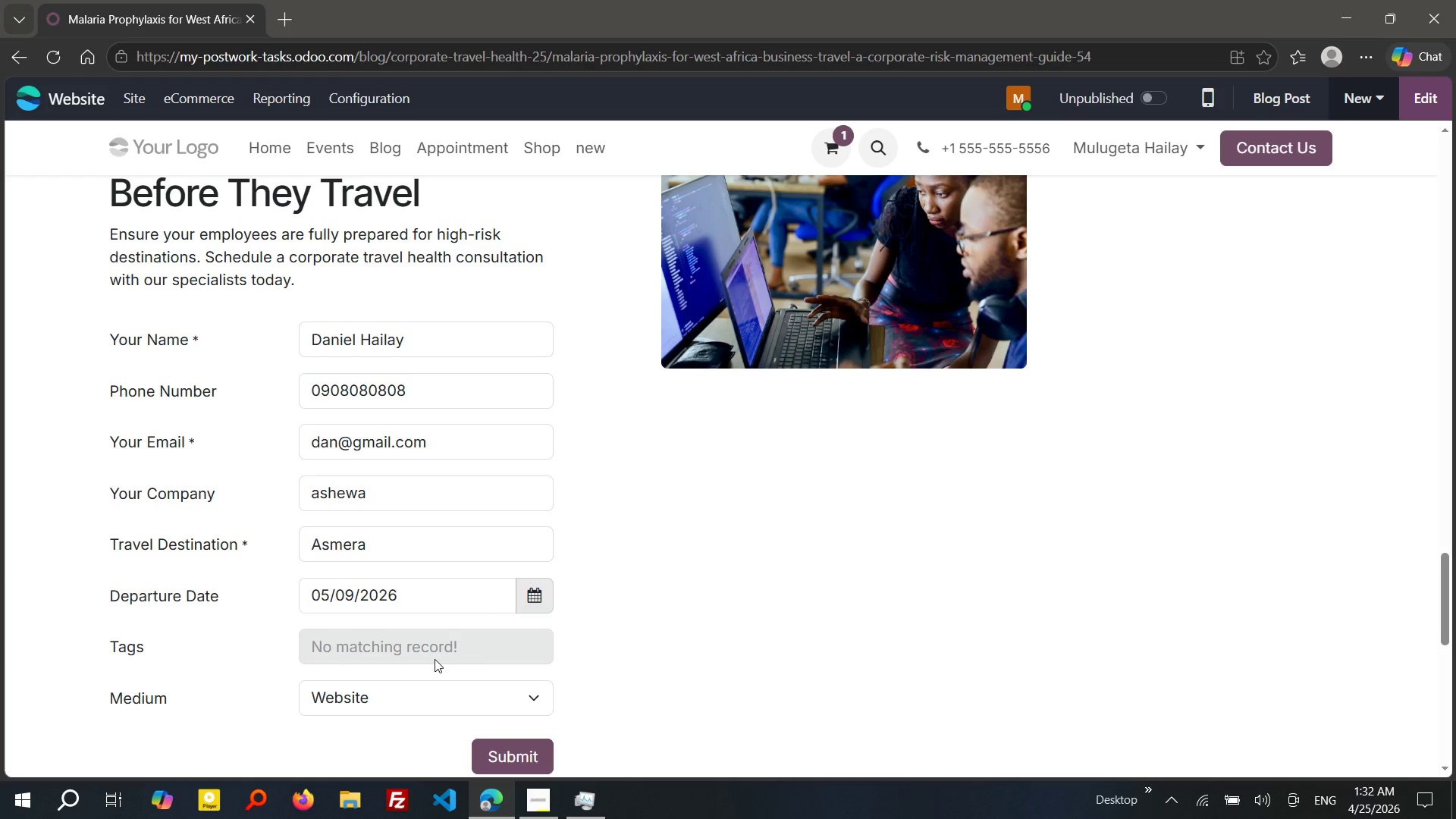 
left_click([435, 659])
 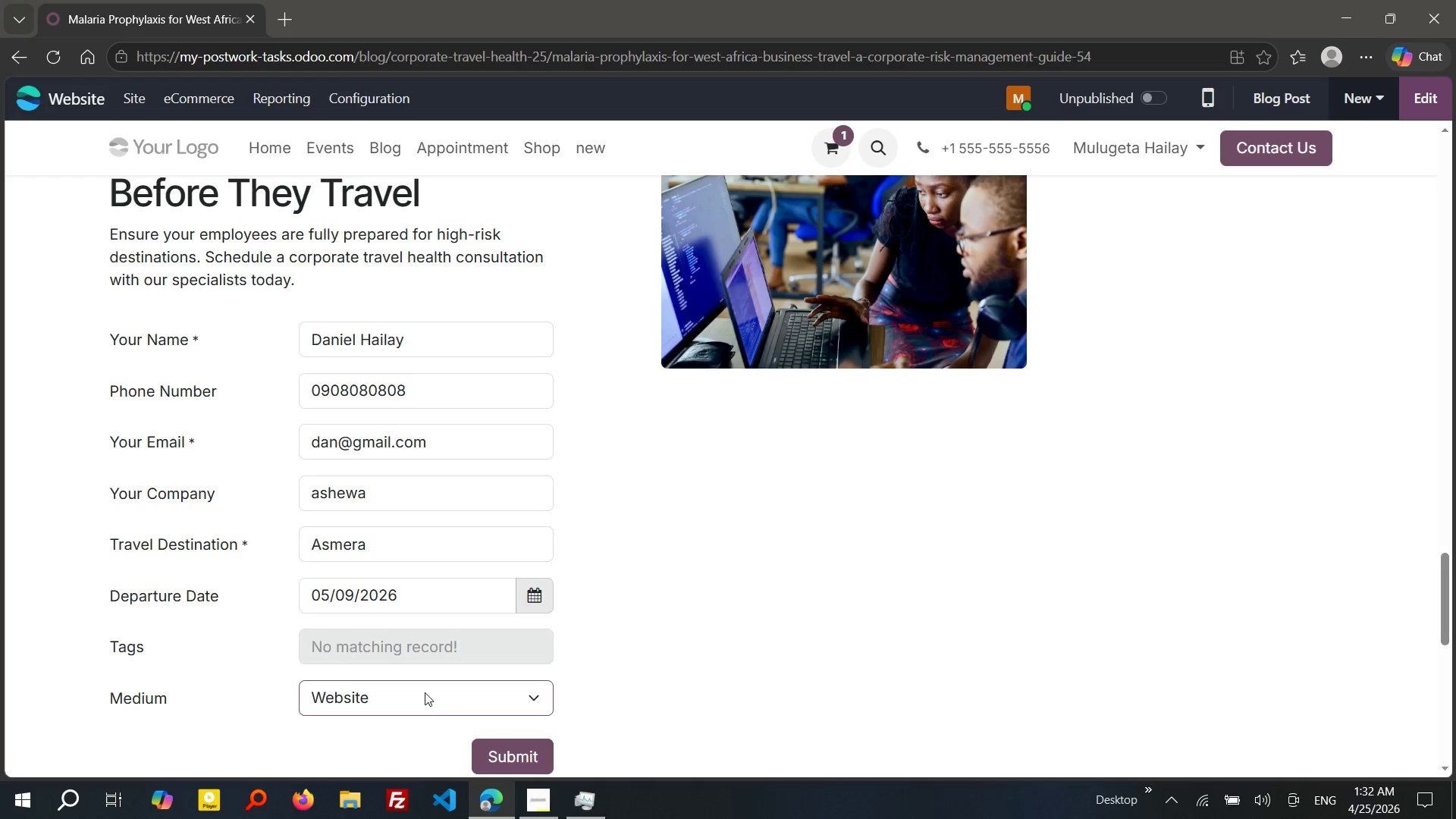 
left_click([425, 695])
 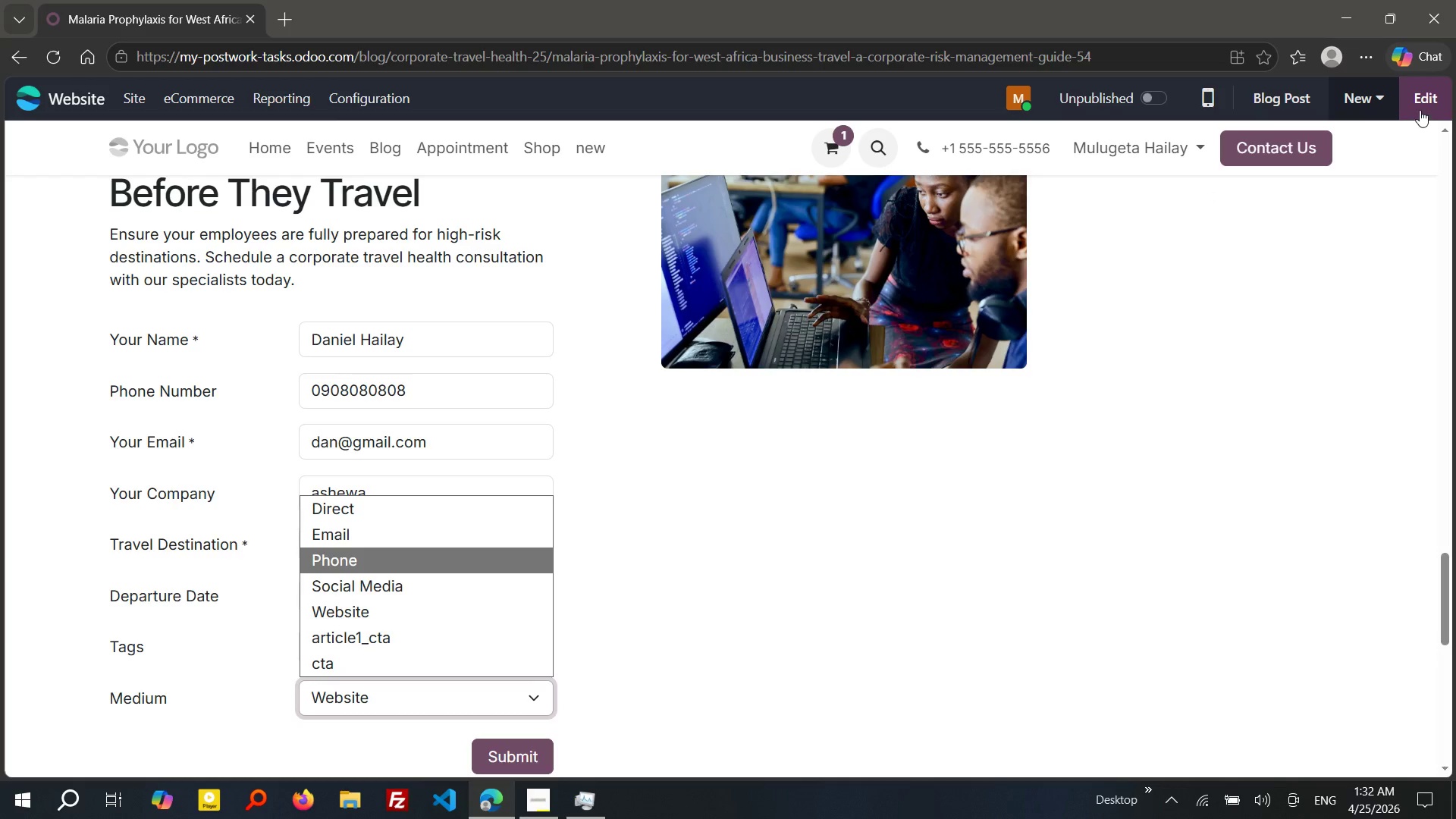 
left_click([1423, 104])
 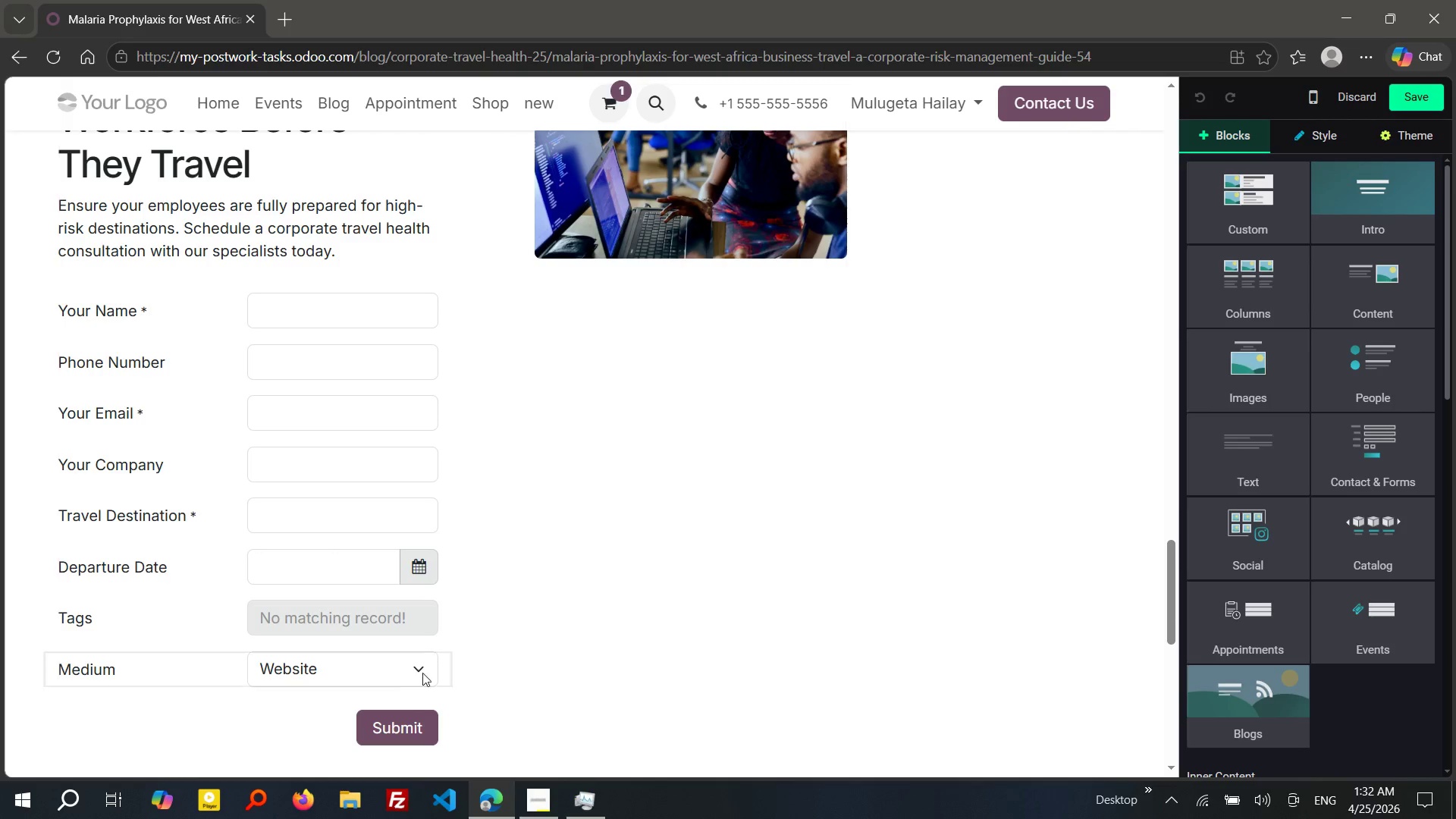 
left_click([389, 720])
 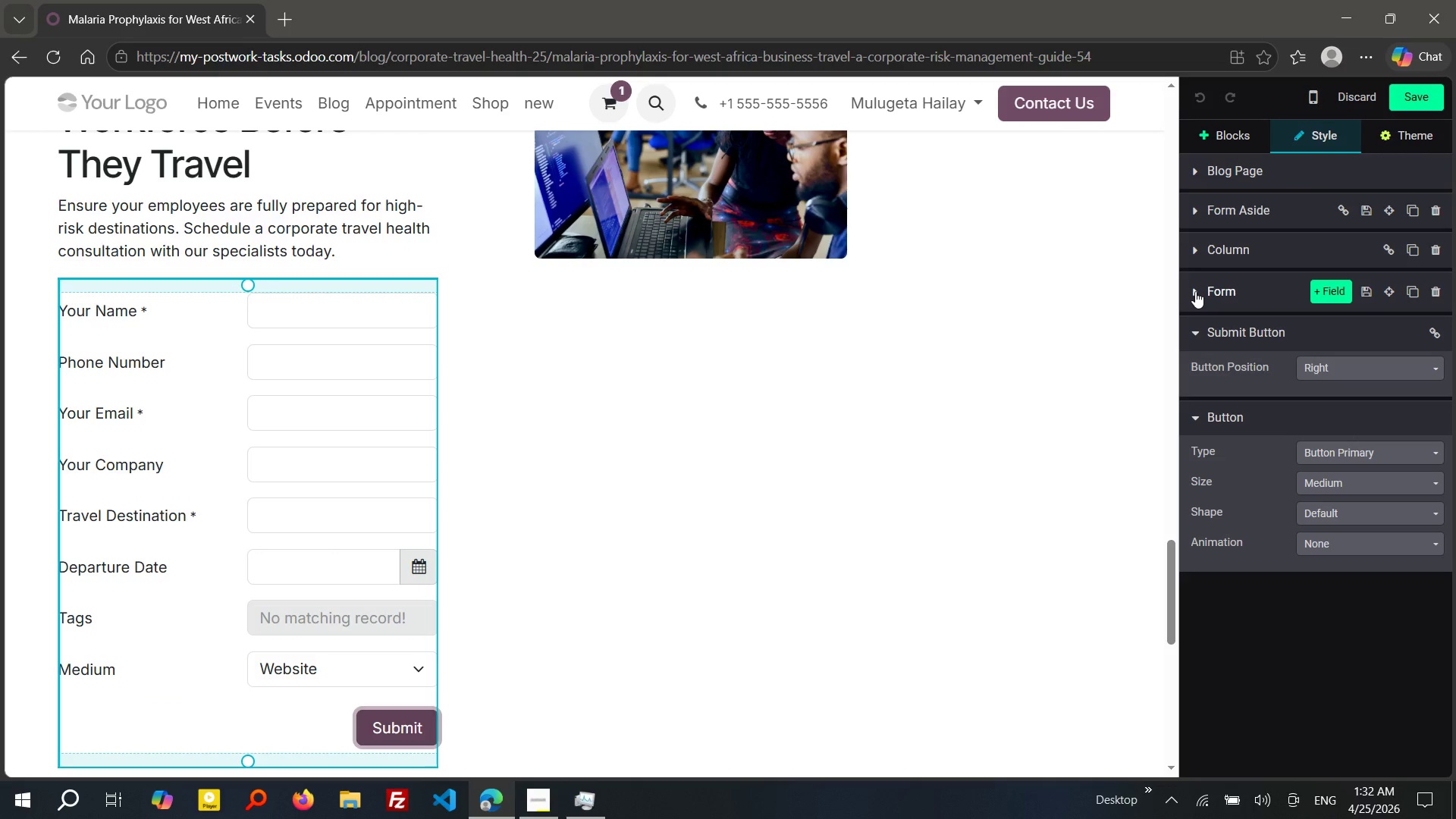 
left_click([1195, 291])
 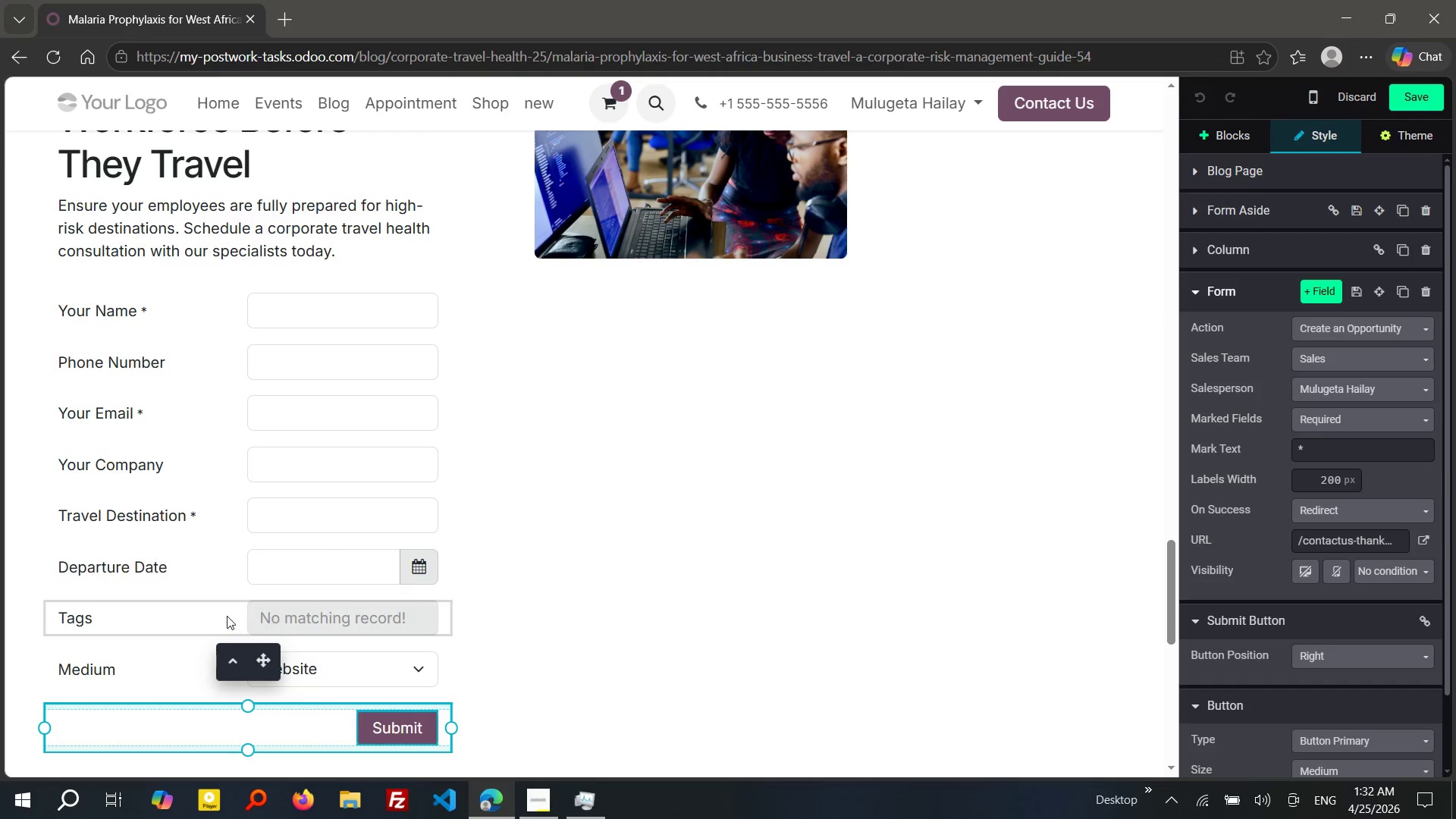 
left_click([214, 616])
 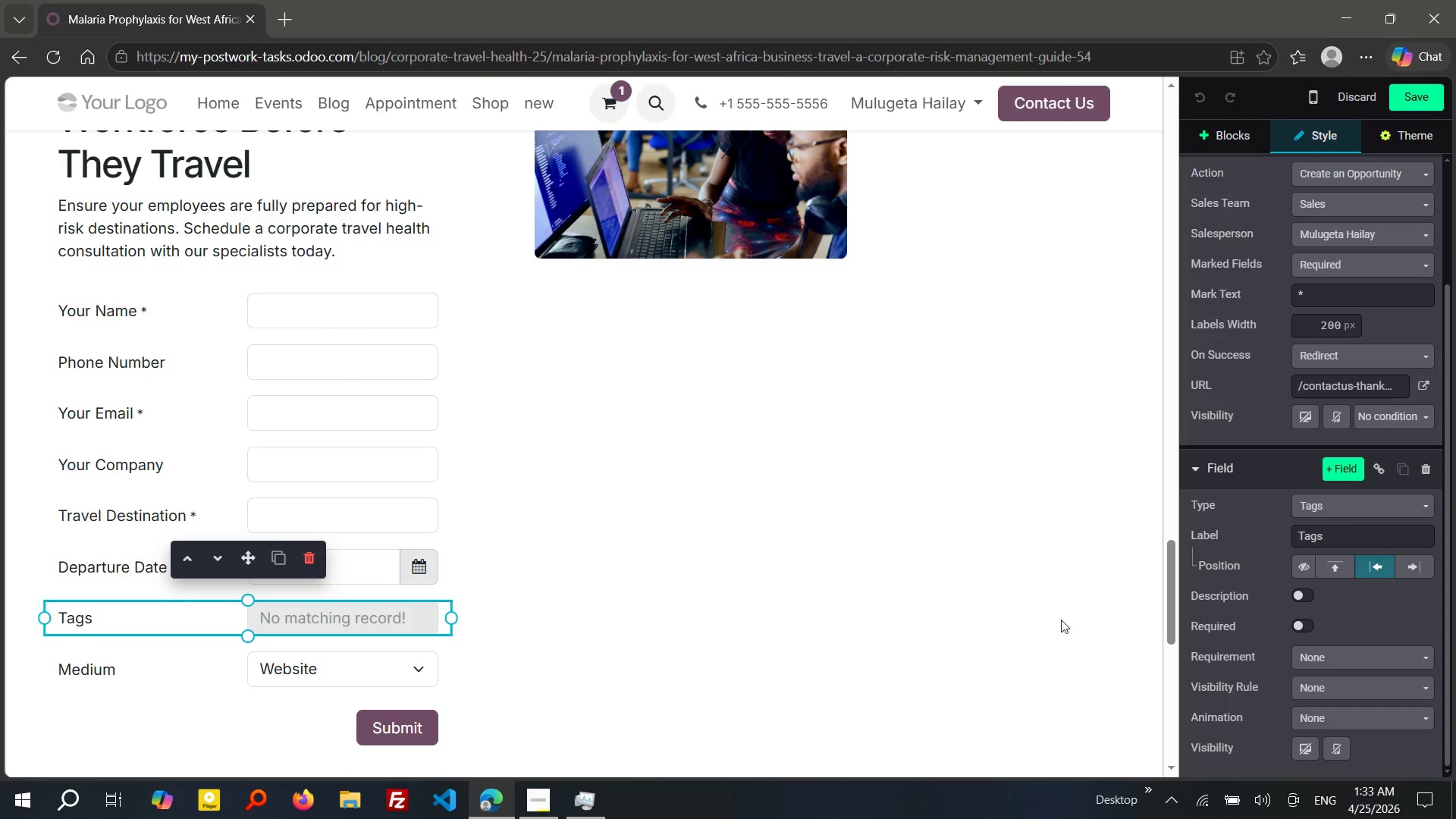 
wait(21.88)
 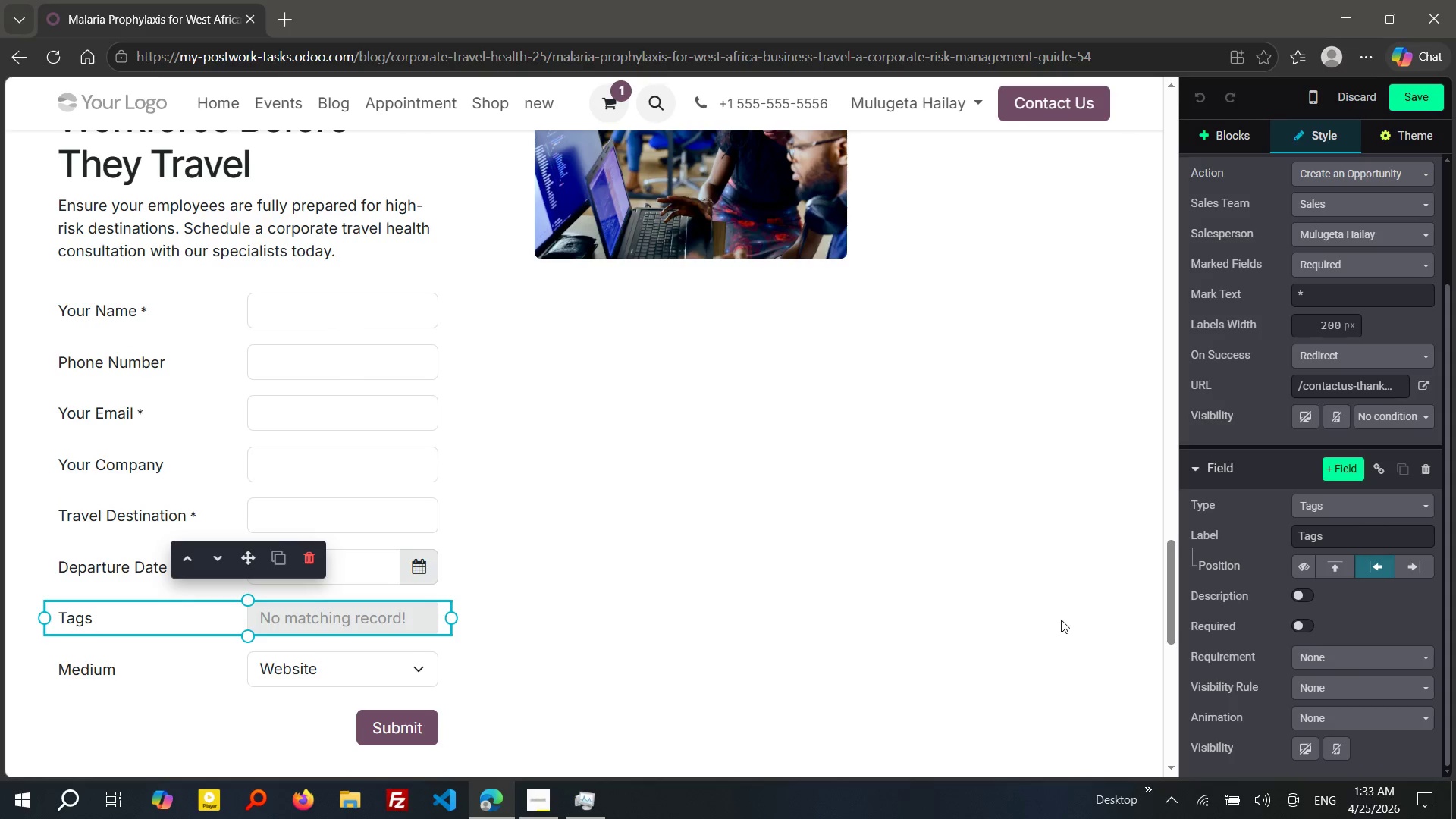 
left_click([397, 672])
 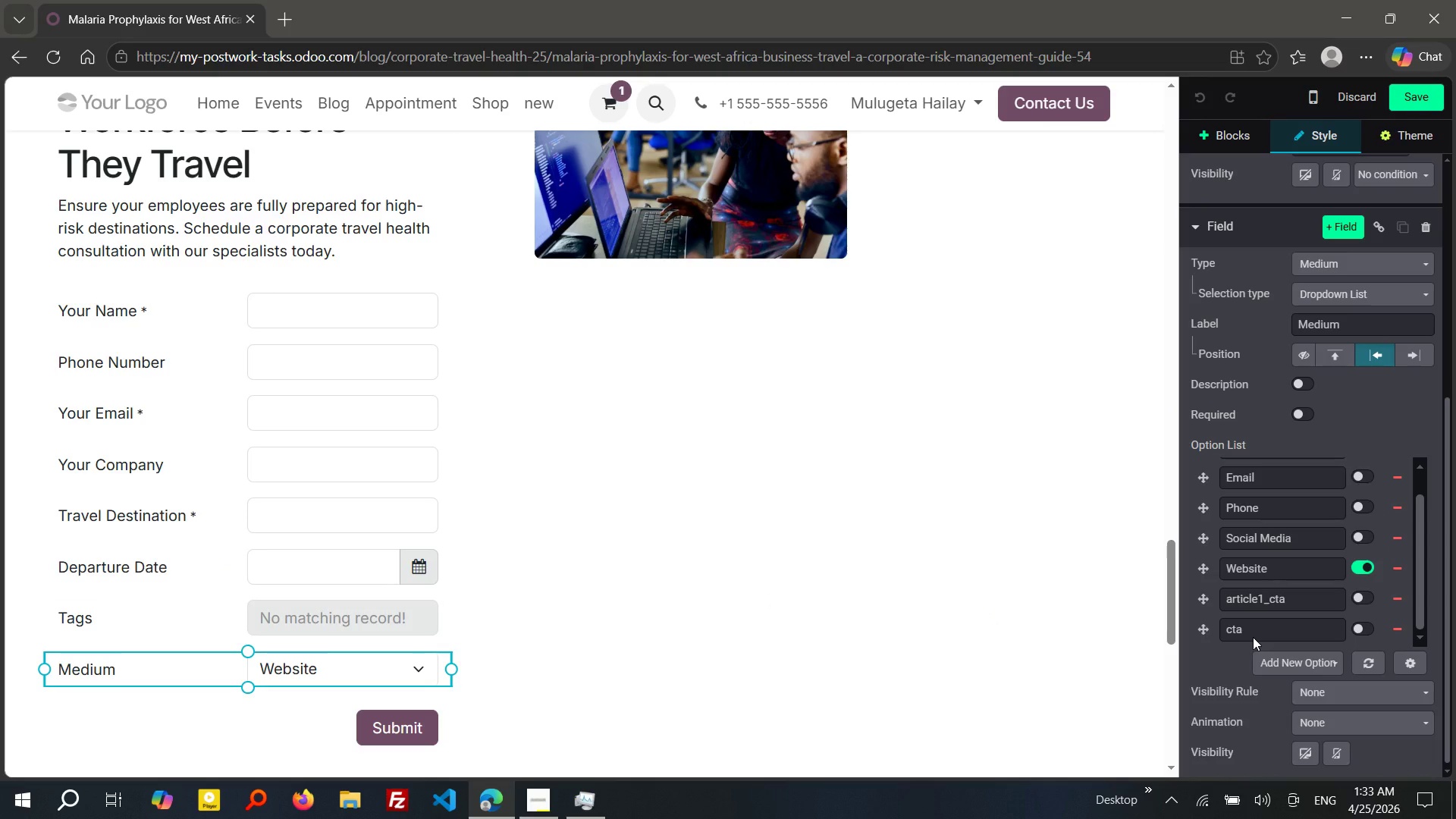 
wait(16.03)
 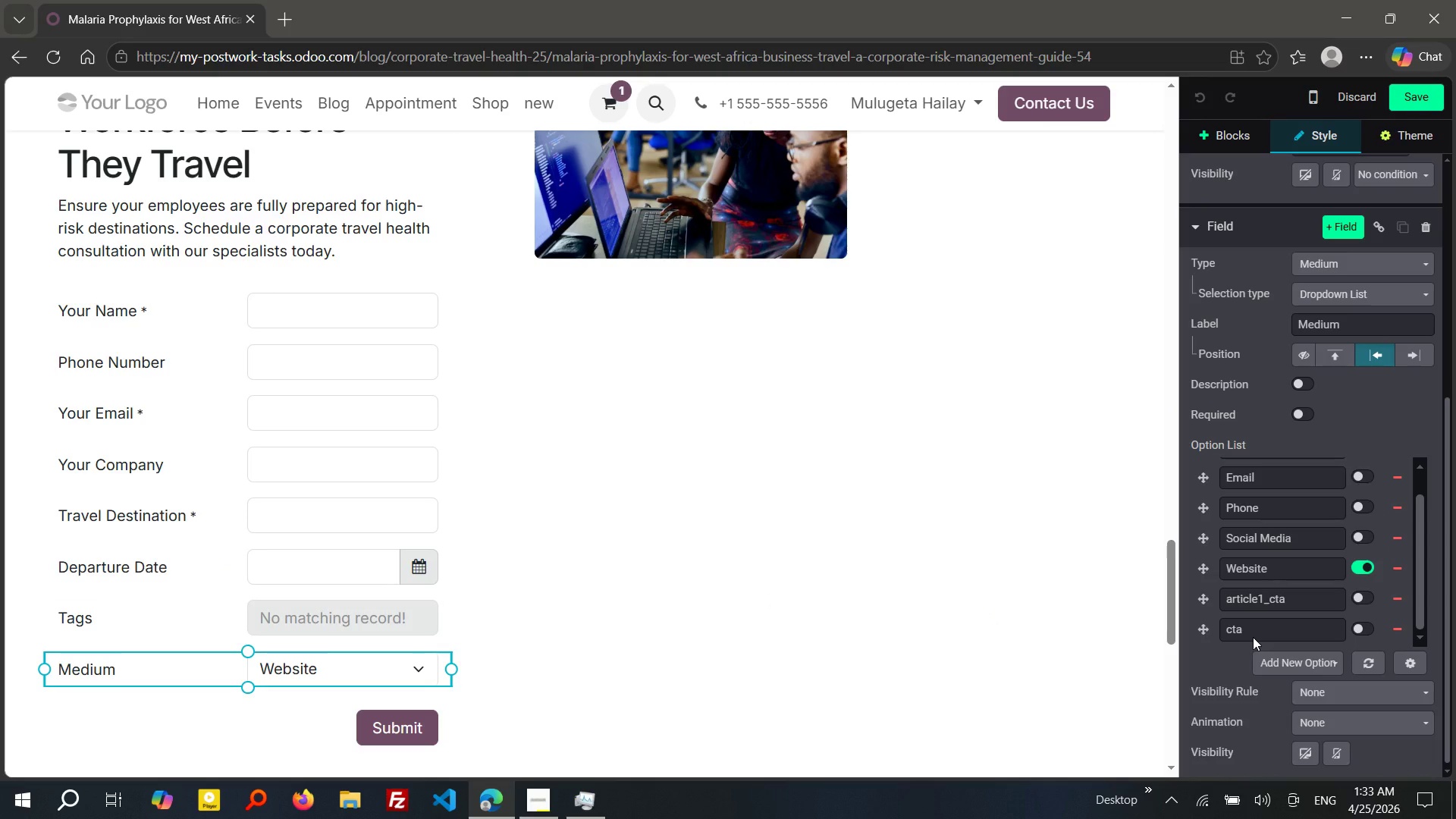 
left_click([1293, 671])
 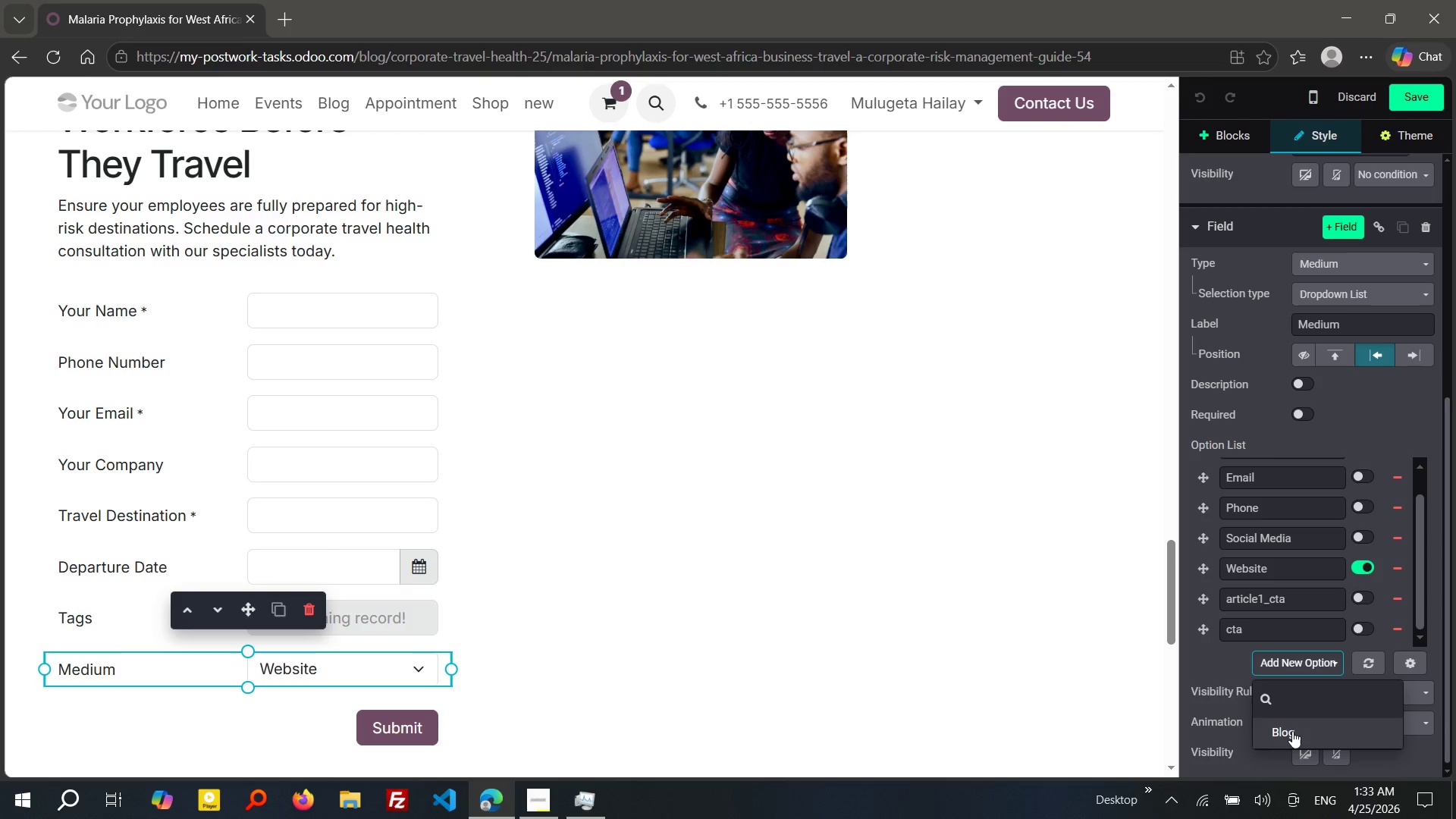 
left_click([1292, 731])
 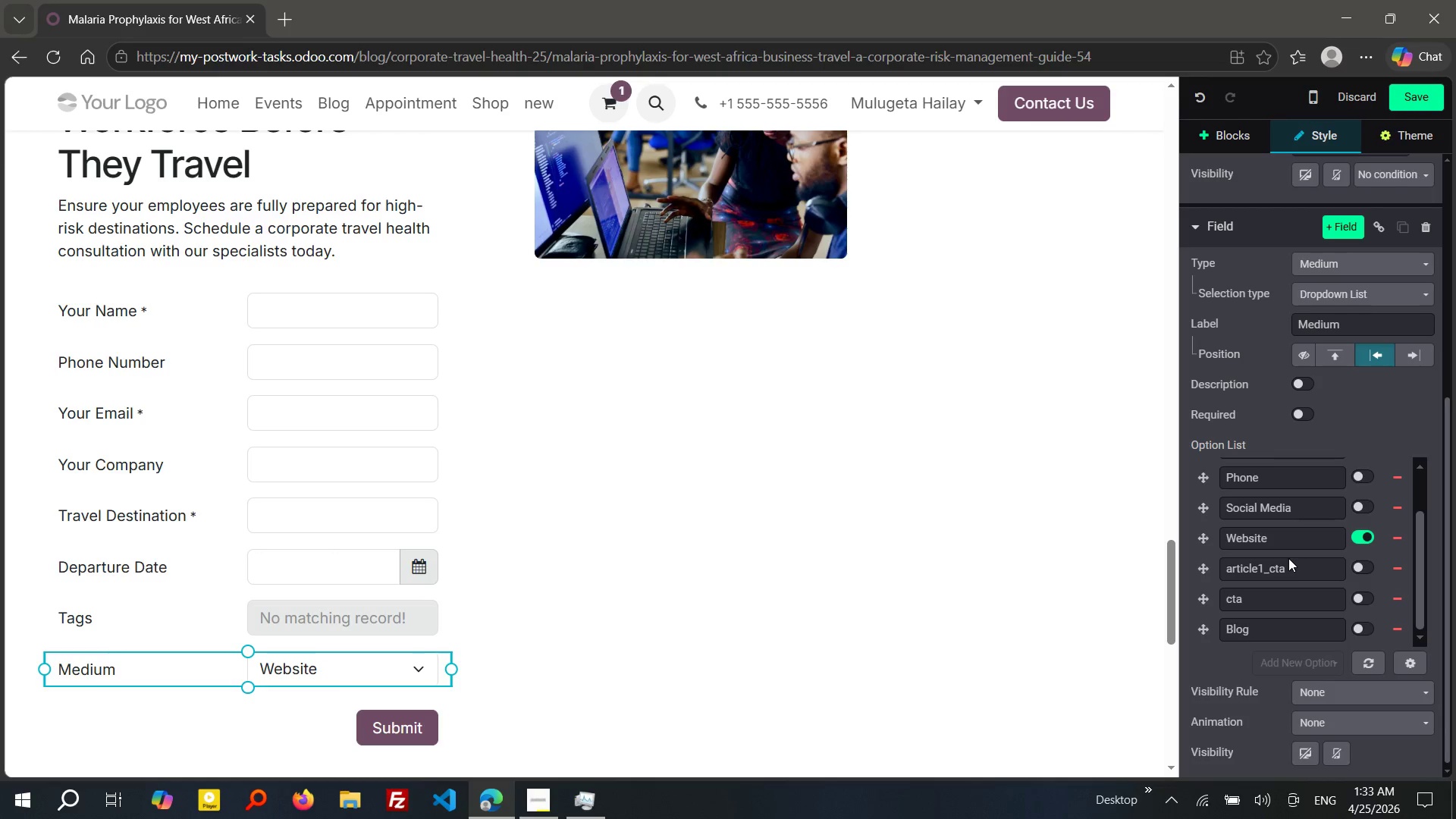 
wait(7.72)
 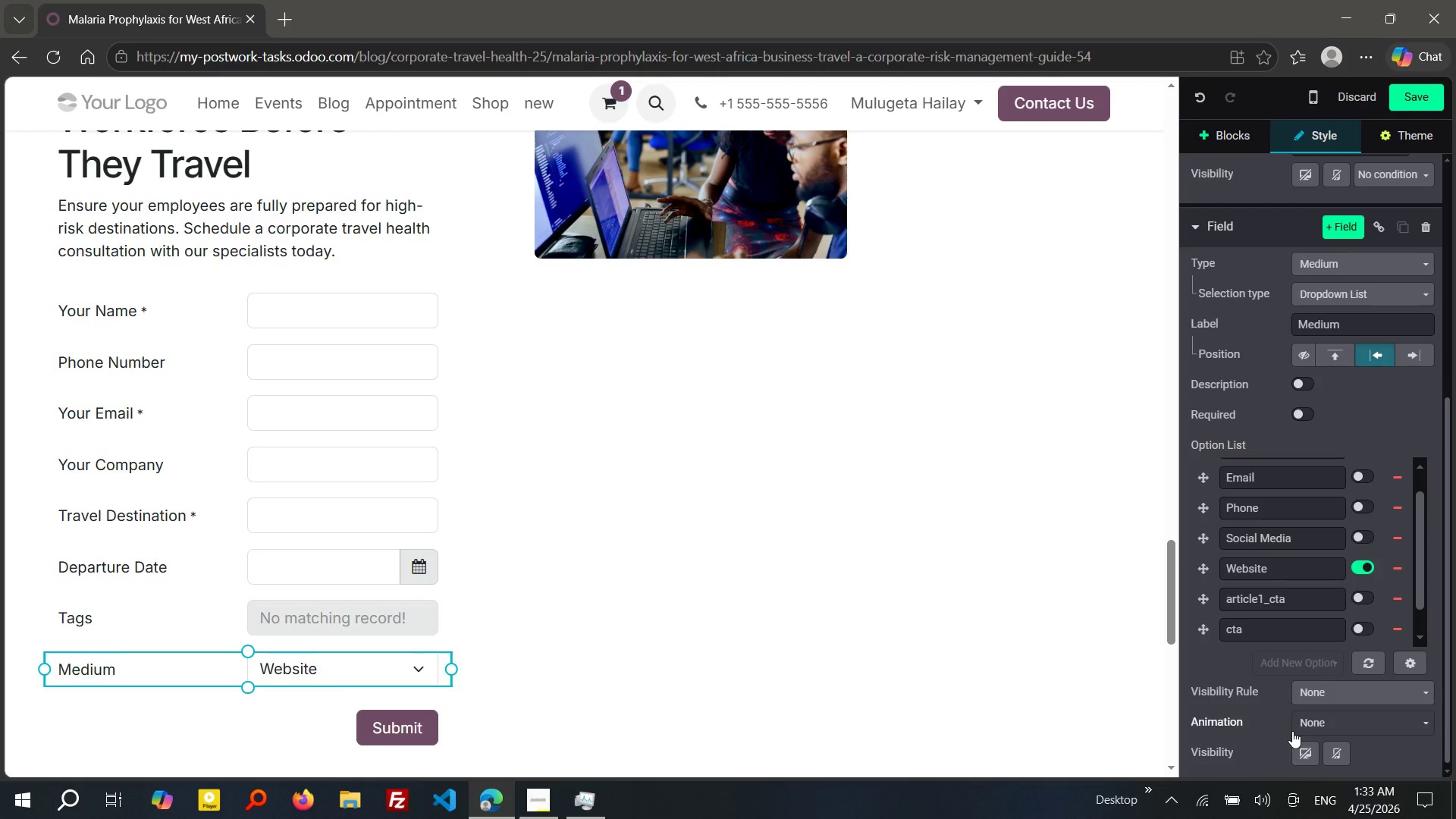 
left_click([1380, 667])
 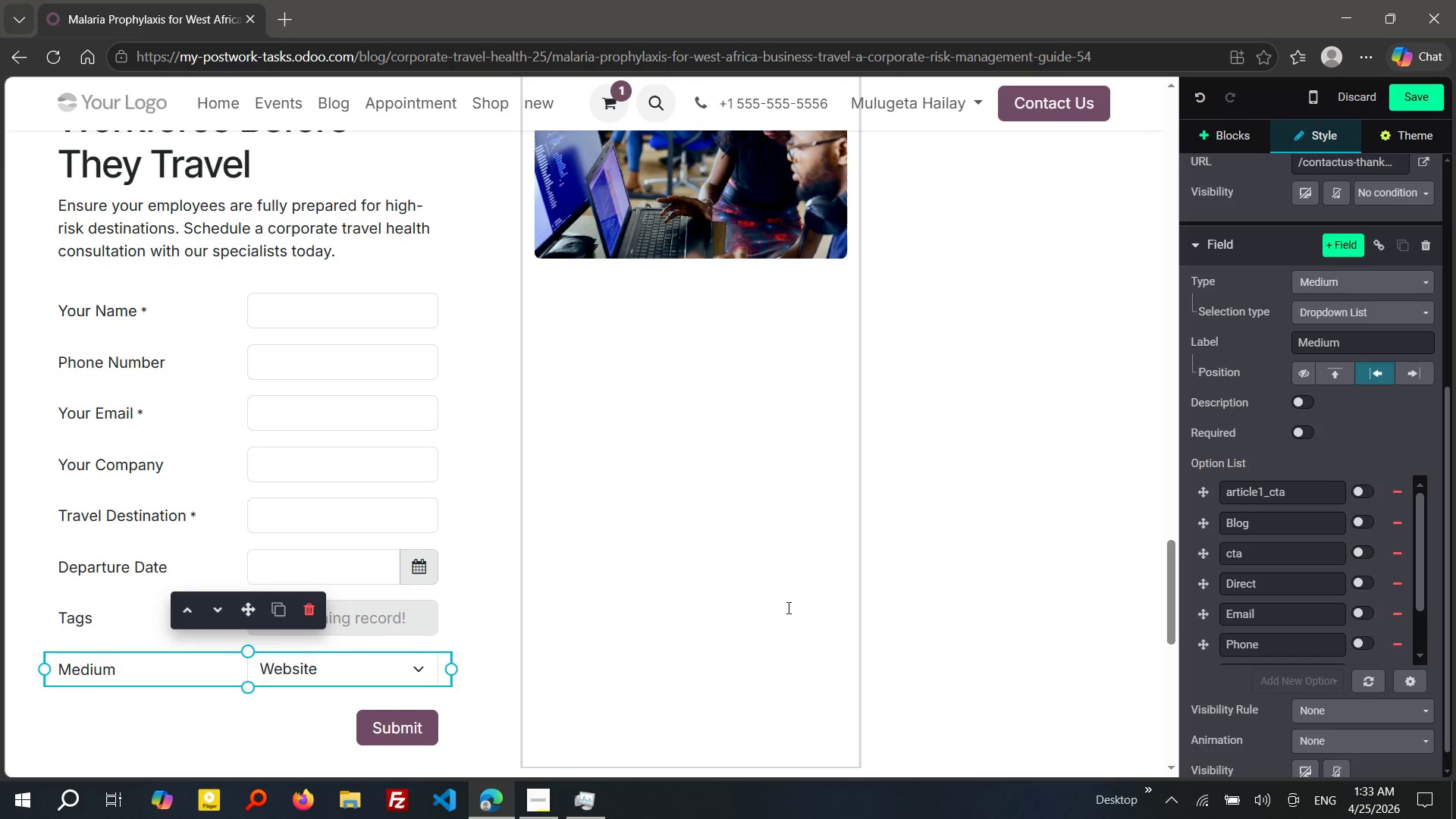 
wait(7.11)
 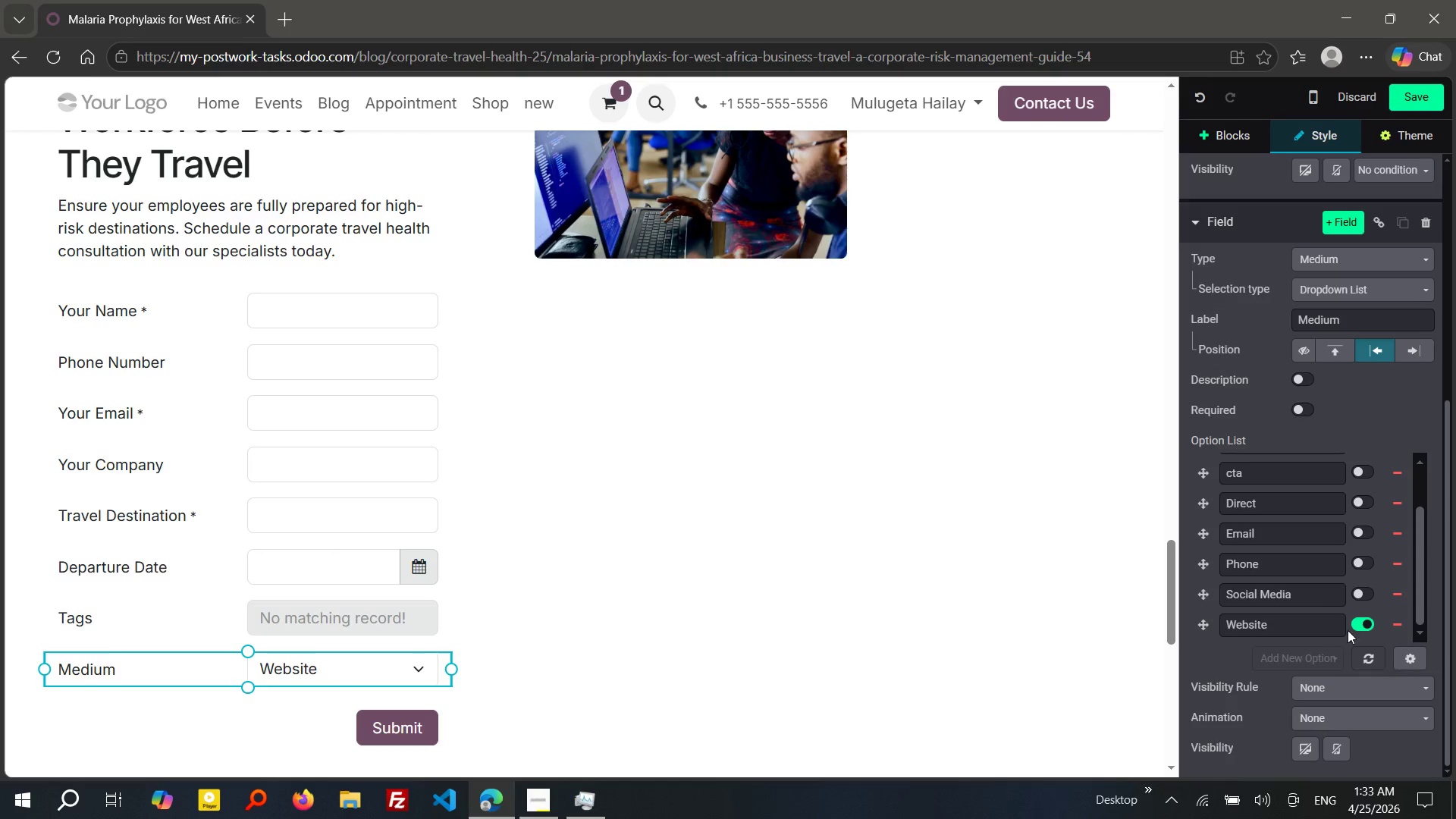 
left_click([357, 675])
 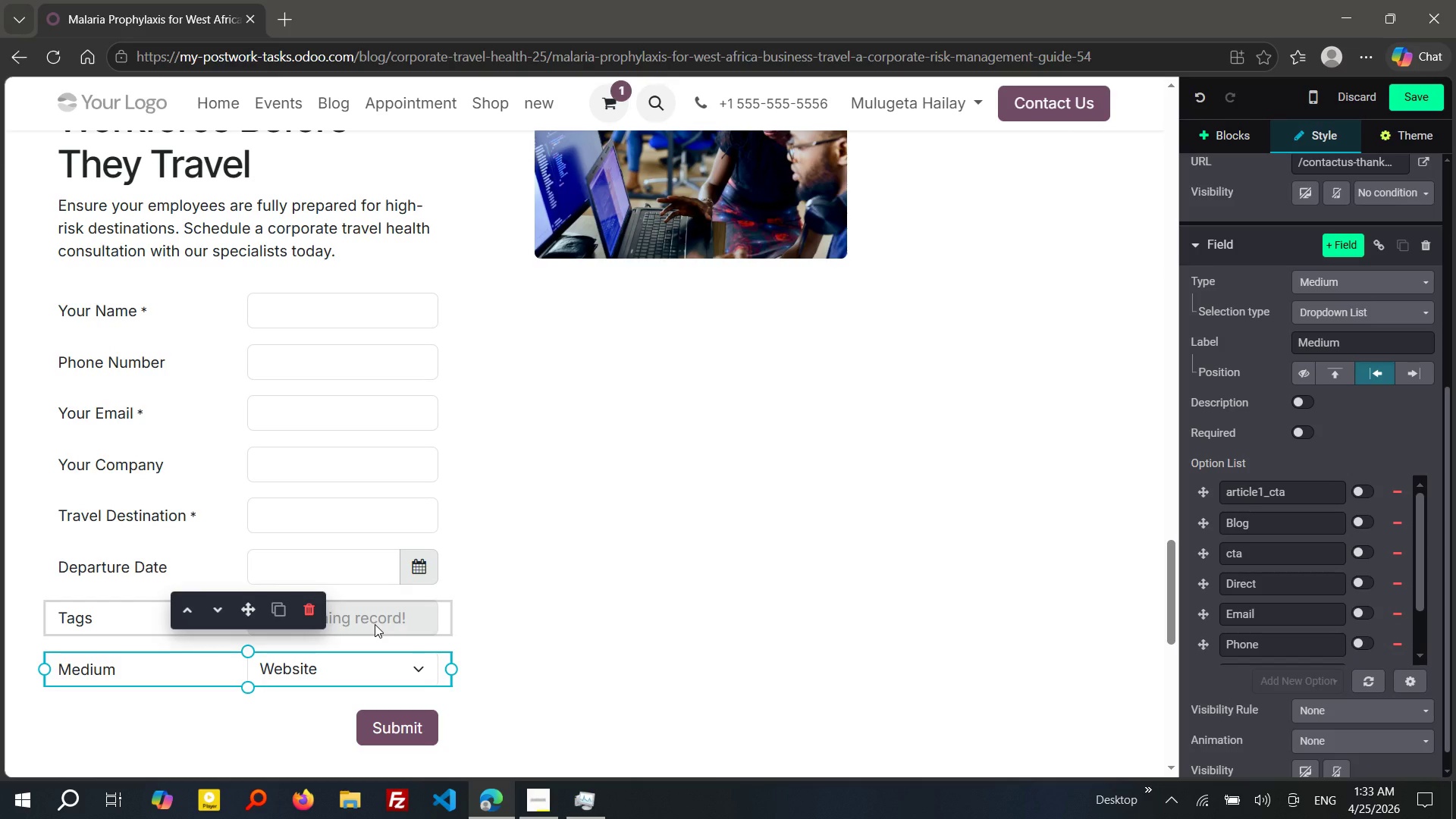 
left_click([375, 624])
 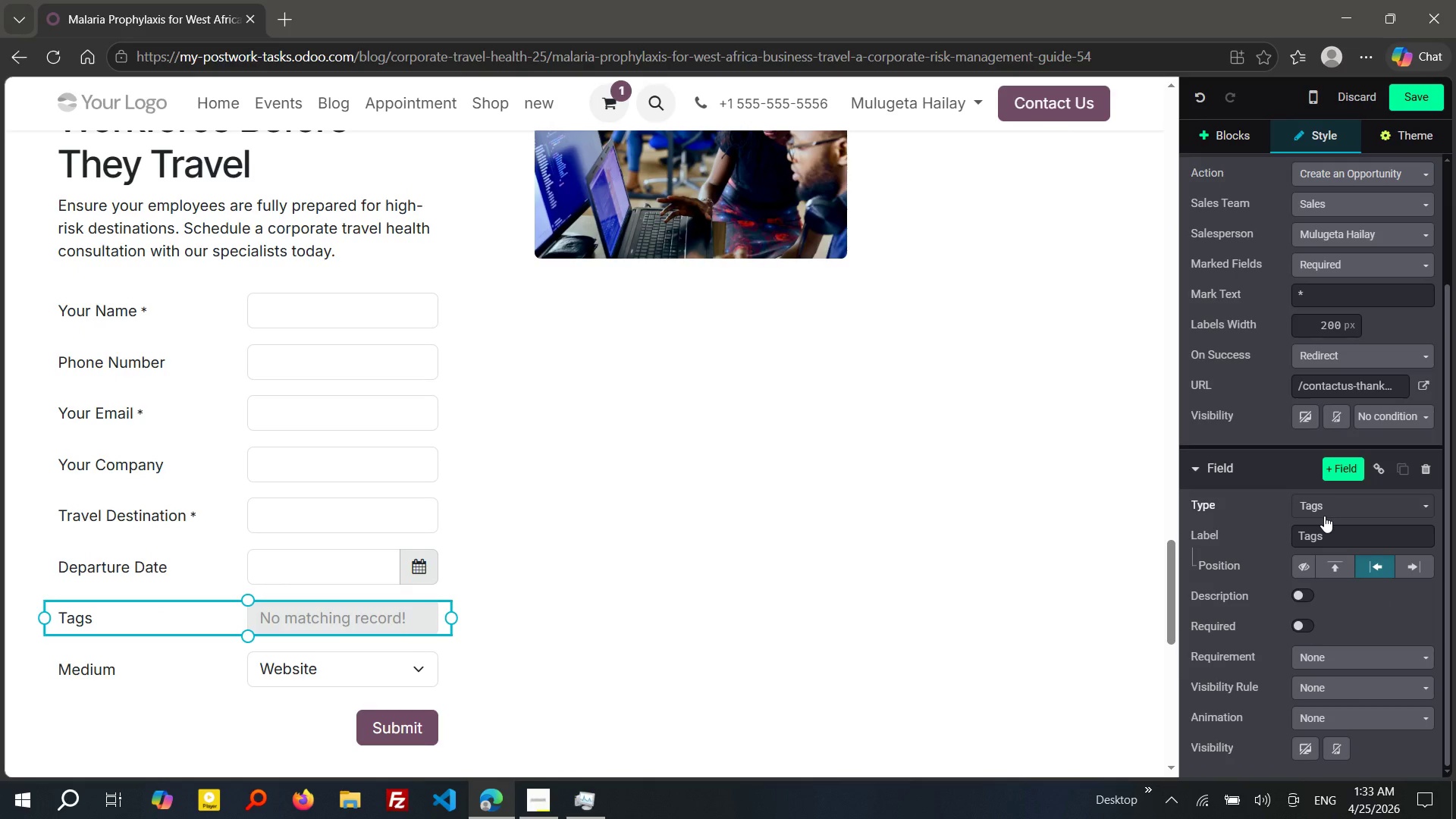 
wait(6.09)
 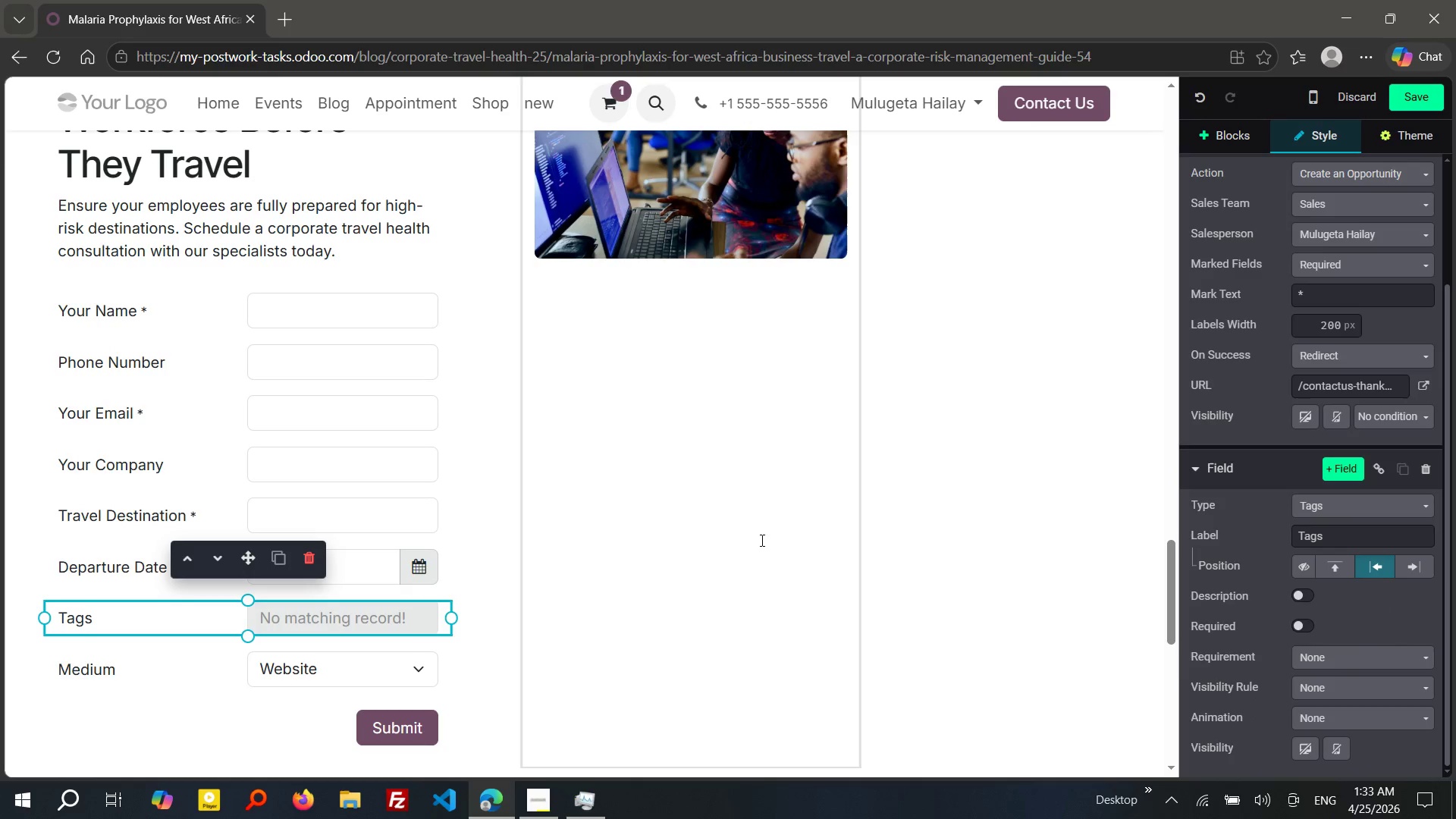 
left_click([1328, 529])
 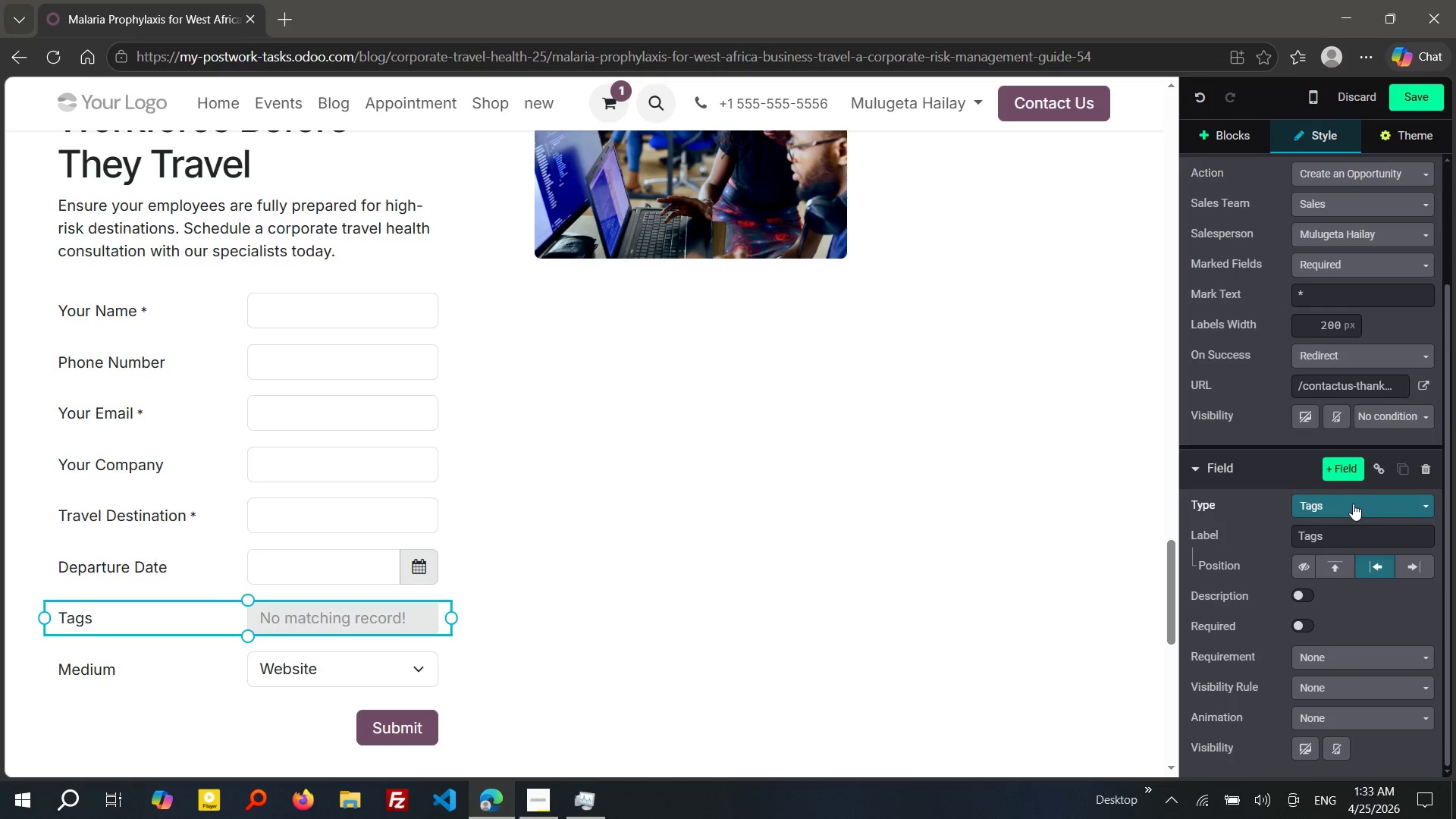 
left_click([1353, 504])
 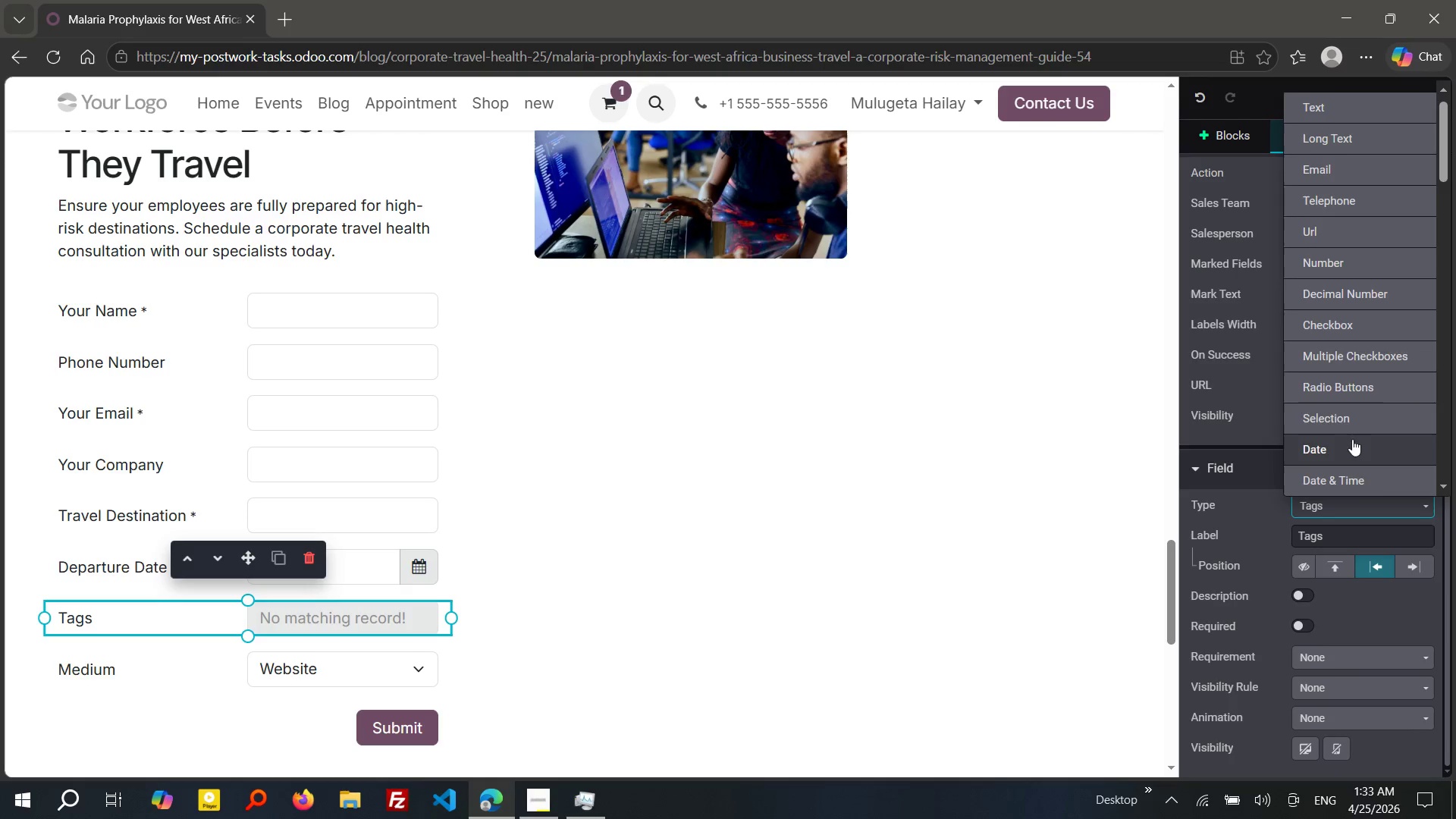 
mouse_move([1351, 455])
 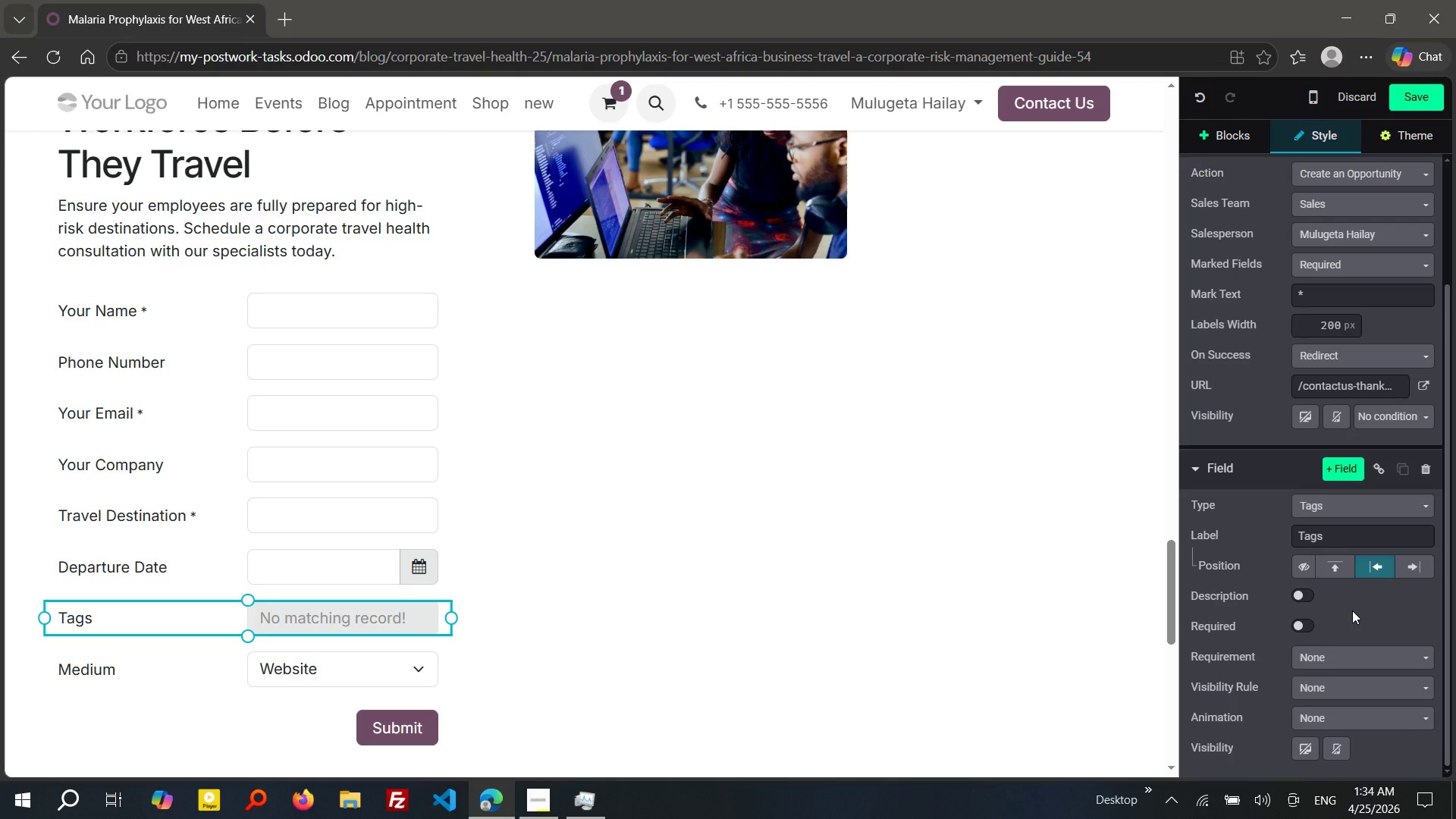 
left_click([1352, 610])
 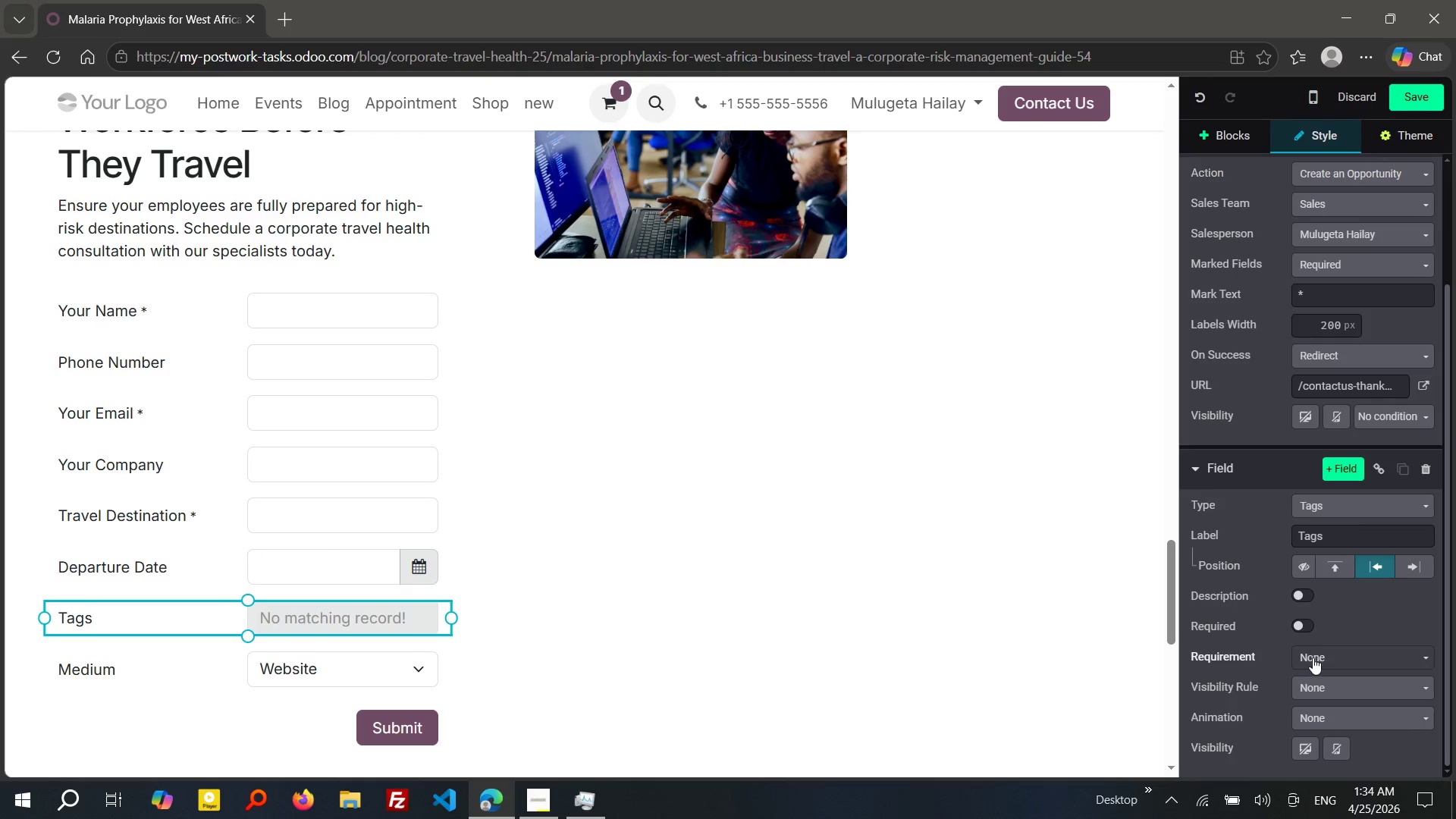 
left_click([1313, 657])
 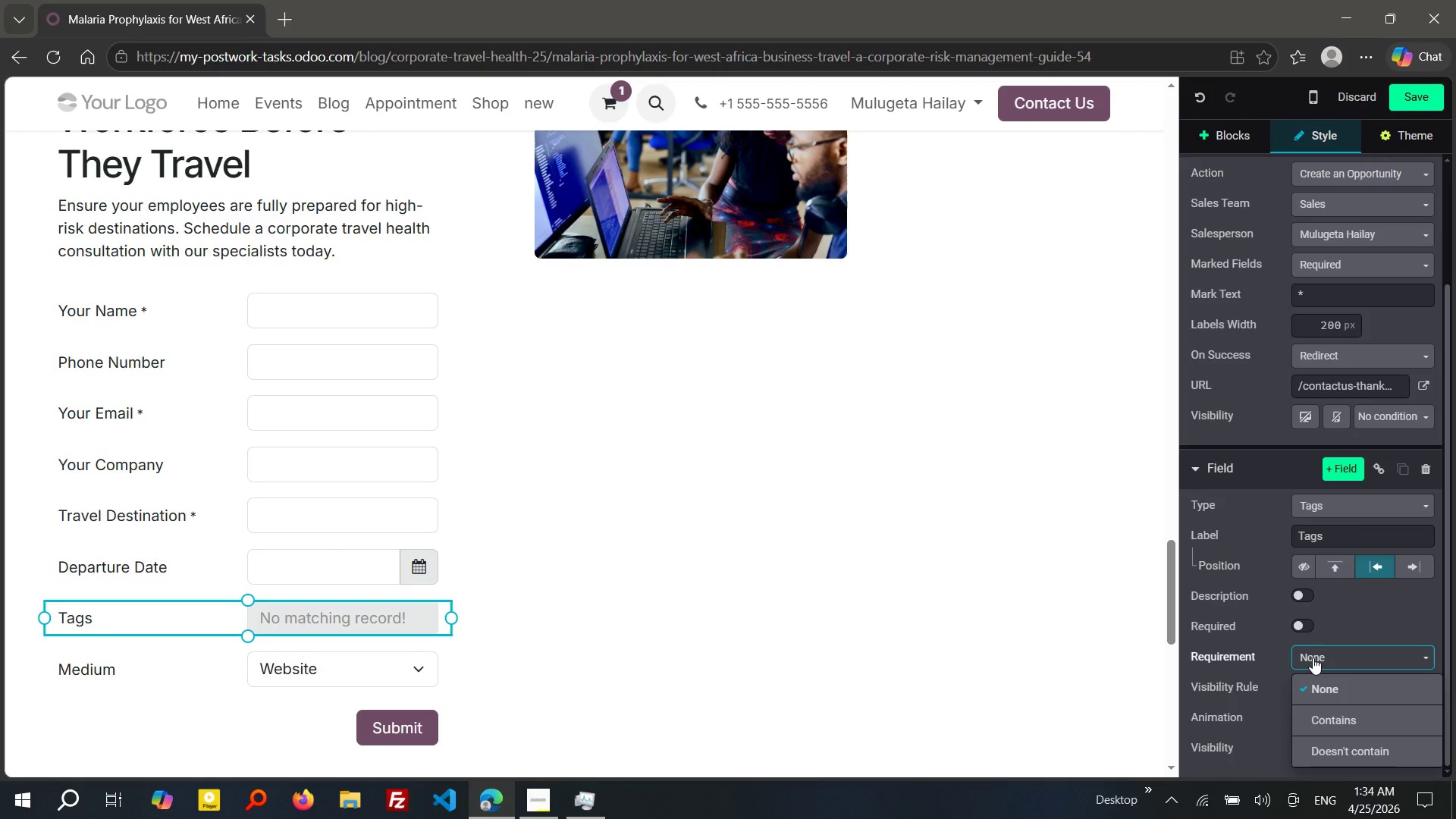 
left_click([1313, 657])
 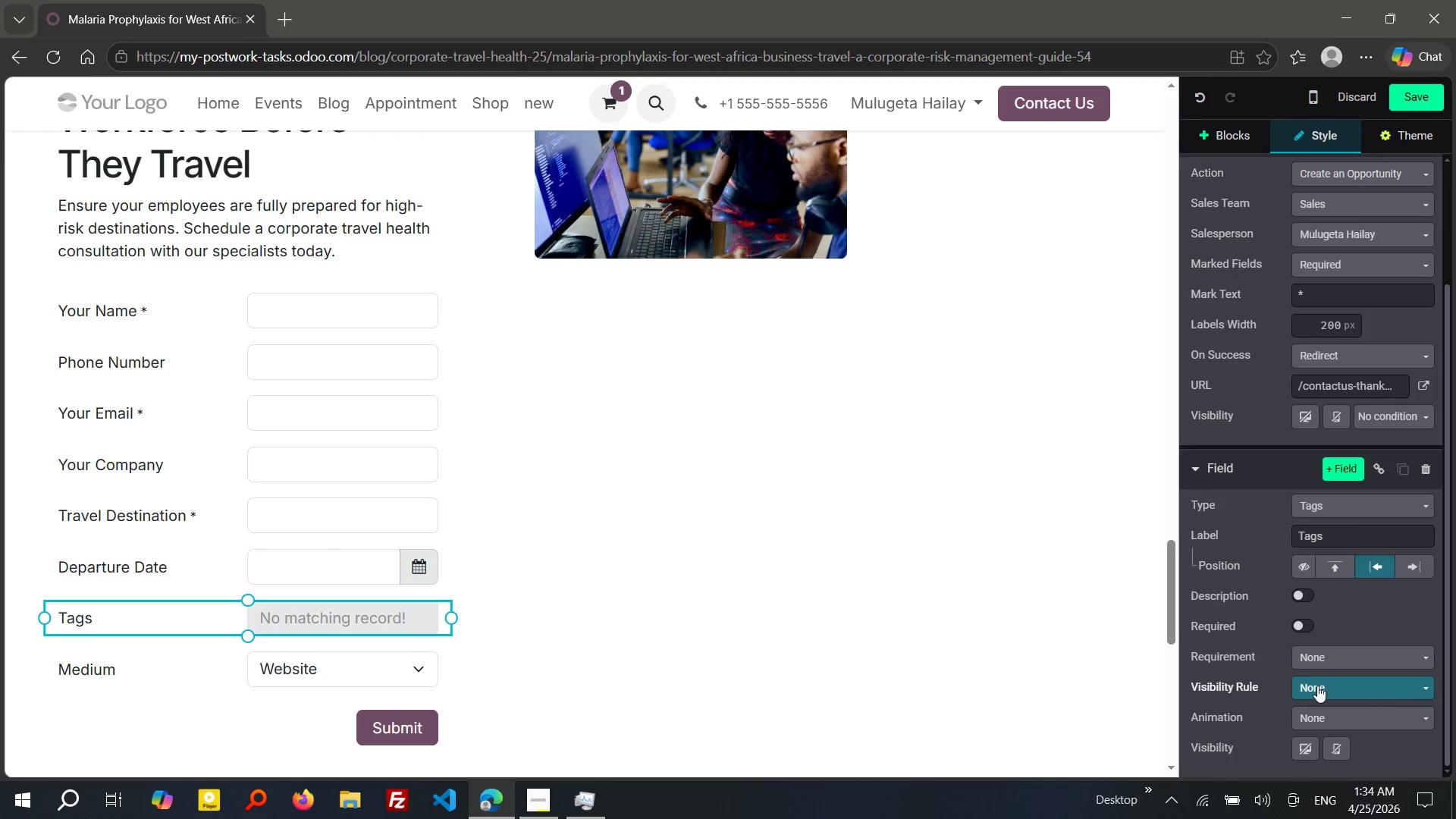 
left_click([1317, 686])
 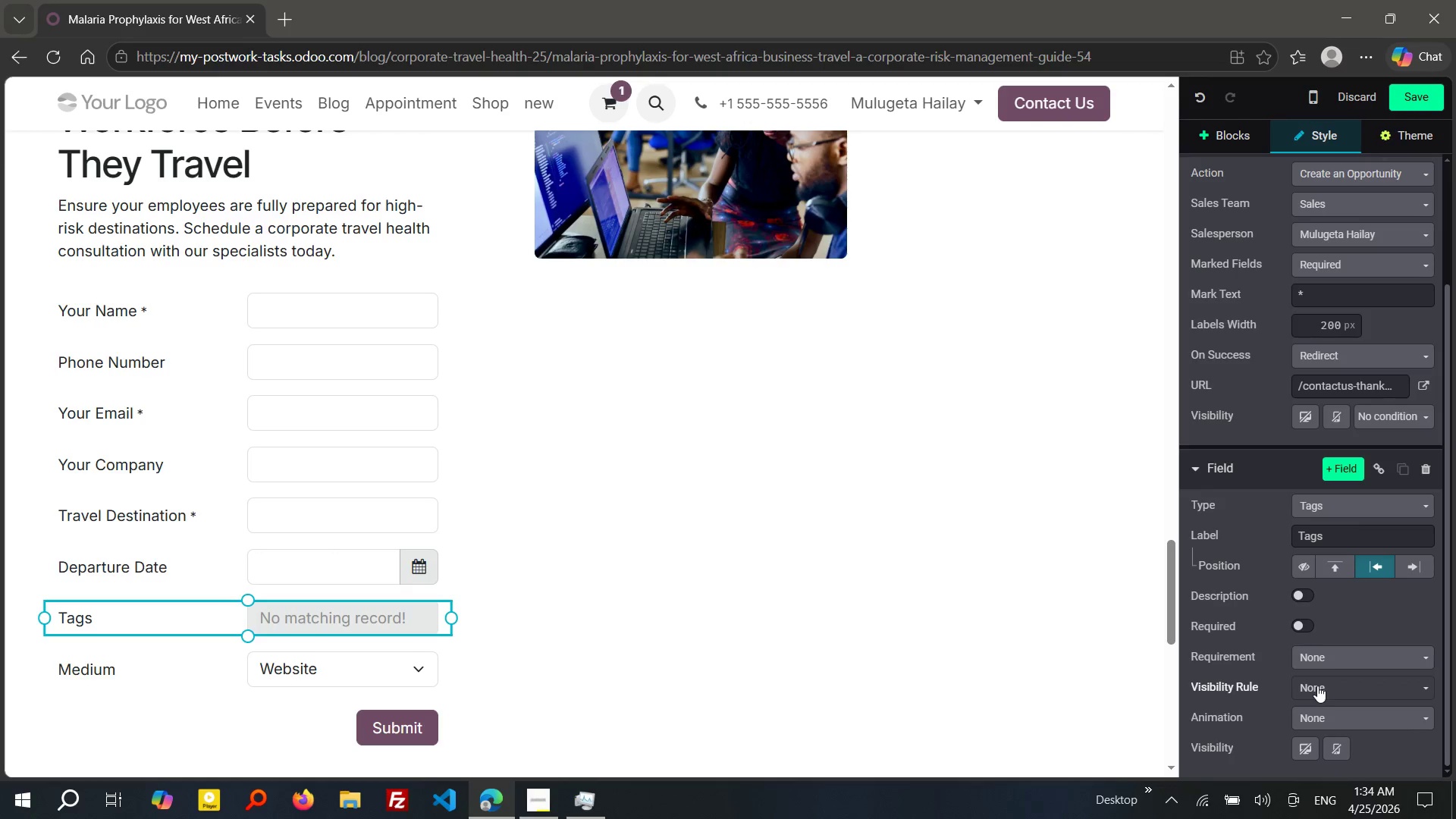 
left_click([1317, 686])
 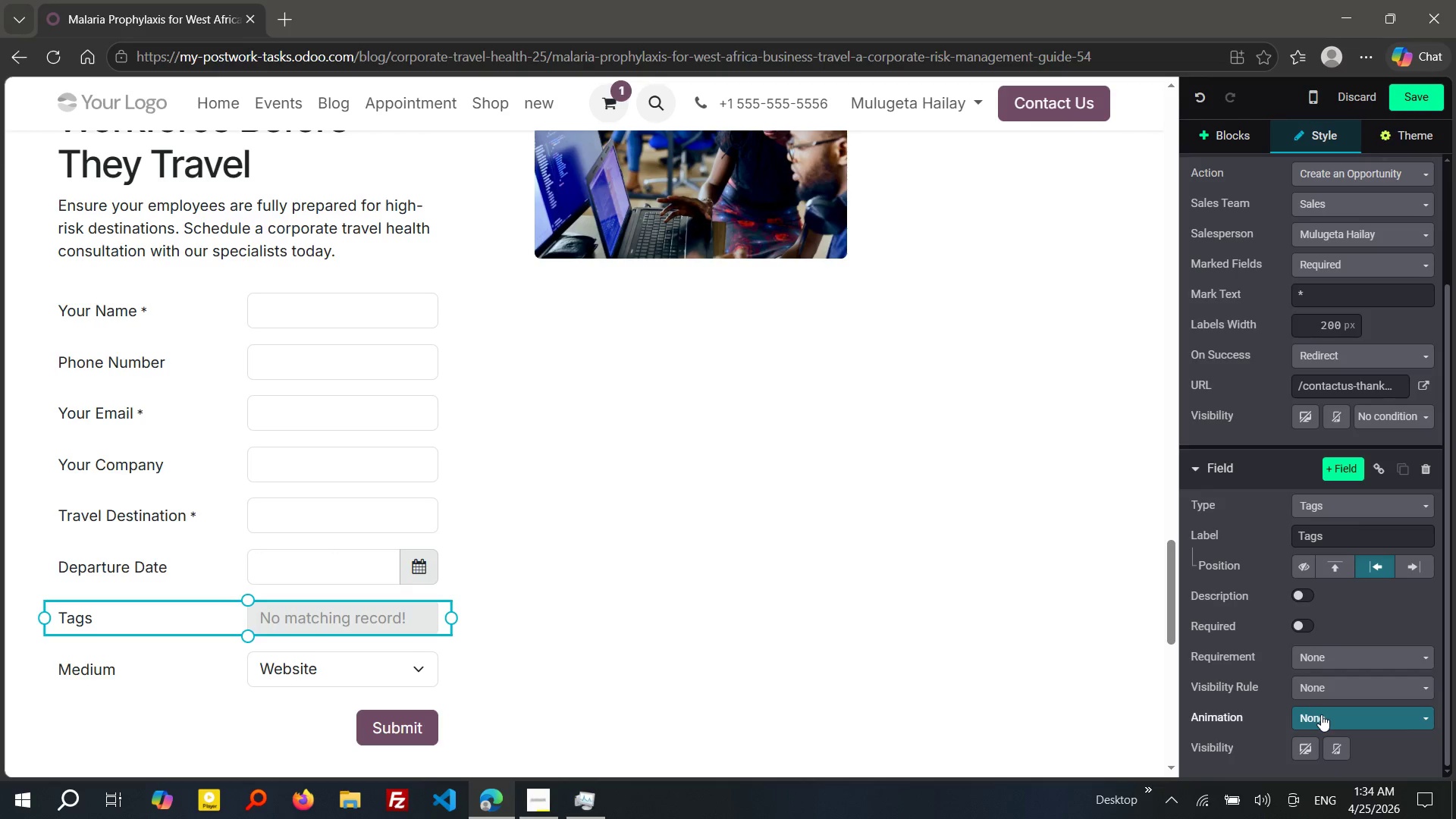 
left_click([1321, 714])
 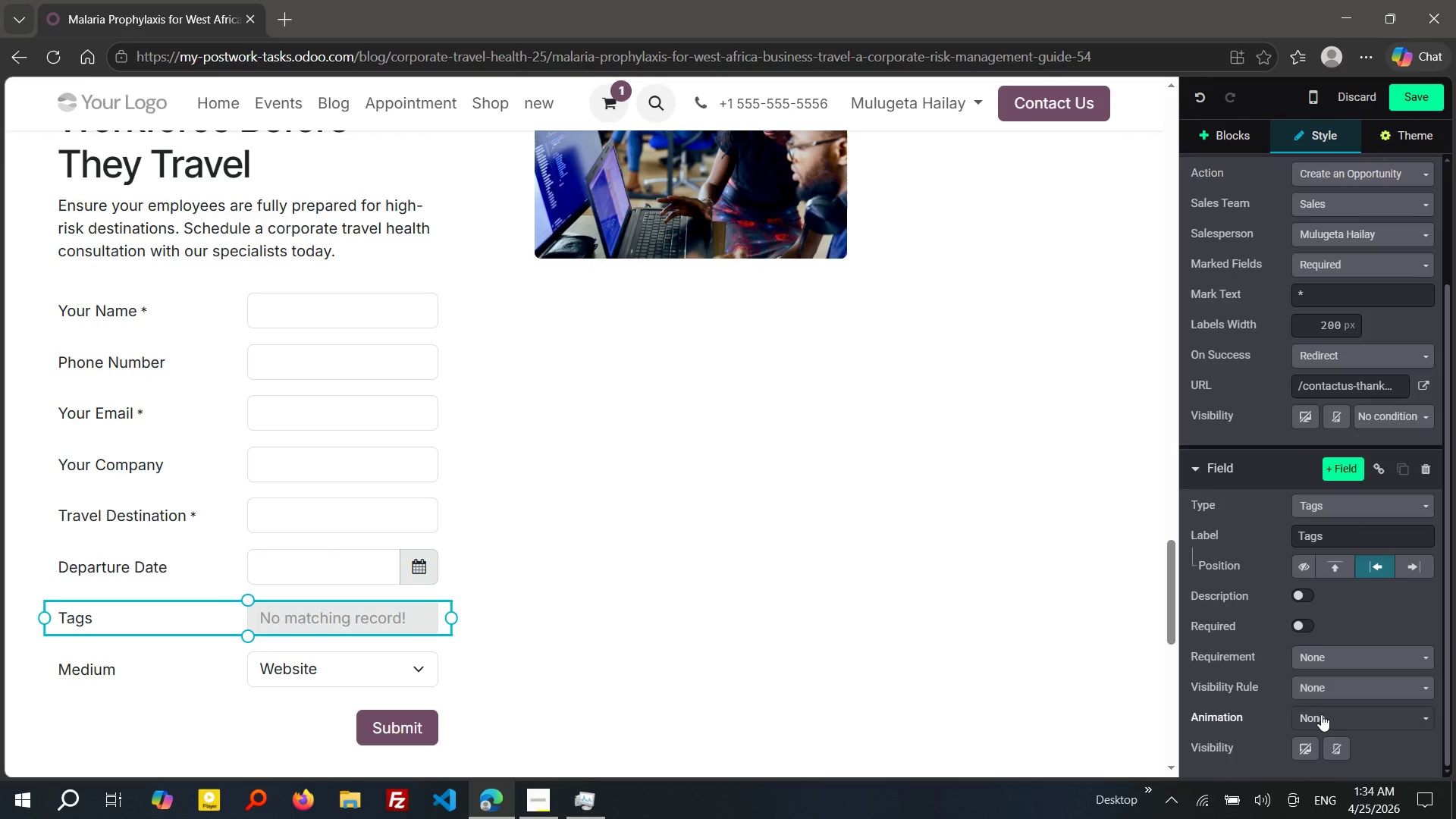 
left_click([1321, 714])
 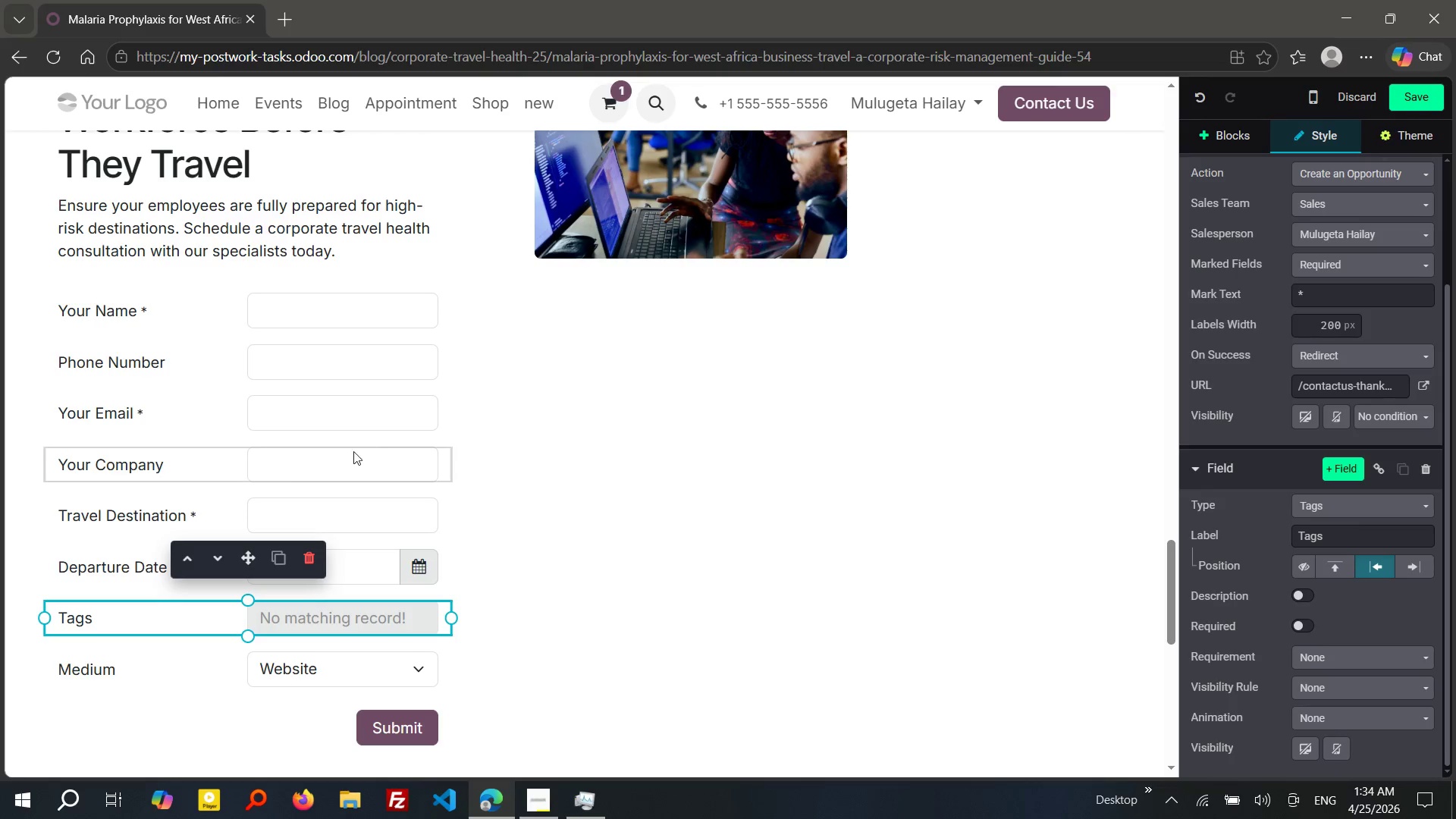 
wait(12.69)
 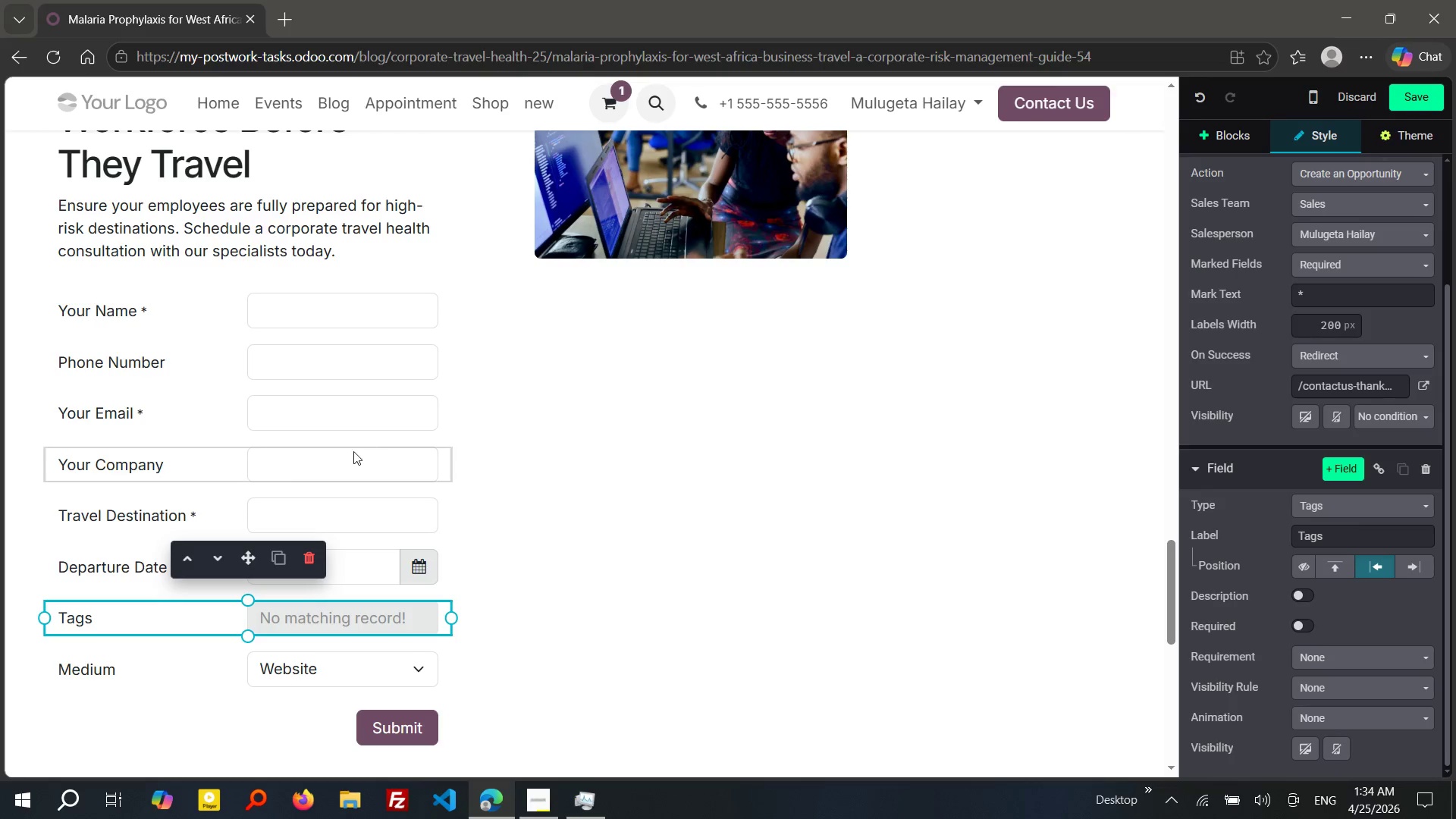 
left_click([1424, 93])
 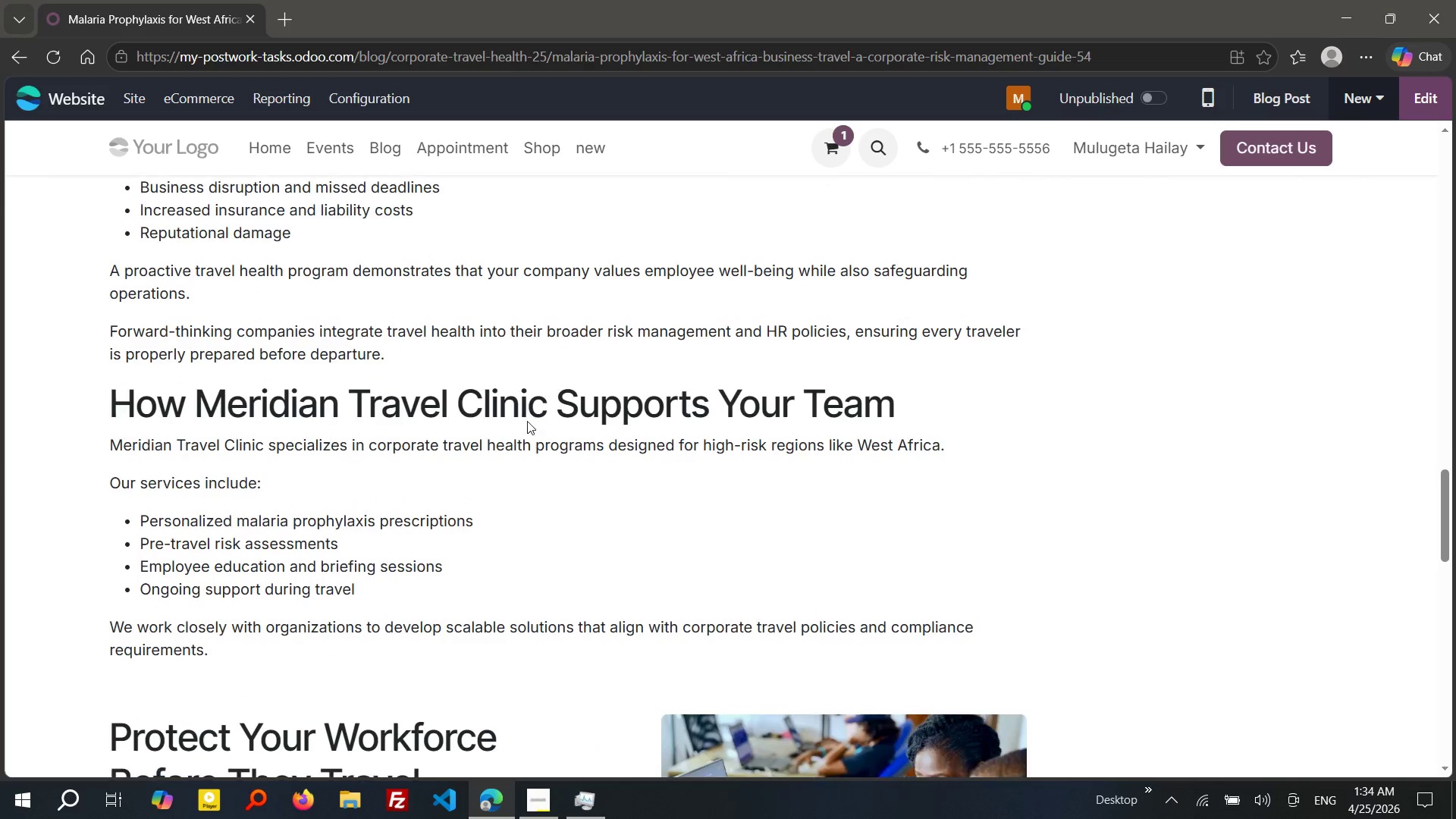 
wait(23.38)
 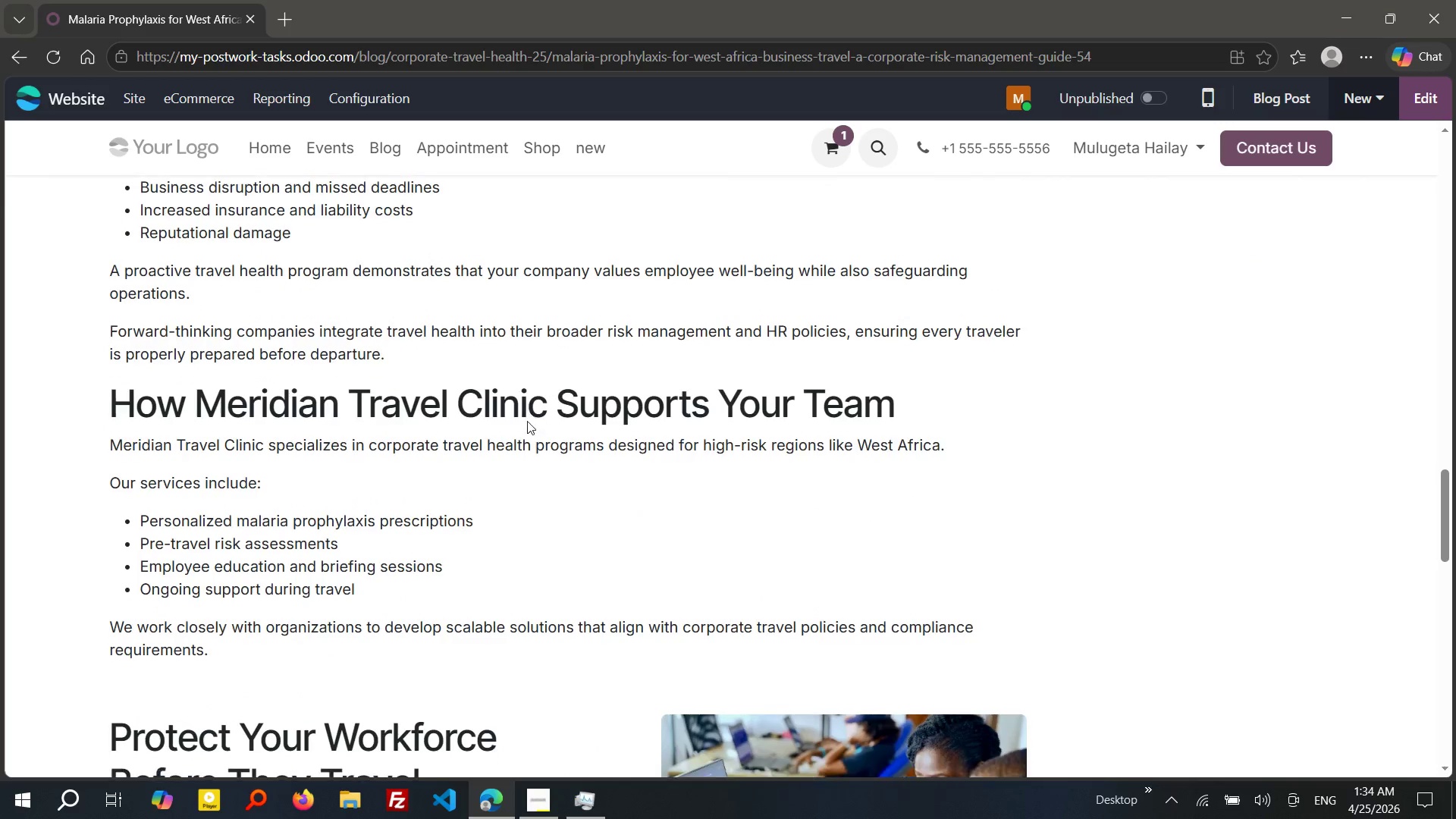 
left_click([415, 346])
 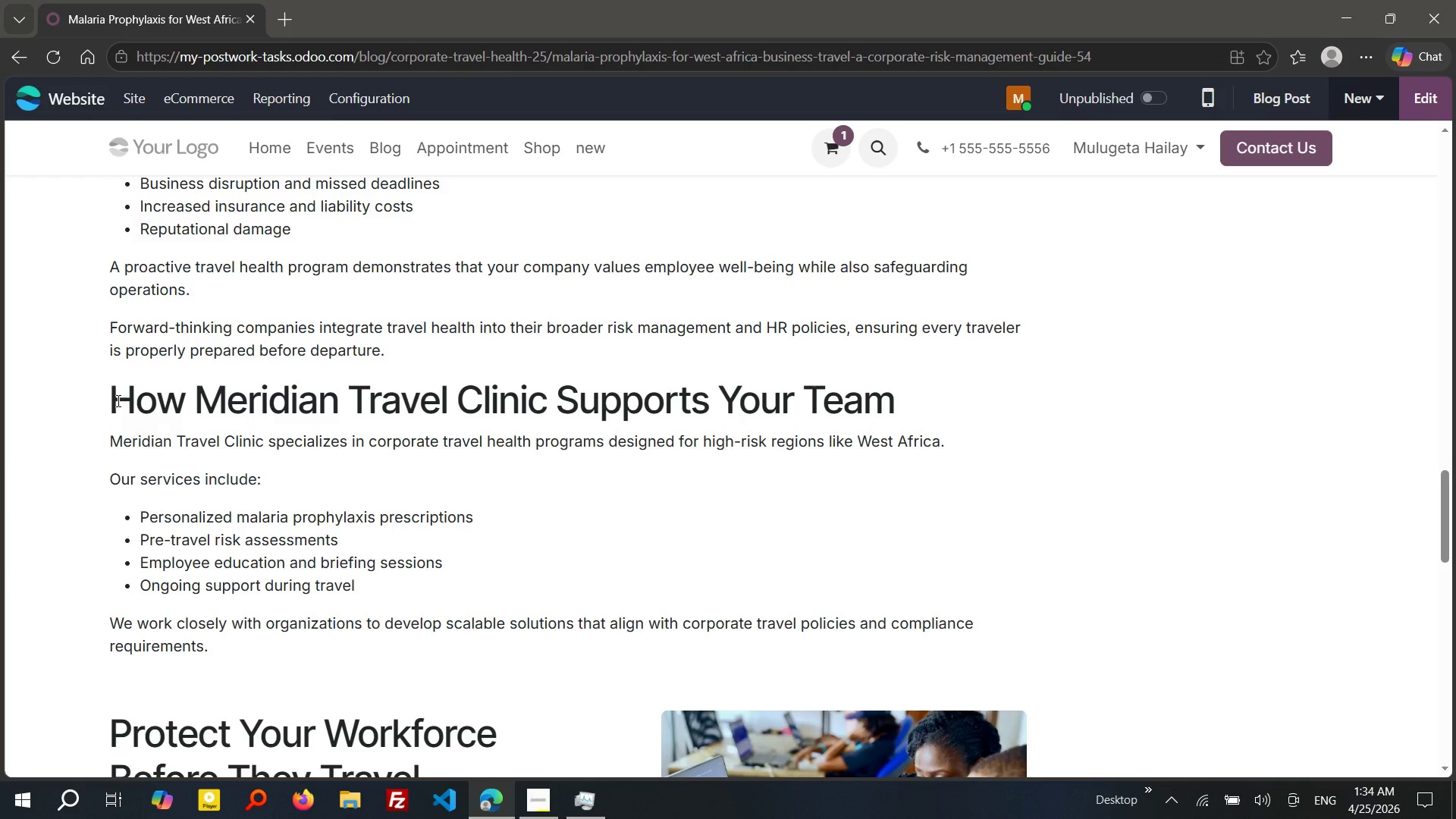 
left_click([117, 400])
 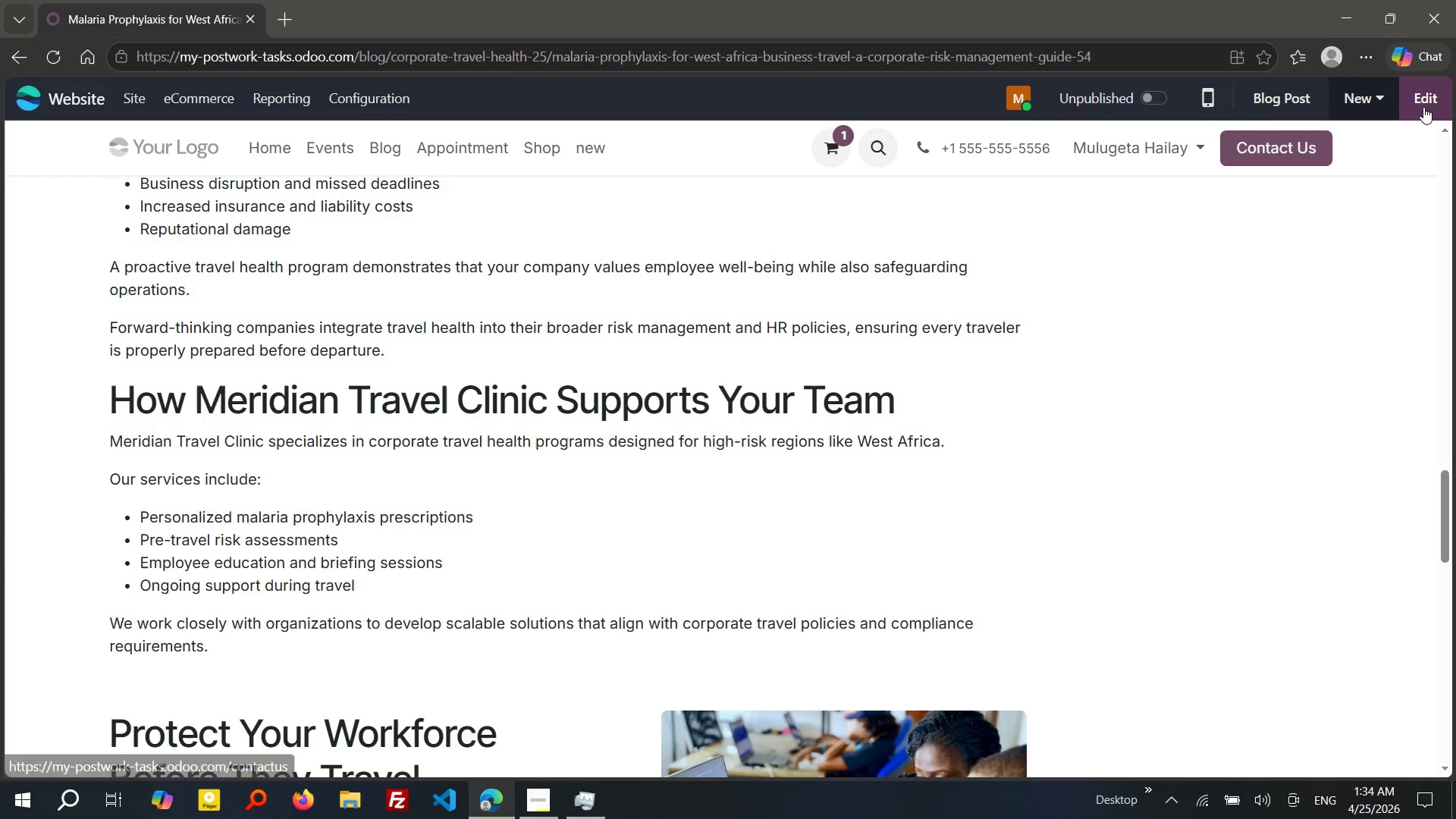 
left_click([1423, 107])
 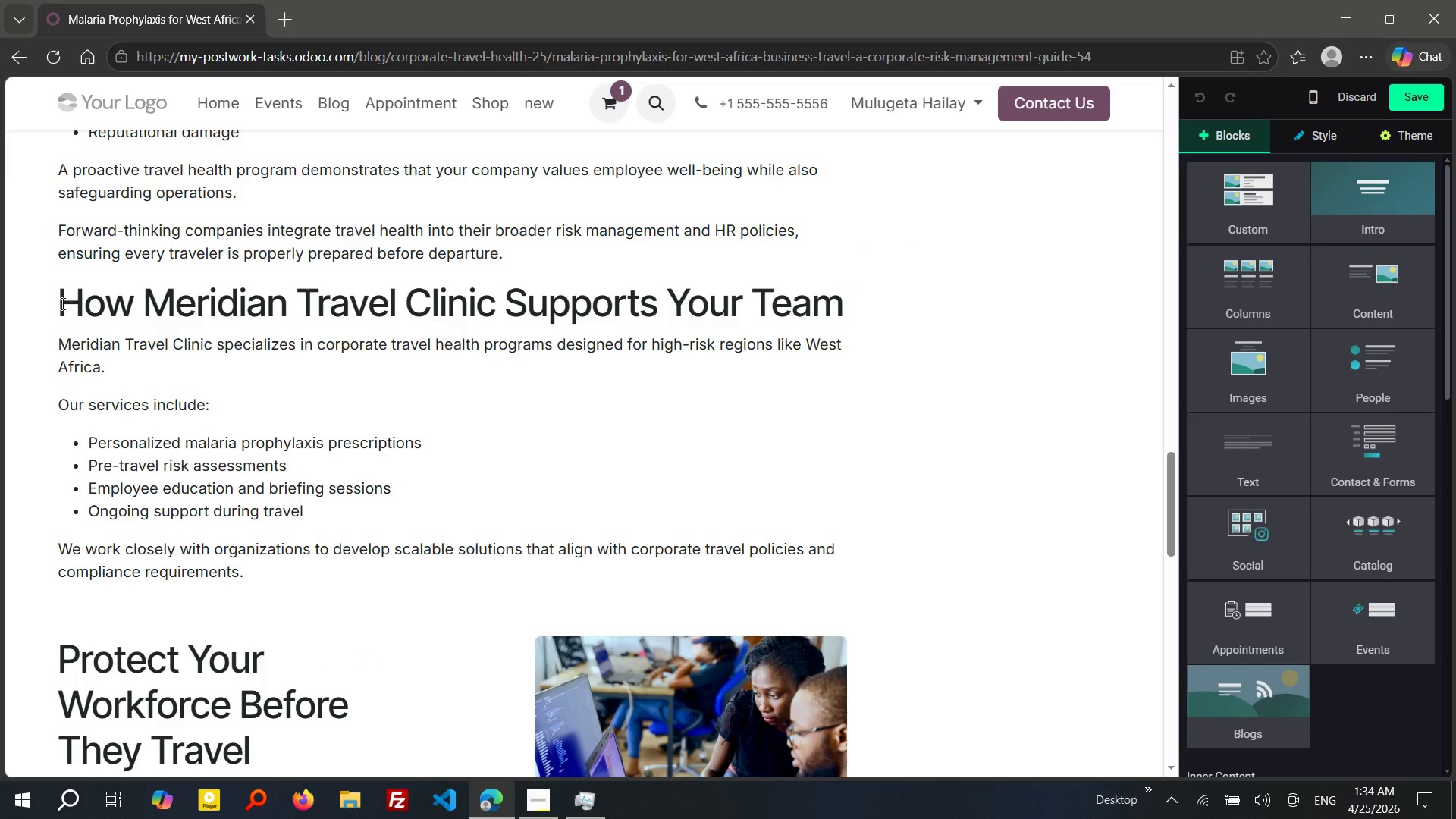 
left_click([61, 303])
 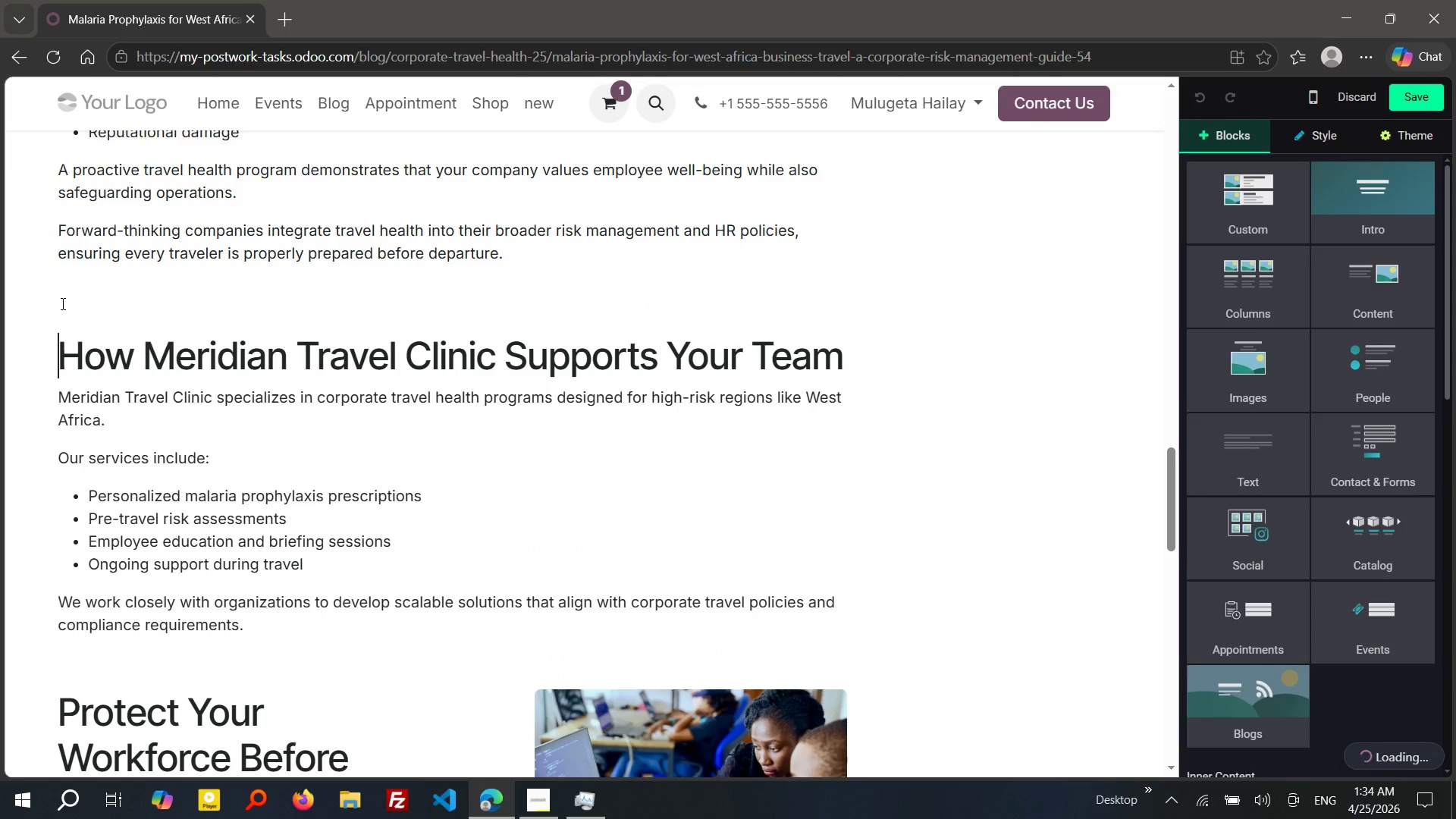 
key(Enter)
 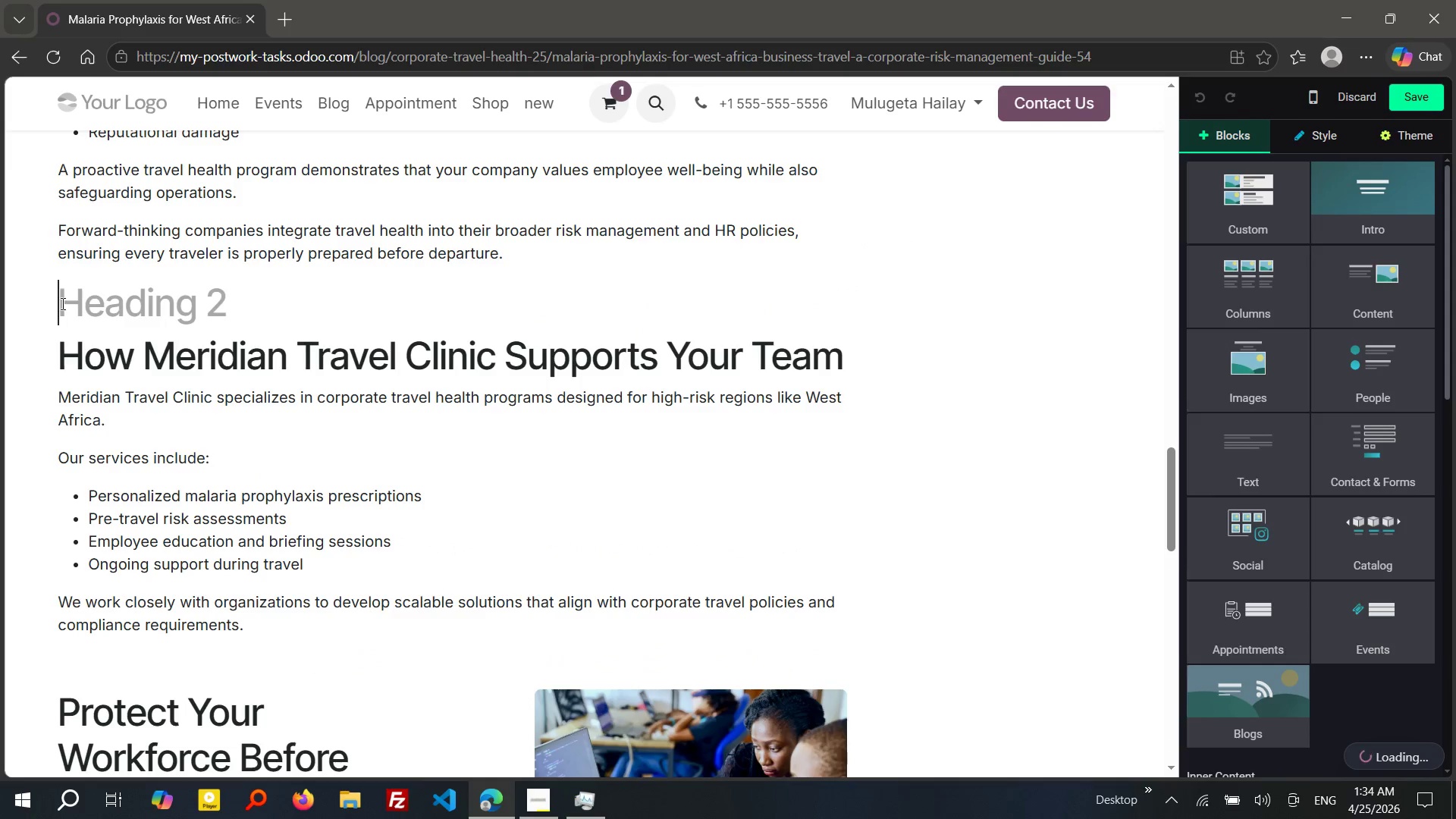 
key(ArrowUp)
 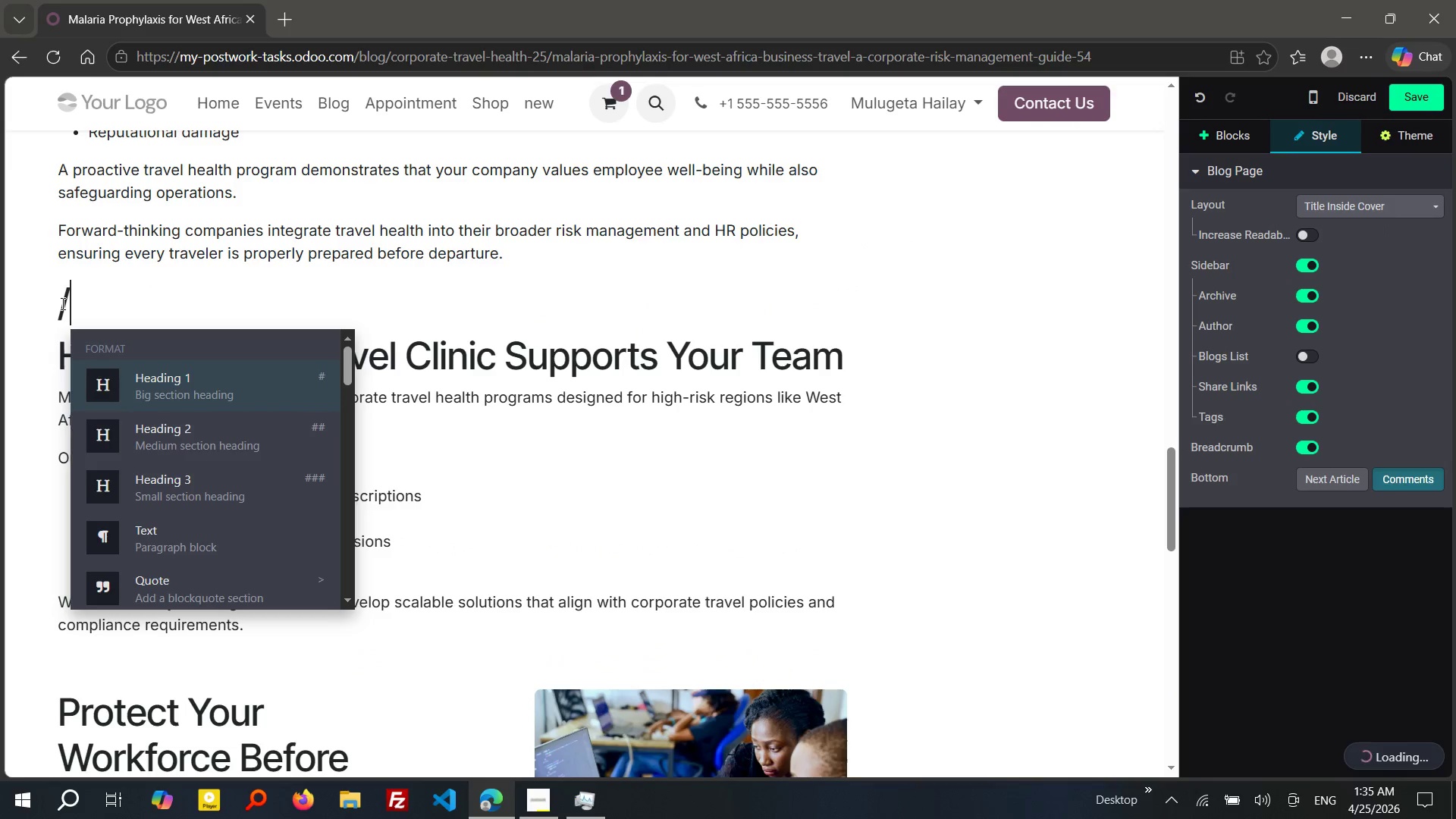 
key(Slash)
 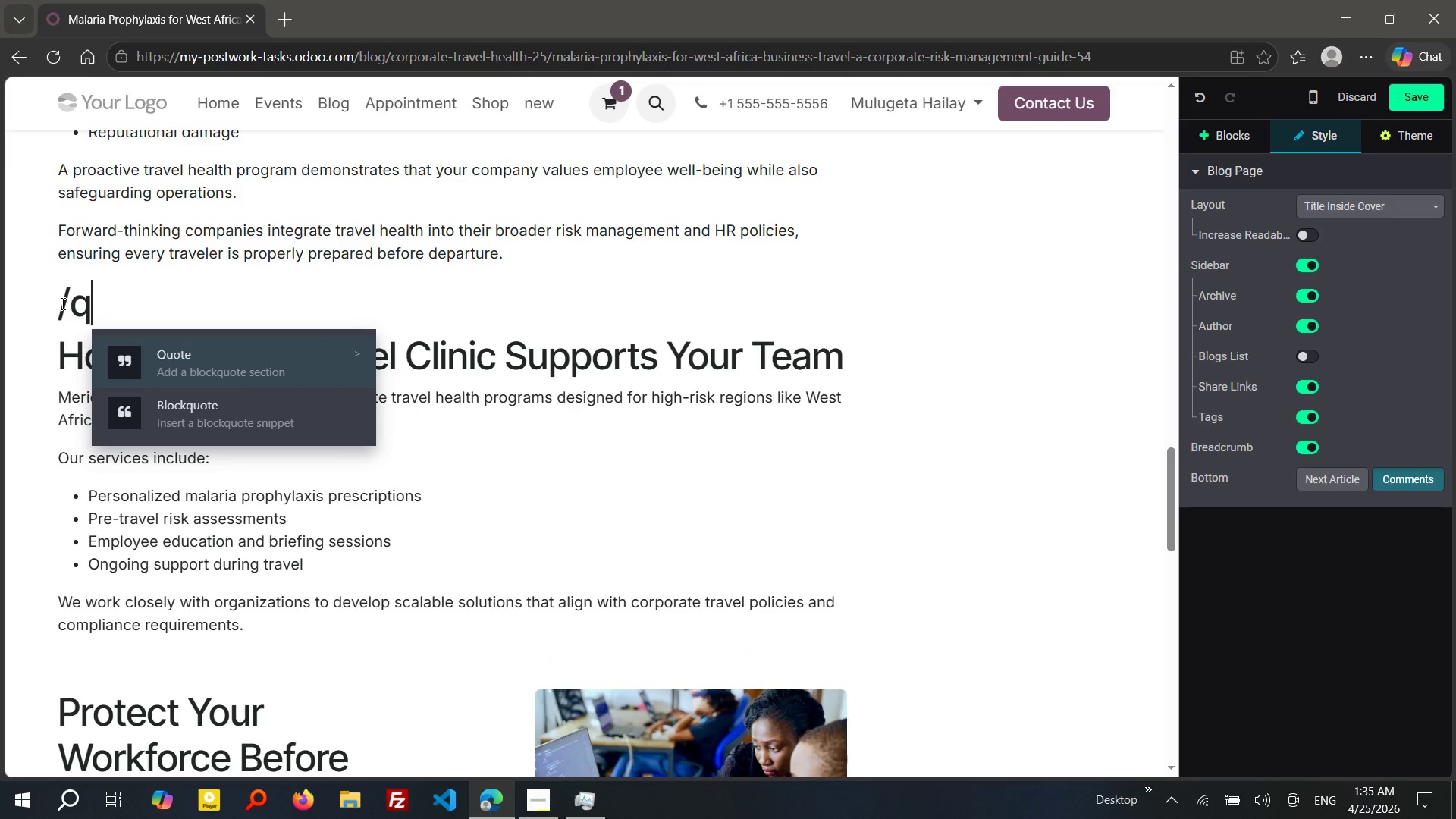 
key(Q)
 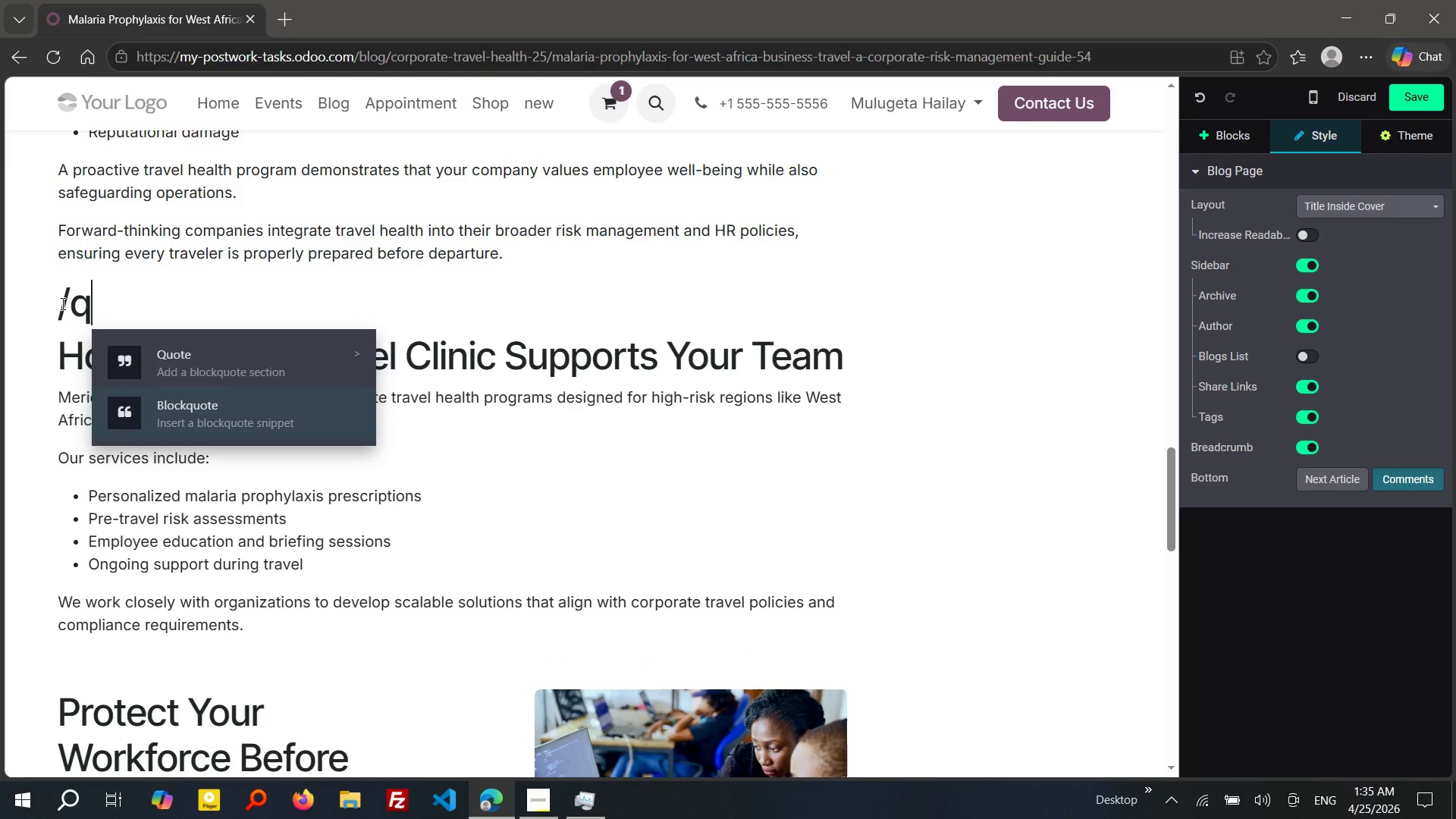 
key(ArrowDown)
 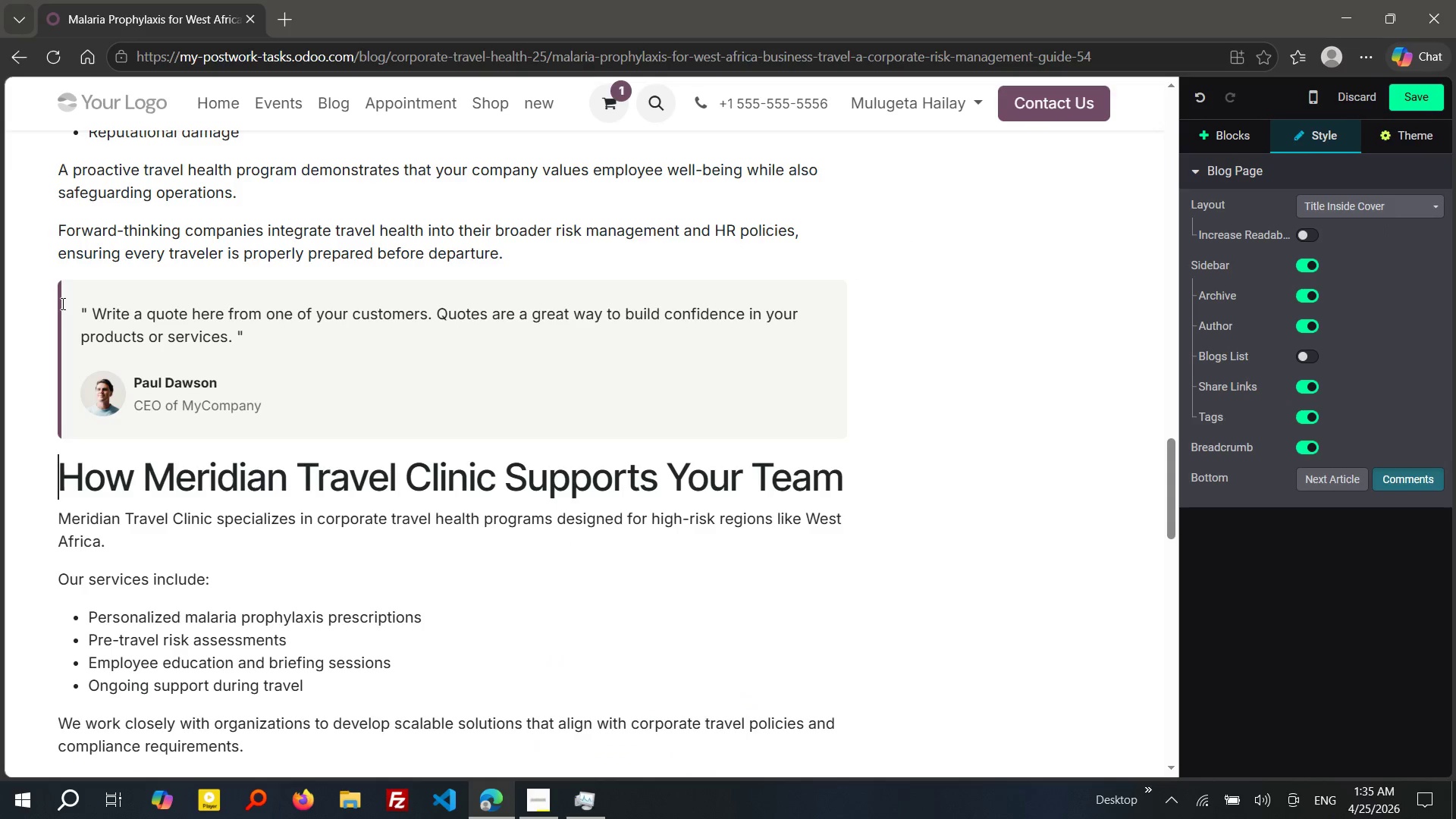 
key(Enter)
 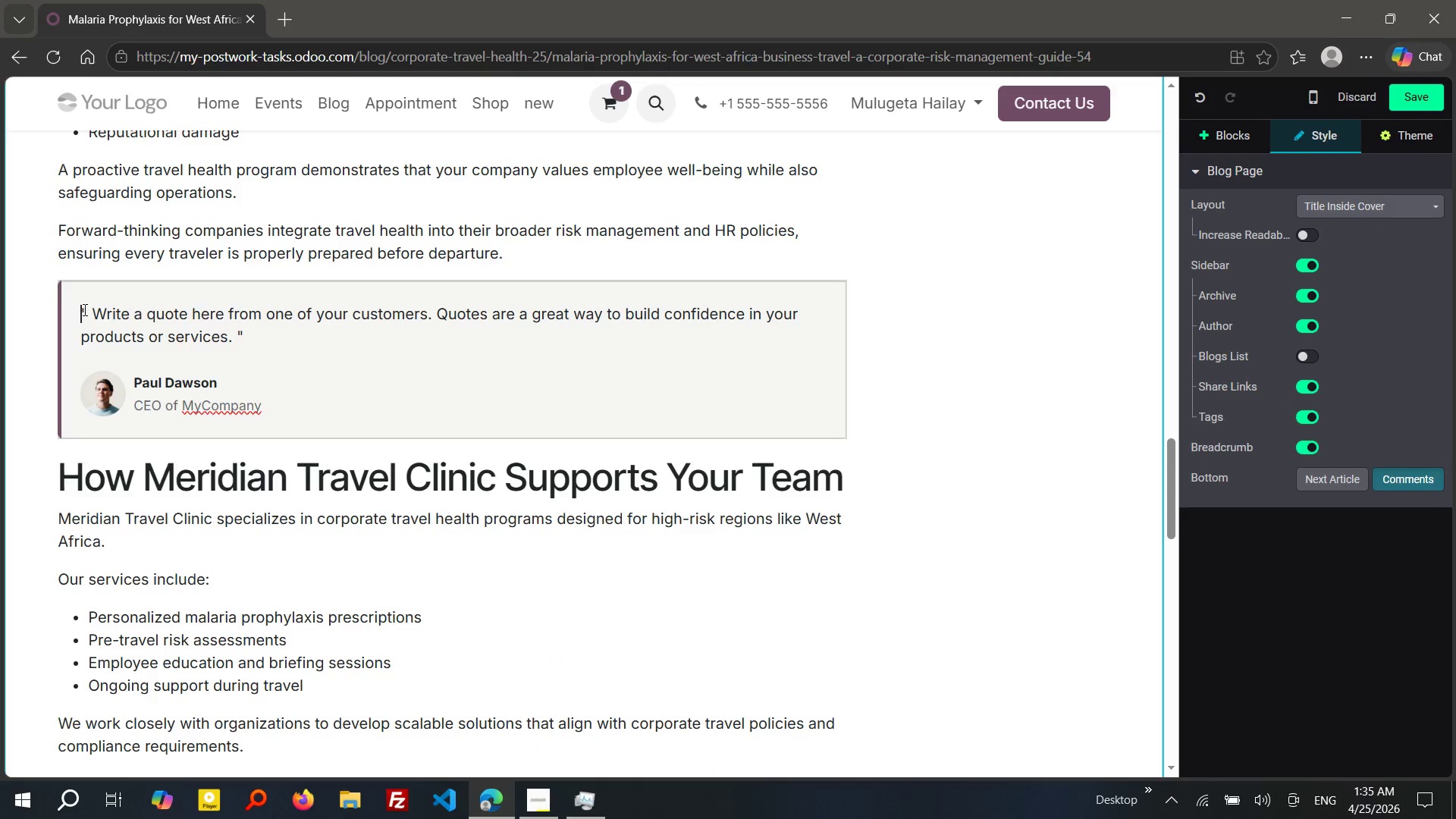 
left_click_drag(start_coordinate=[83, 309], to_coordinate=[271, 409])
 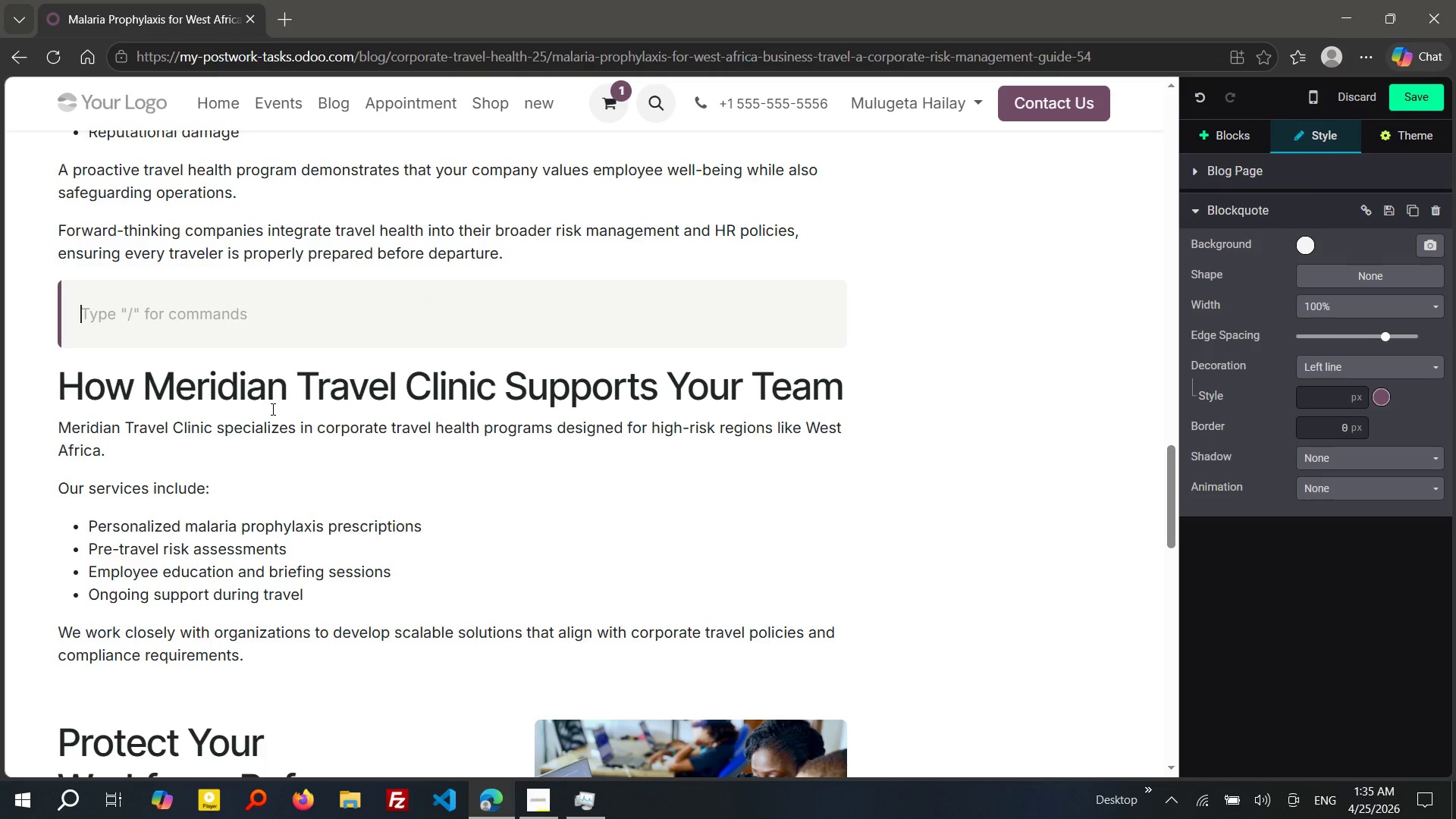 
key(Backspace)
 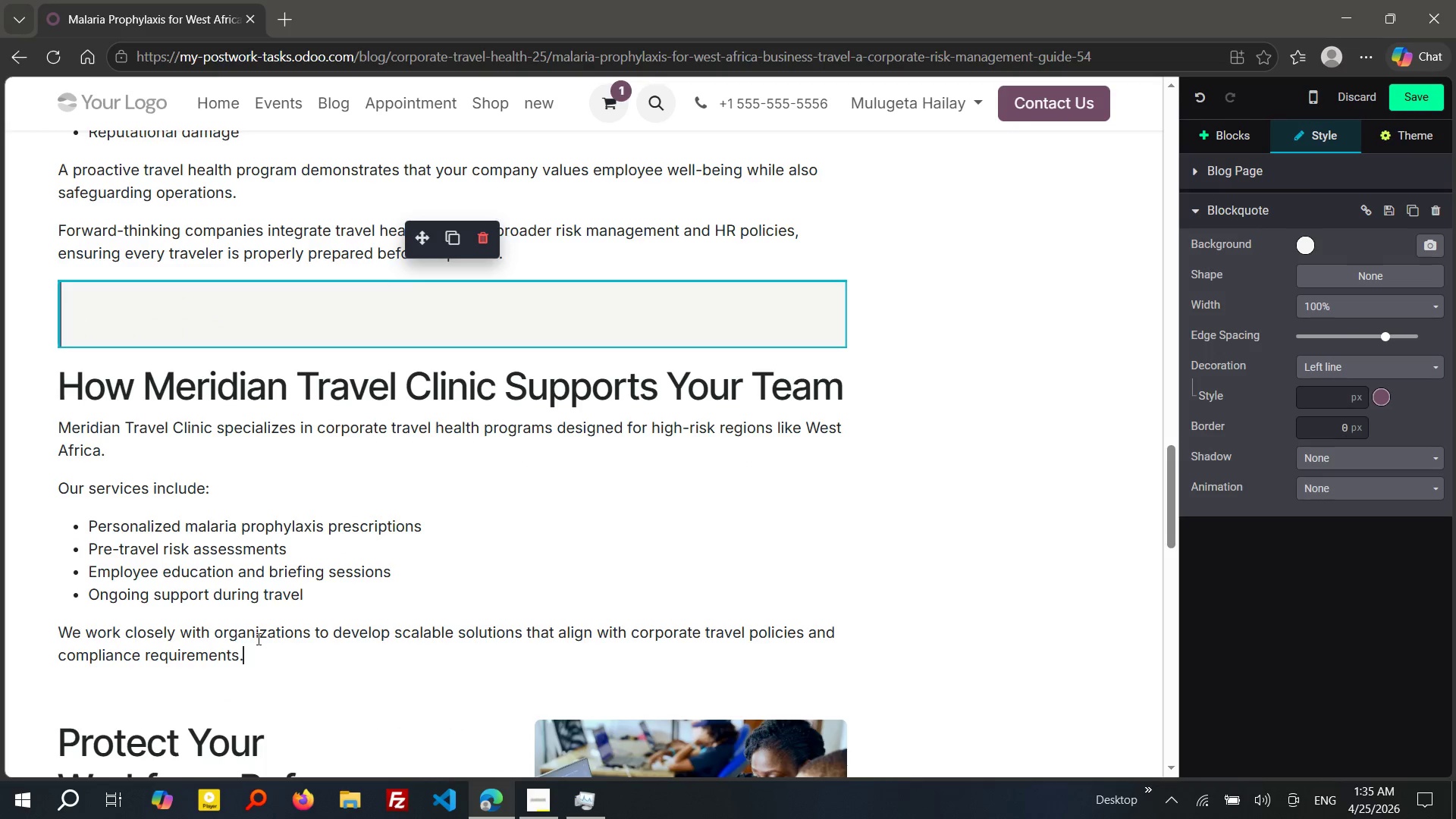 
left_click_drag(start_coordinate=[275, 658], to_coordinate=[59, 399])
 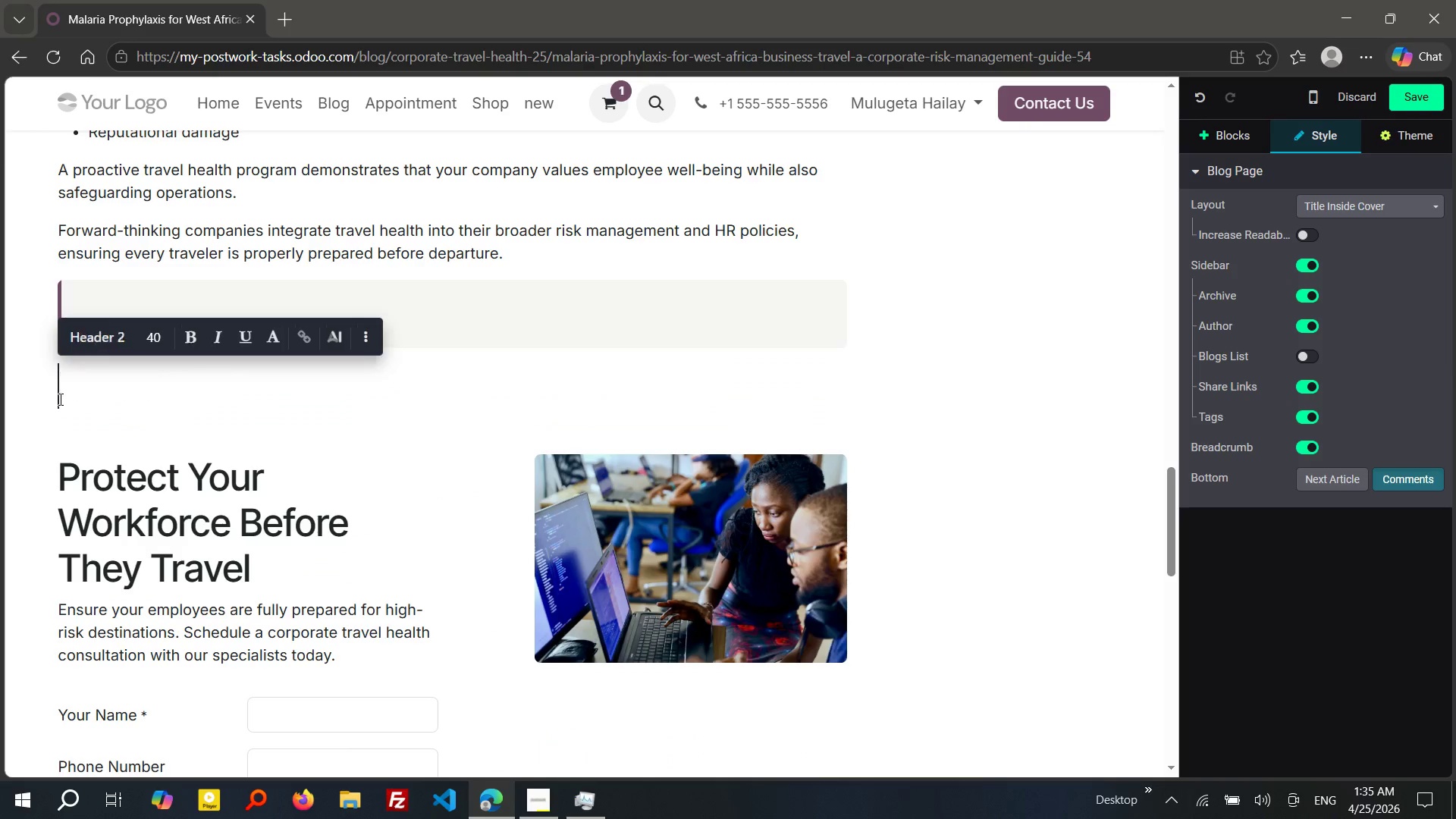 
key(Control+X)
 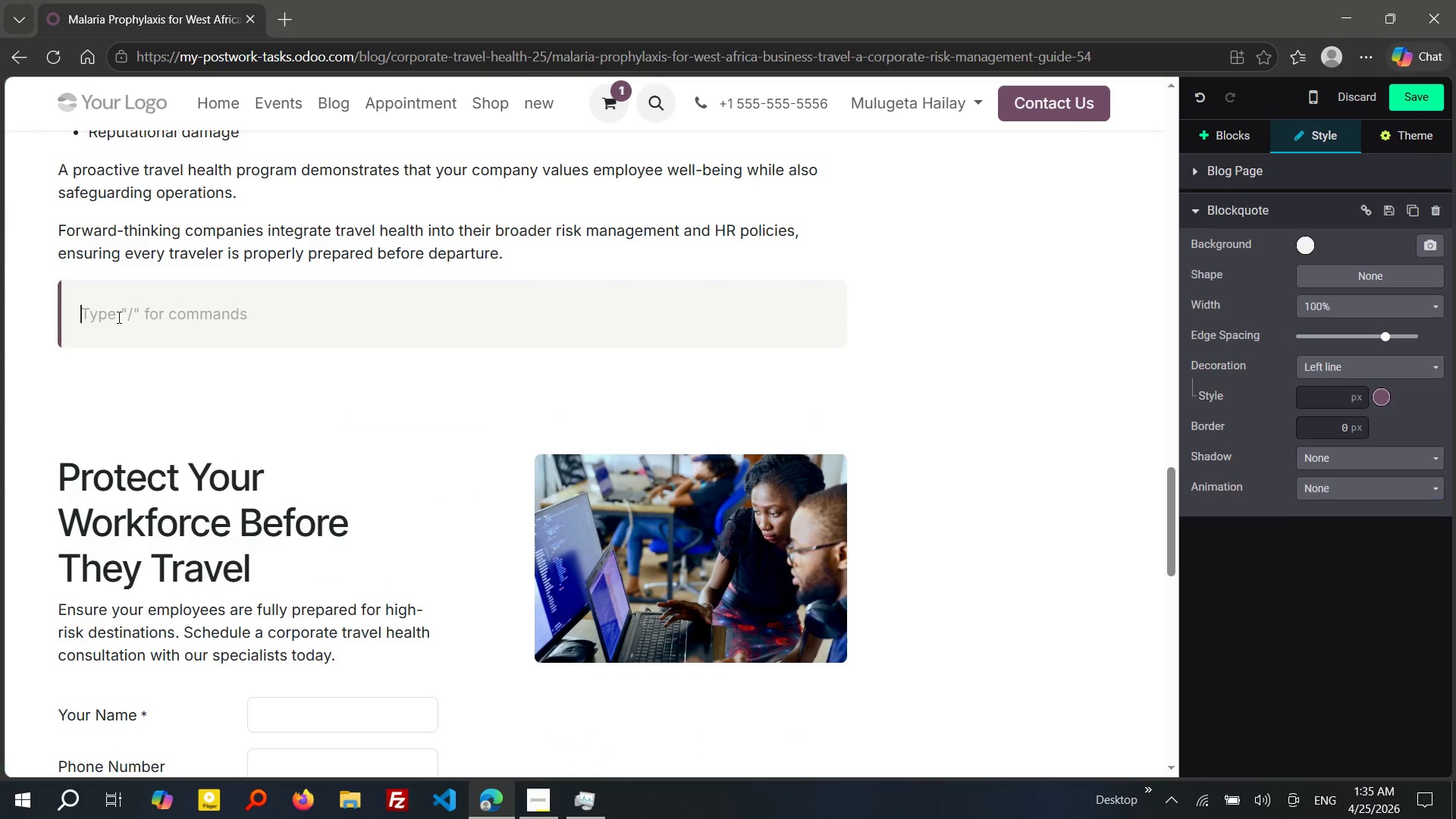 
left_click([118, 317])
 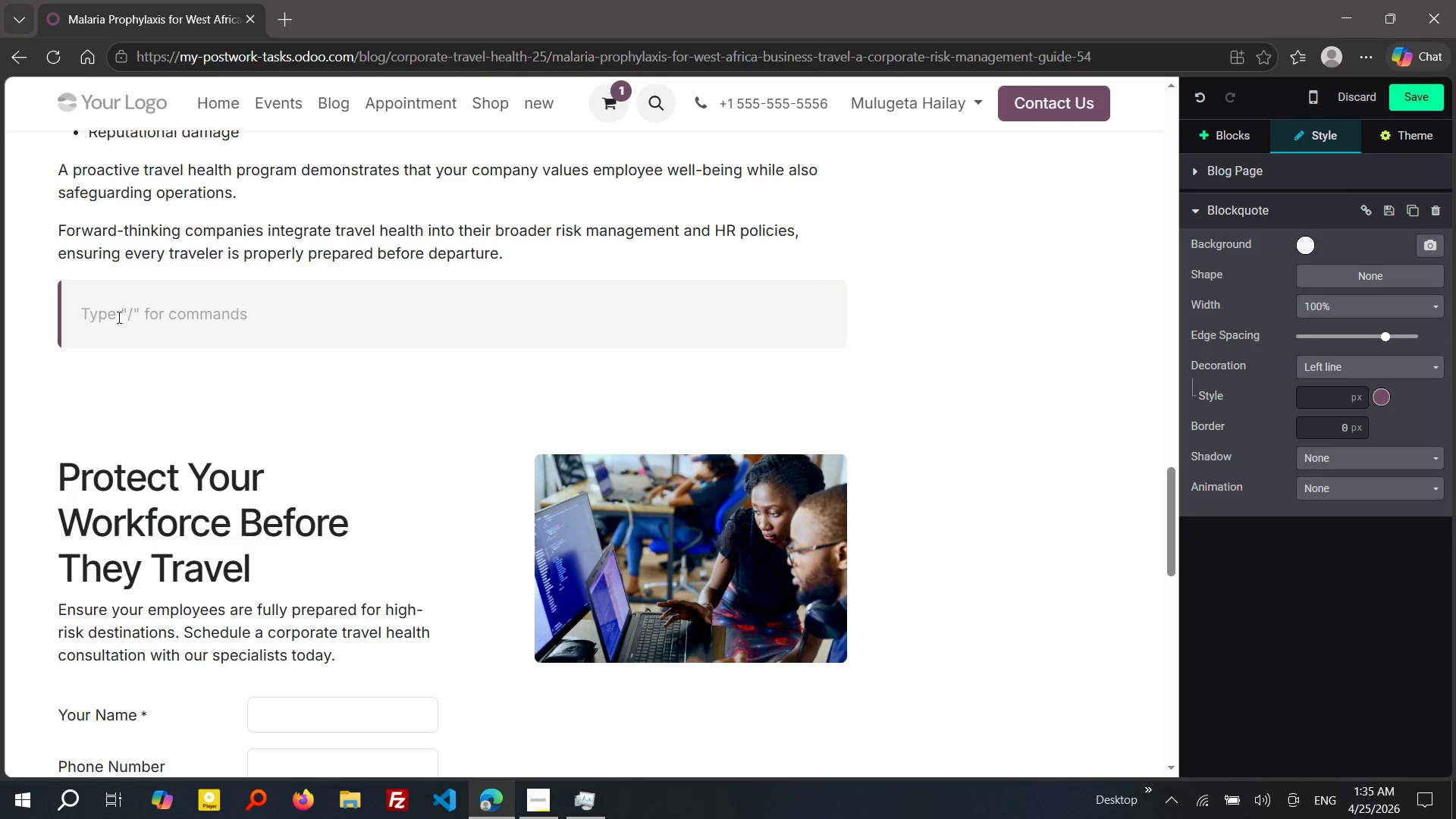 
key(Control+V)
 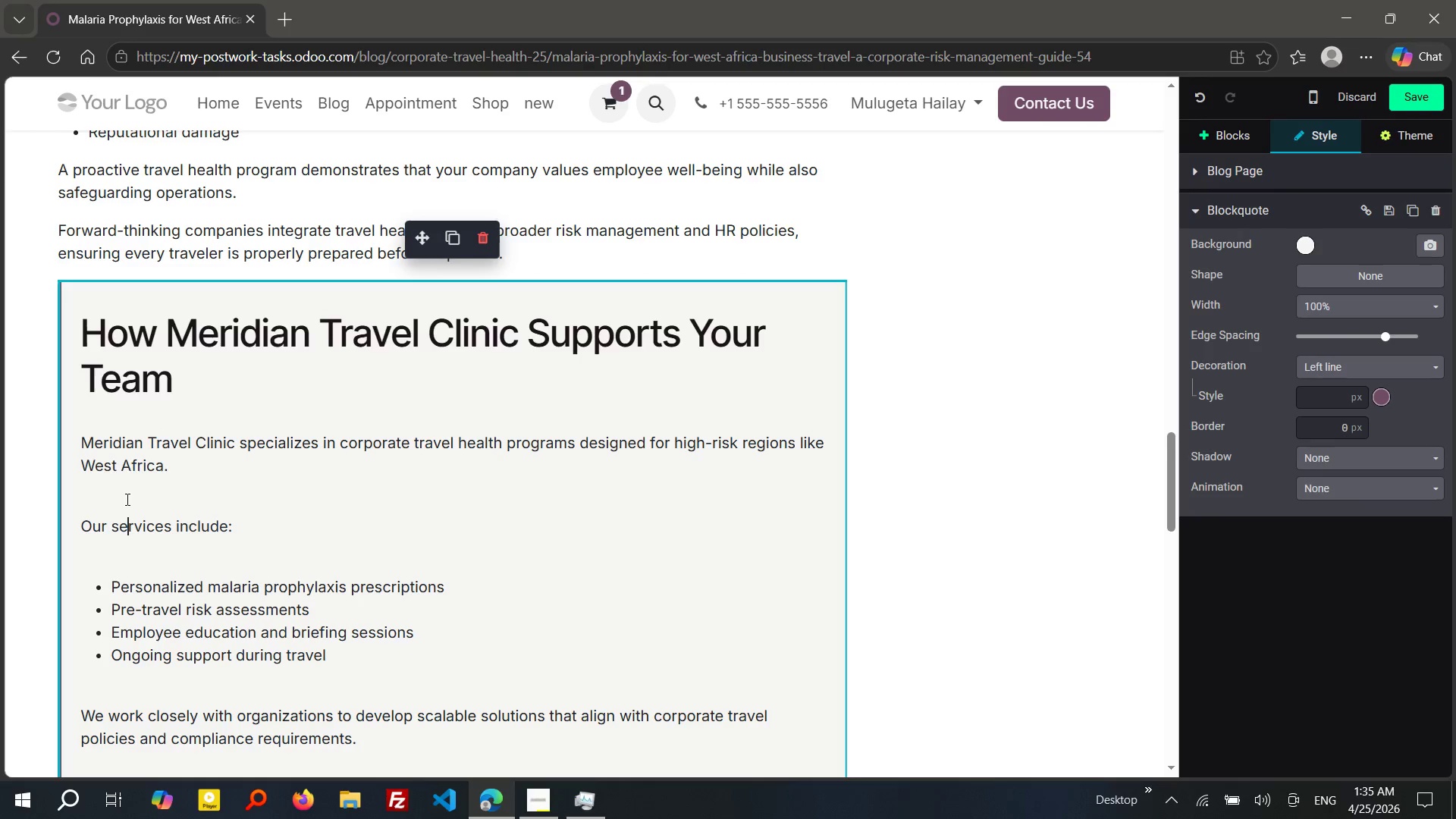 
left_click([126, 499])
 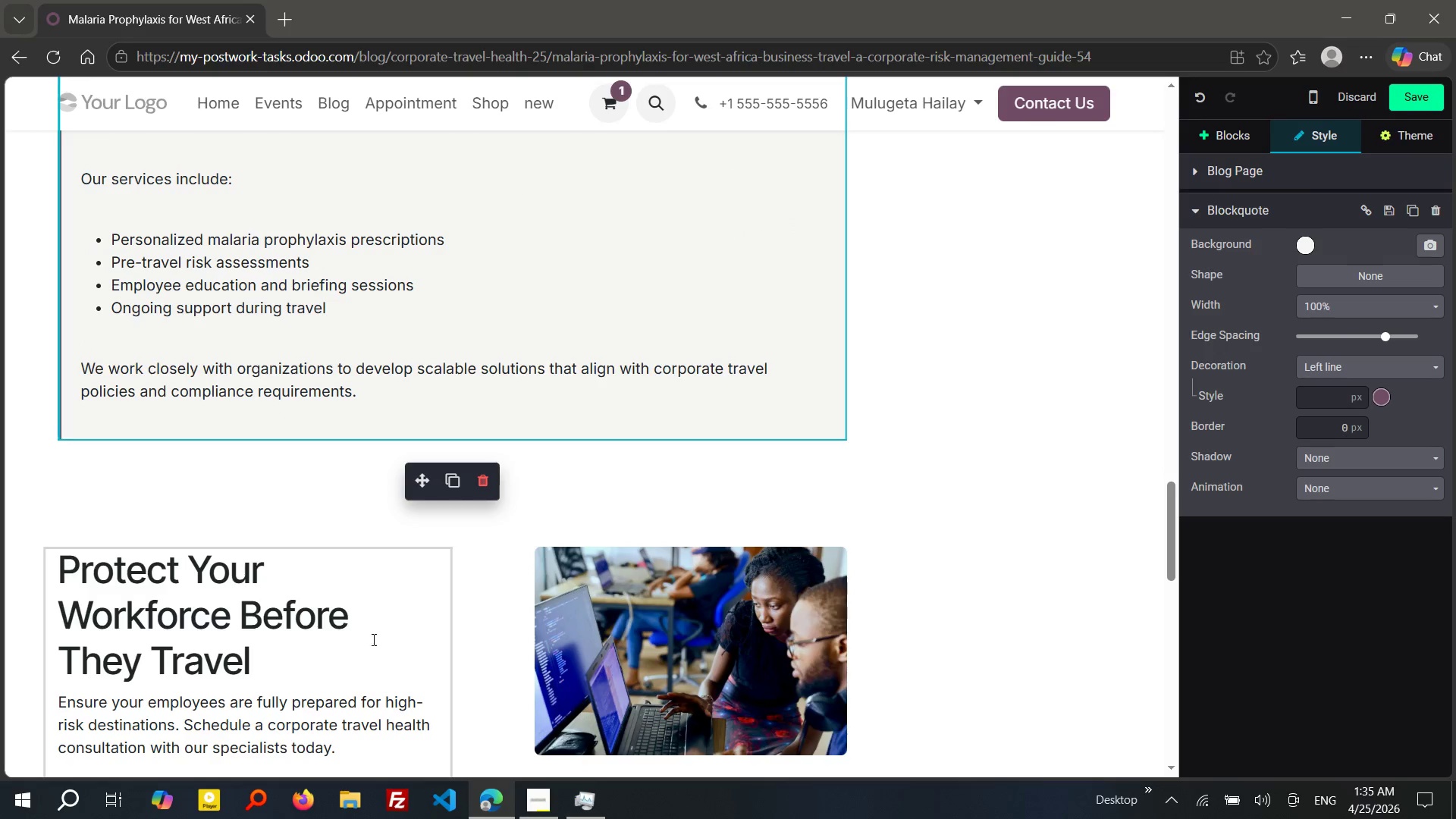 
left_click([487, 617])
 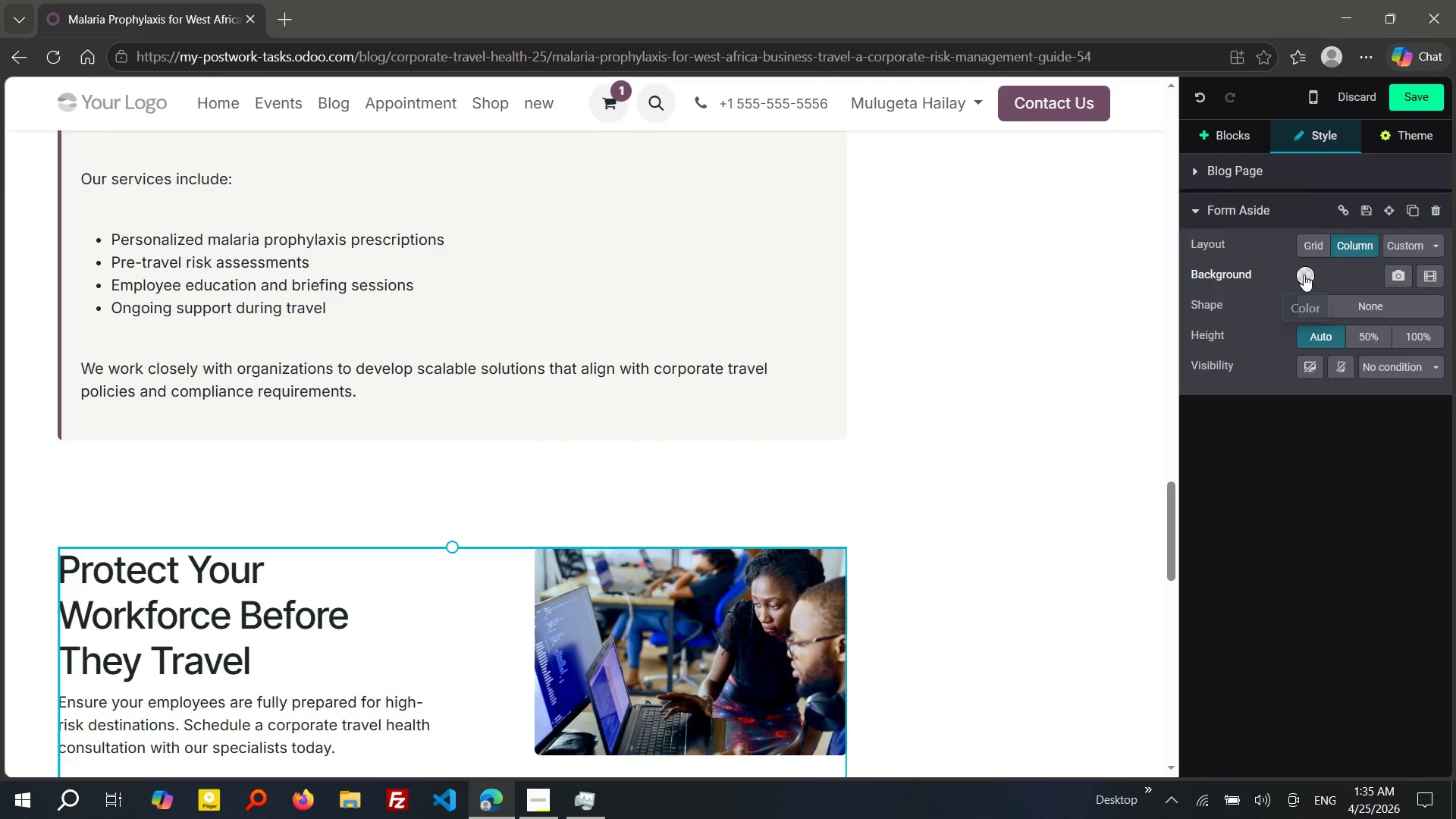 
left_click([1304, 275])
 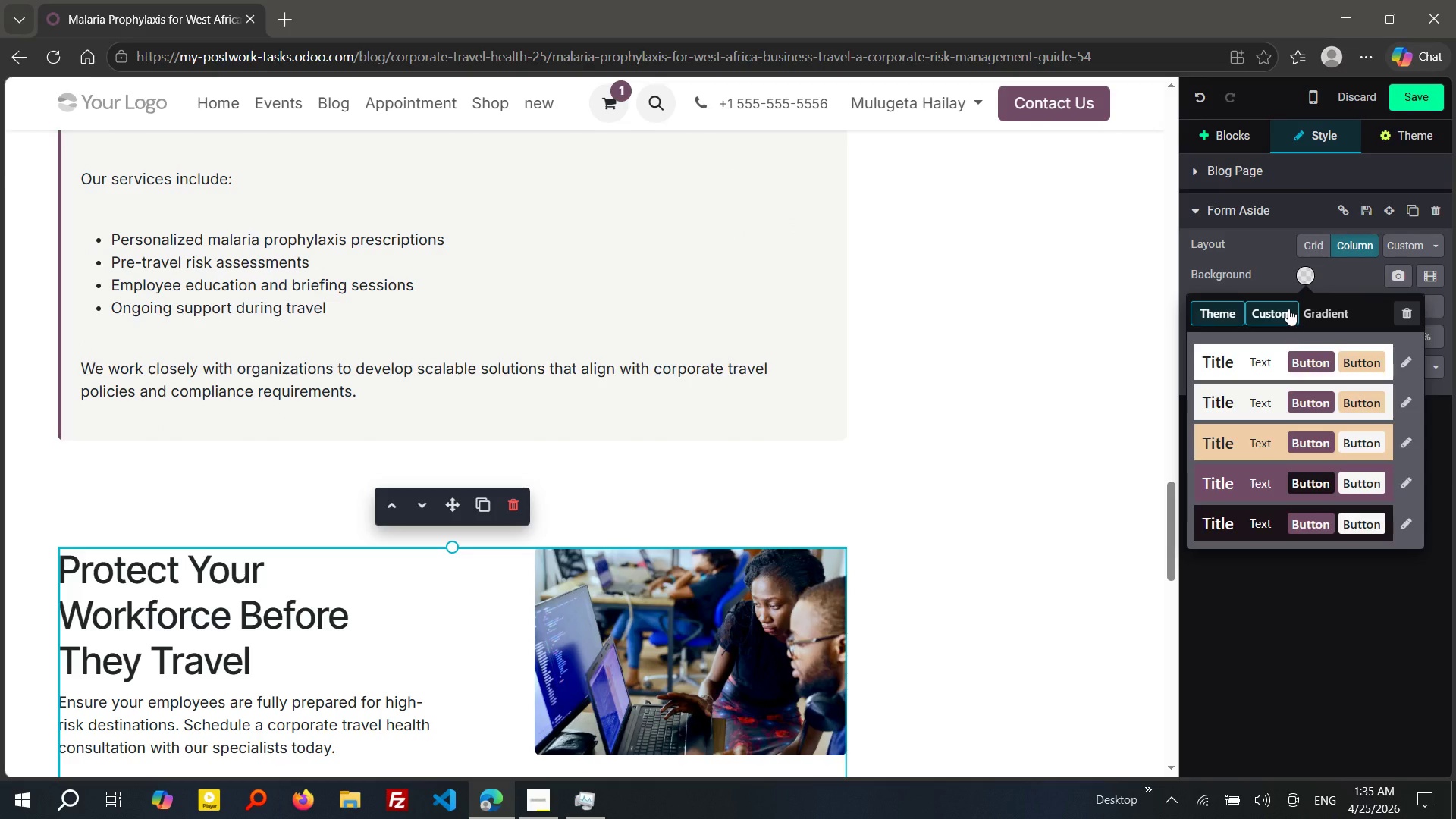 
left_click([1288, 309])
 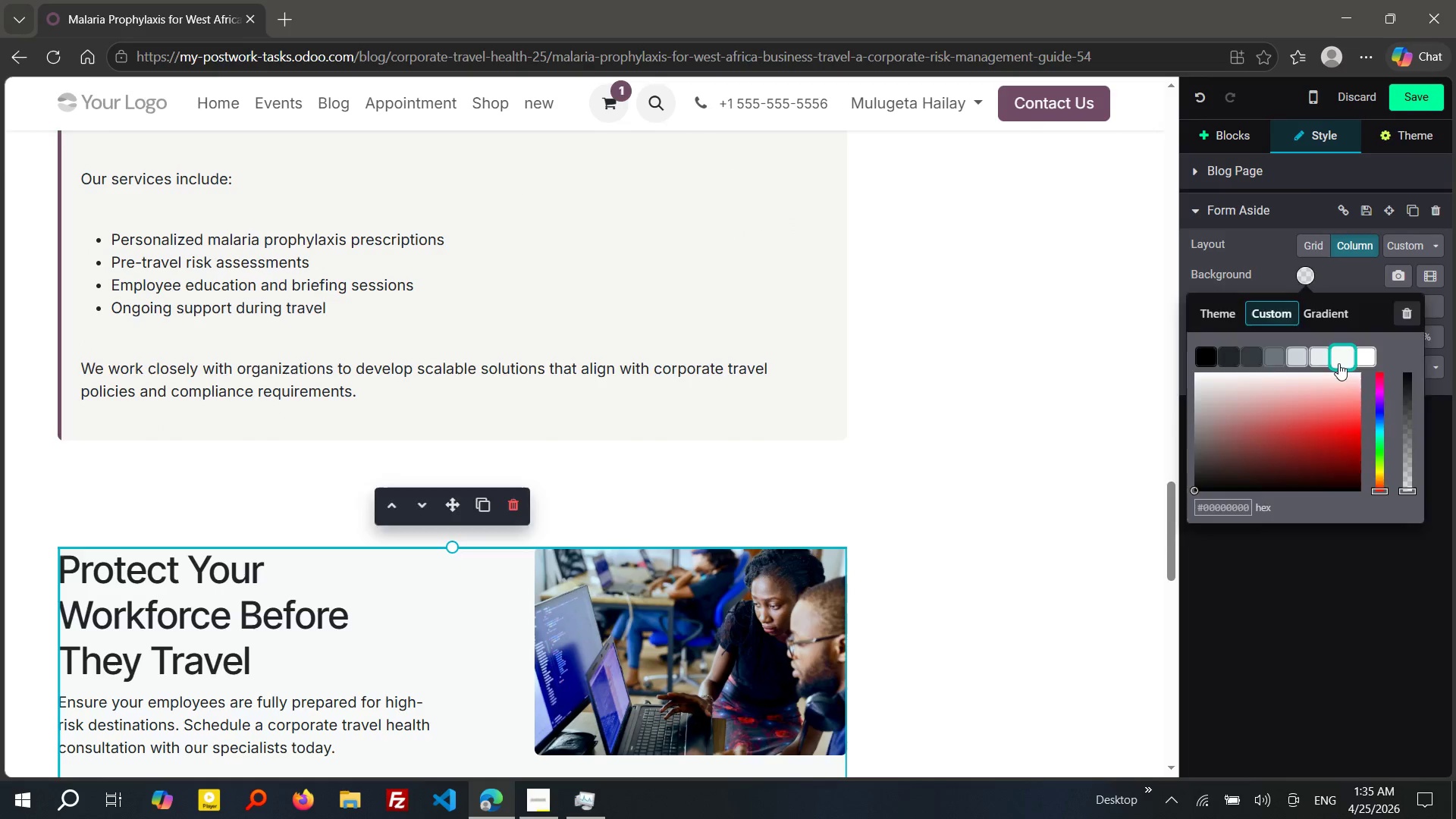 
left_click([1338, 363])
 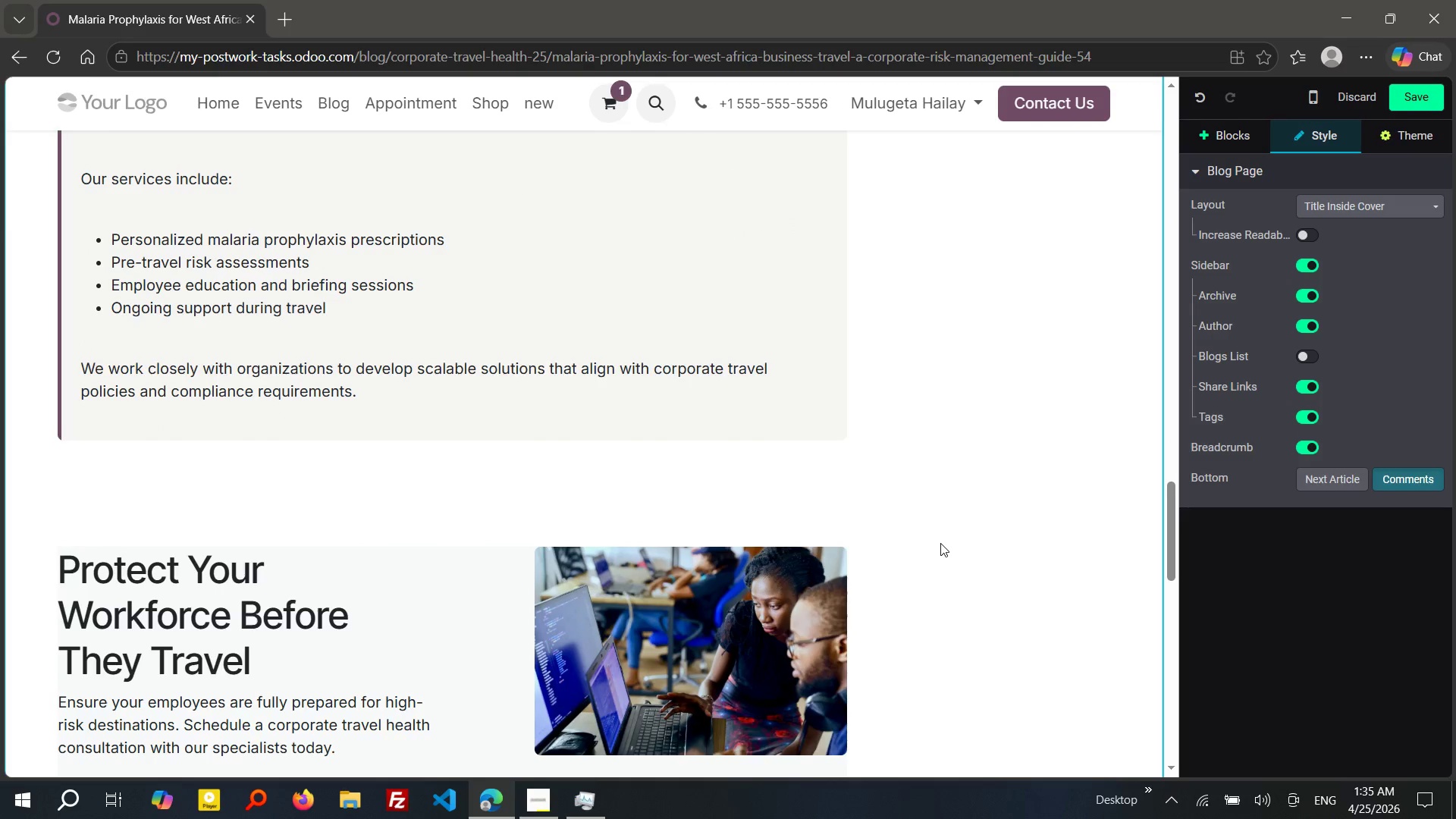 
left_click([940, 543])
 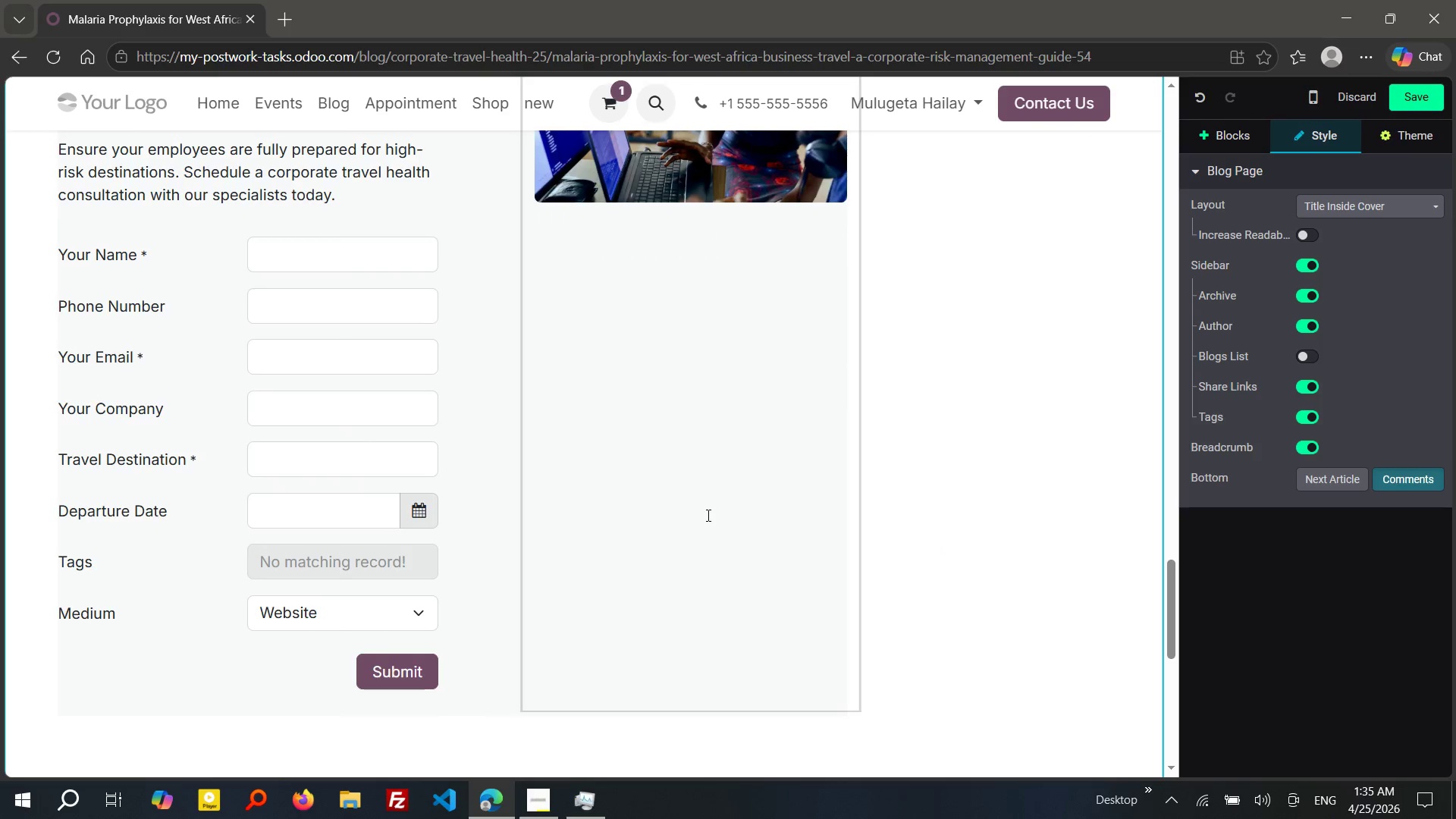 
left_click([707, 515])
 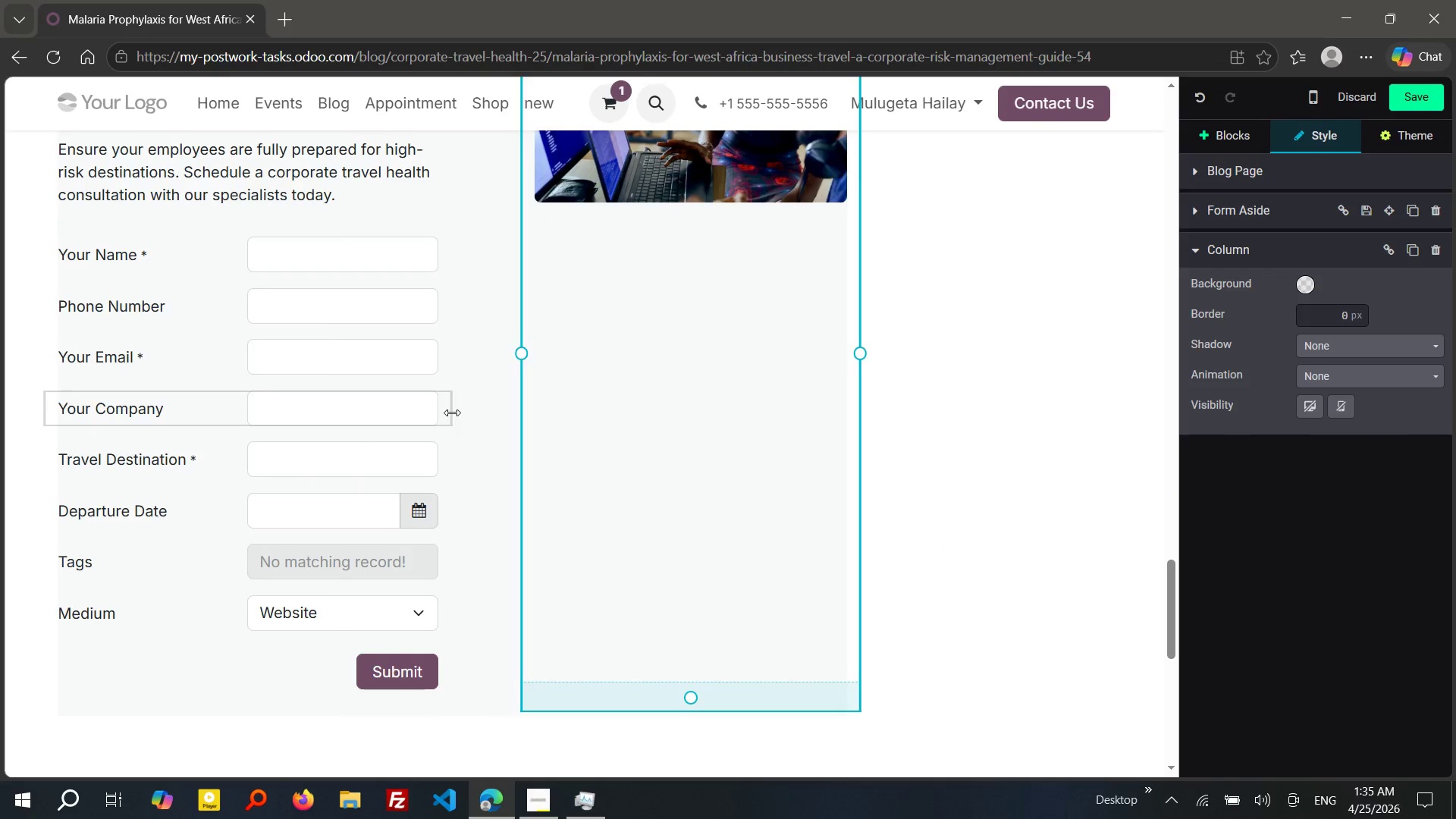 
left_click([452, 413])
 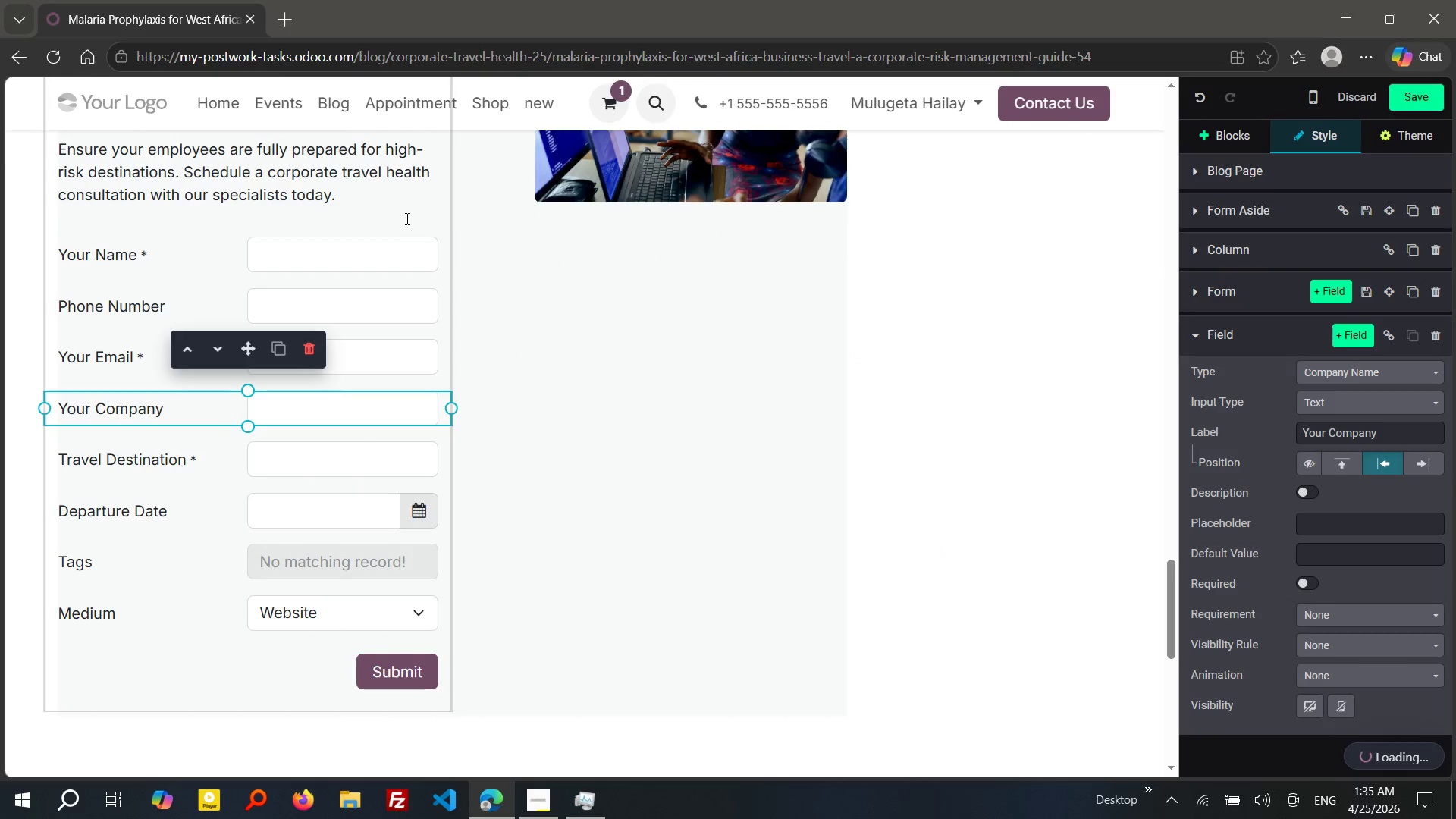 
left_click([406, 218])
 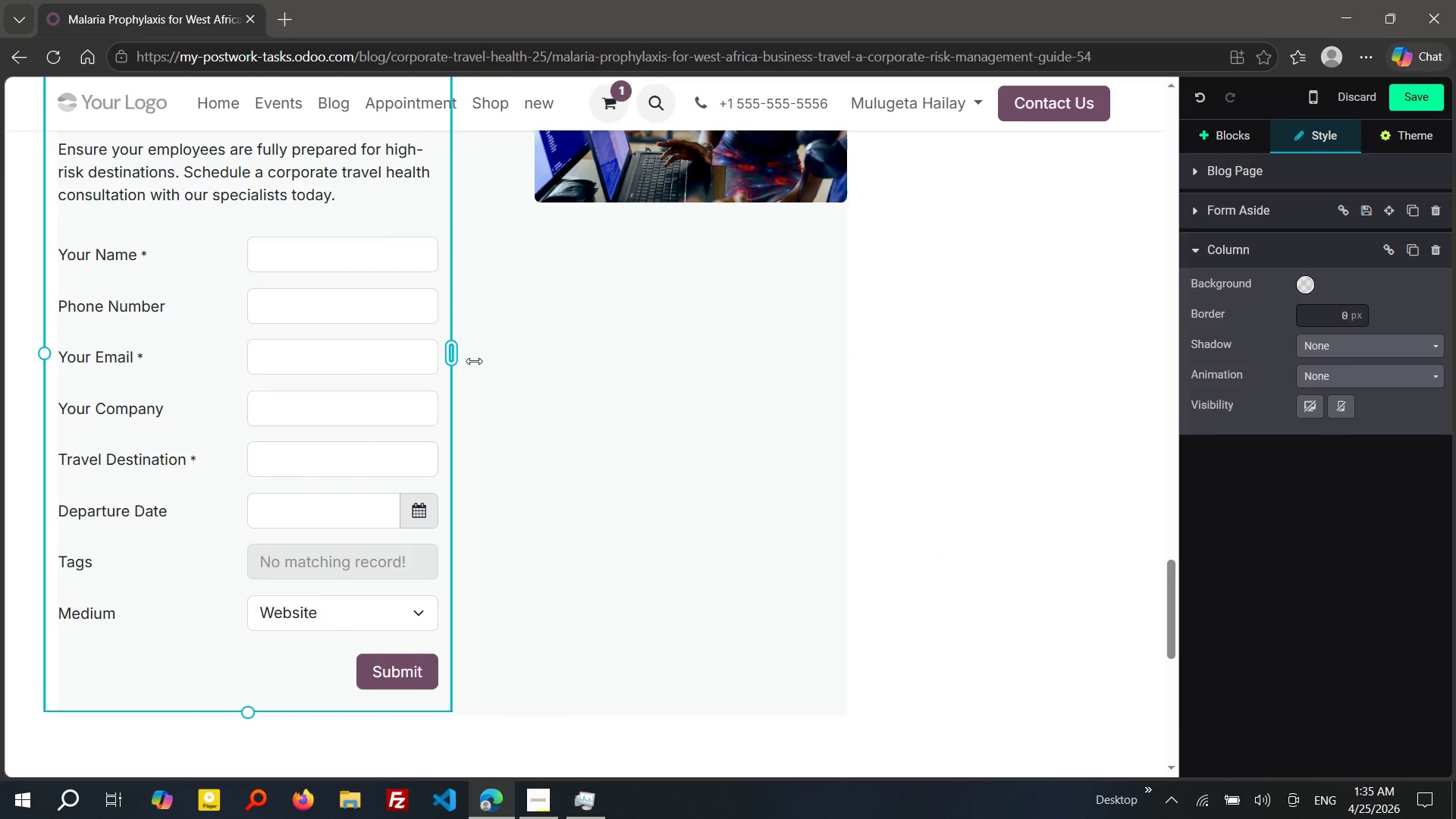 
left_click_drag(start_coordinate=[457, 362], to_coordinate=[465, 356])
 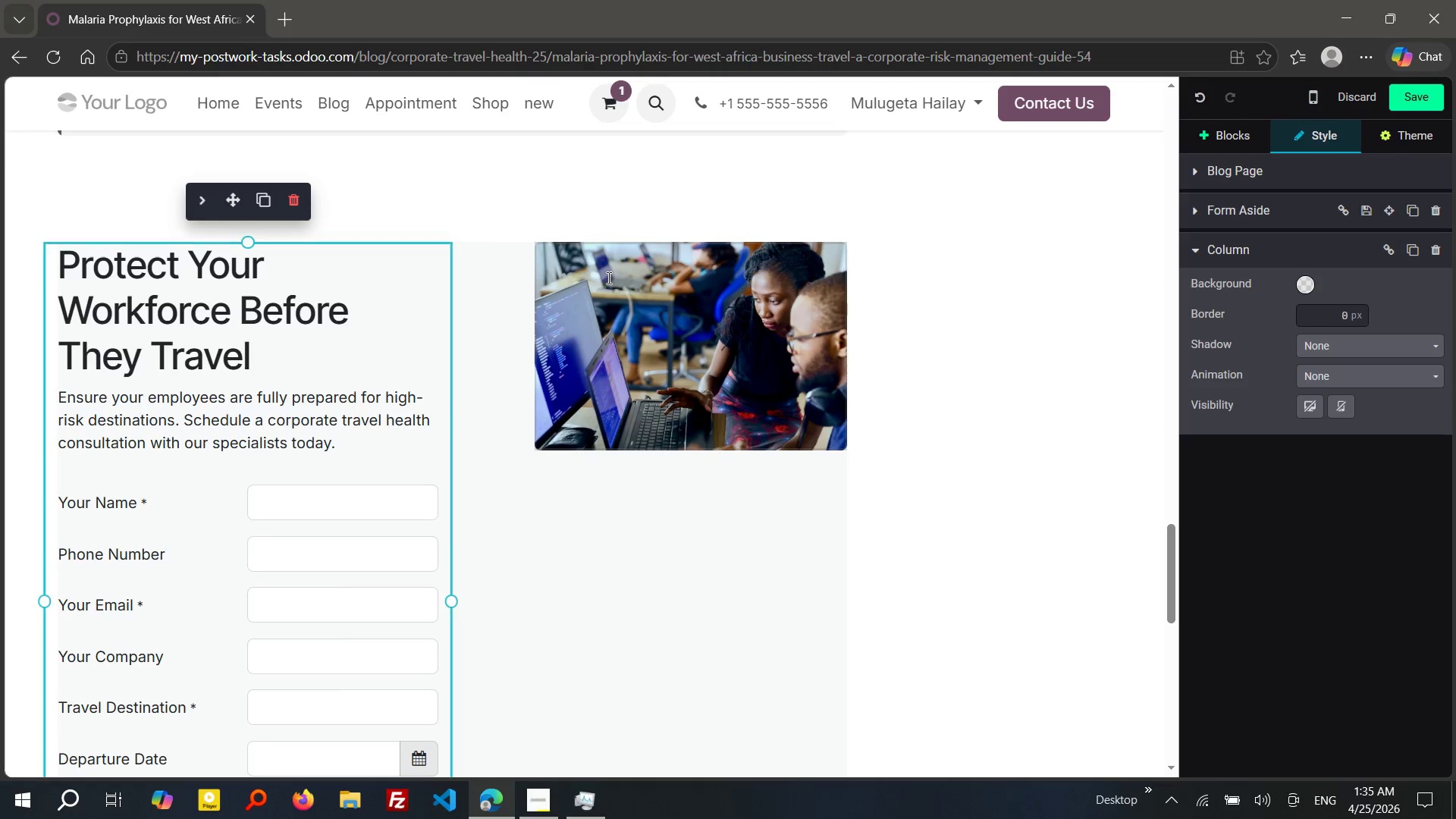 
left_click([607, 278])
 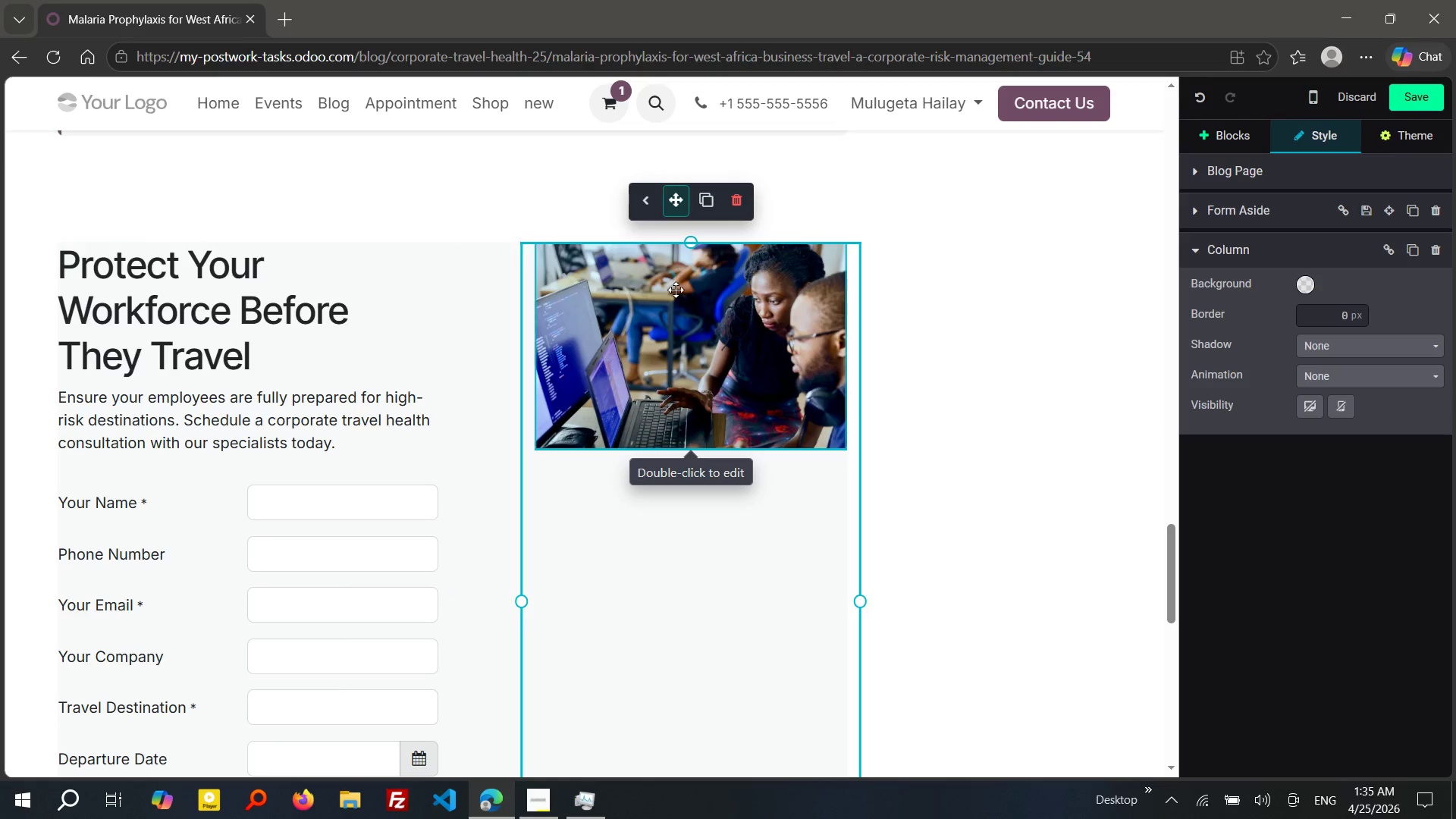 
left_click_drag(start_coordinate=[671, 196], to_coordinate=[681, 445])
 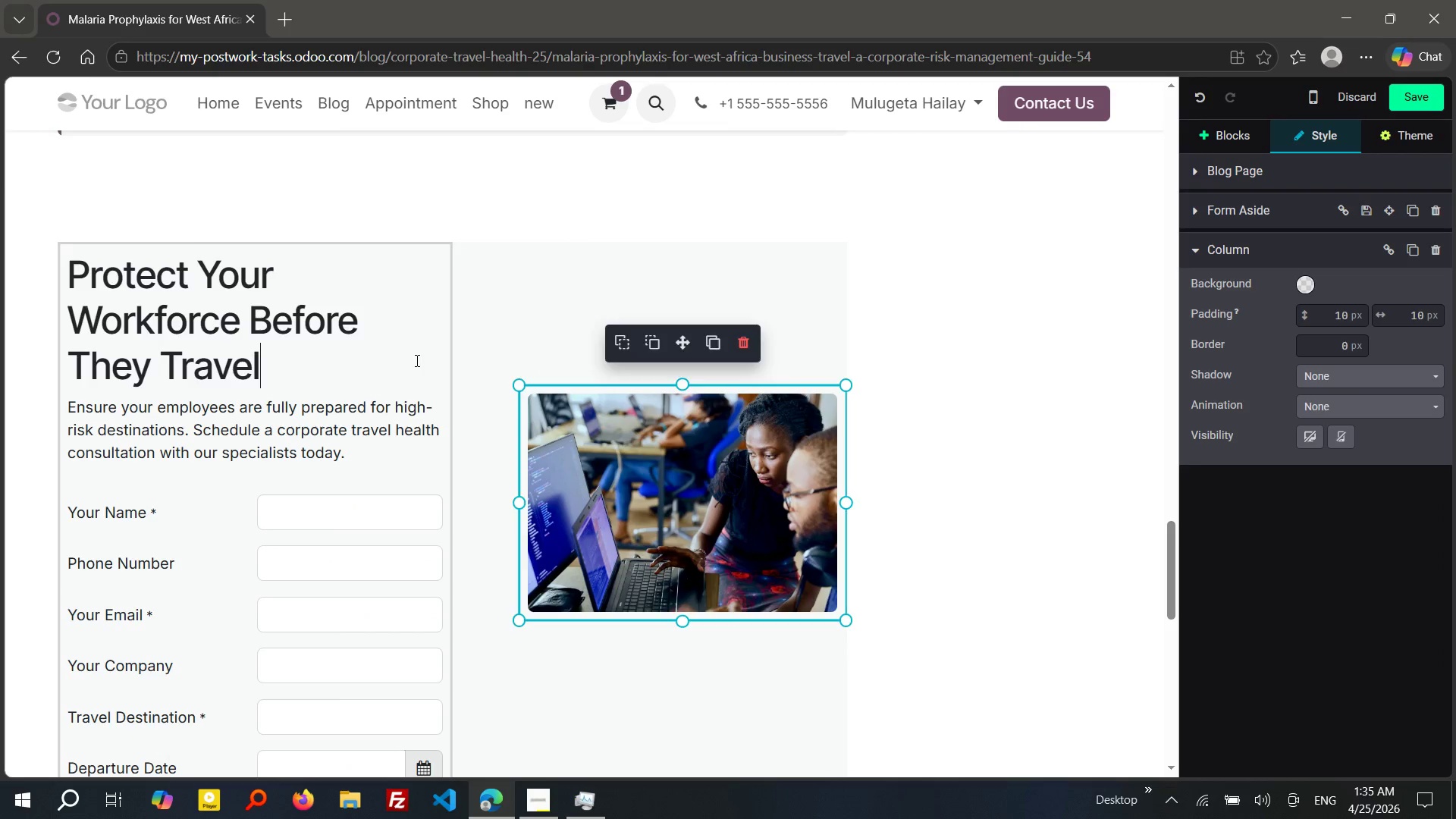 
left_click([416, 360])
 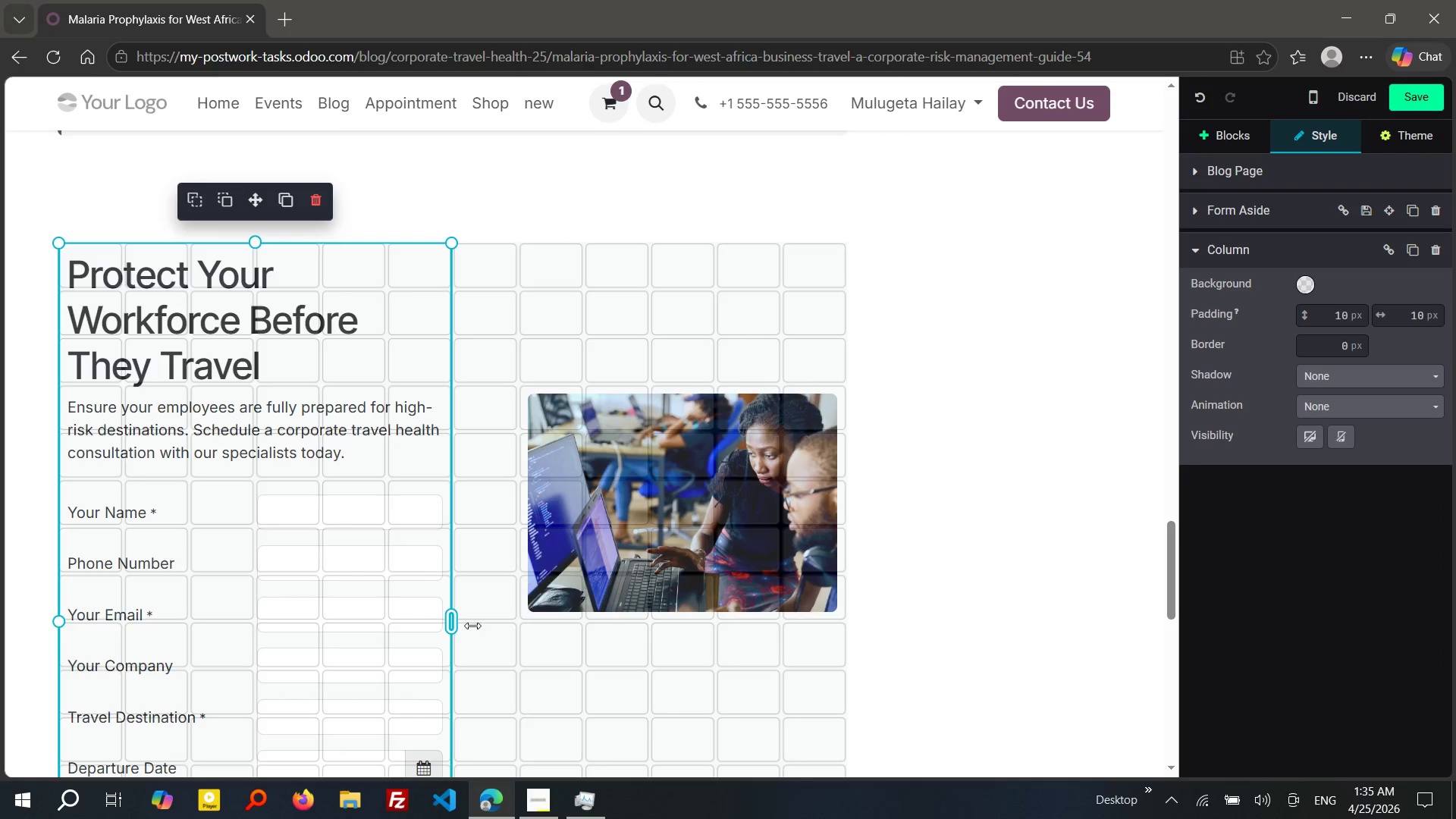 
left_click_drag(start_coordinate=[448, 632], to_coordinate=[499, 624])
 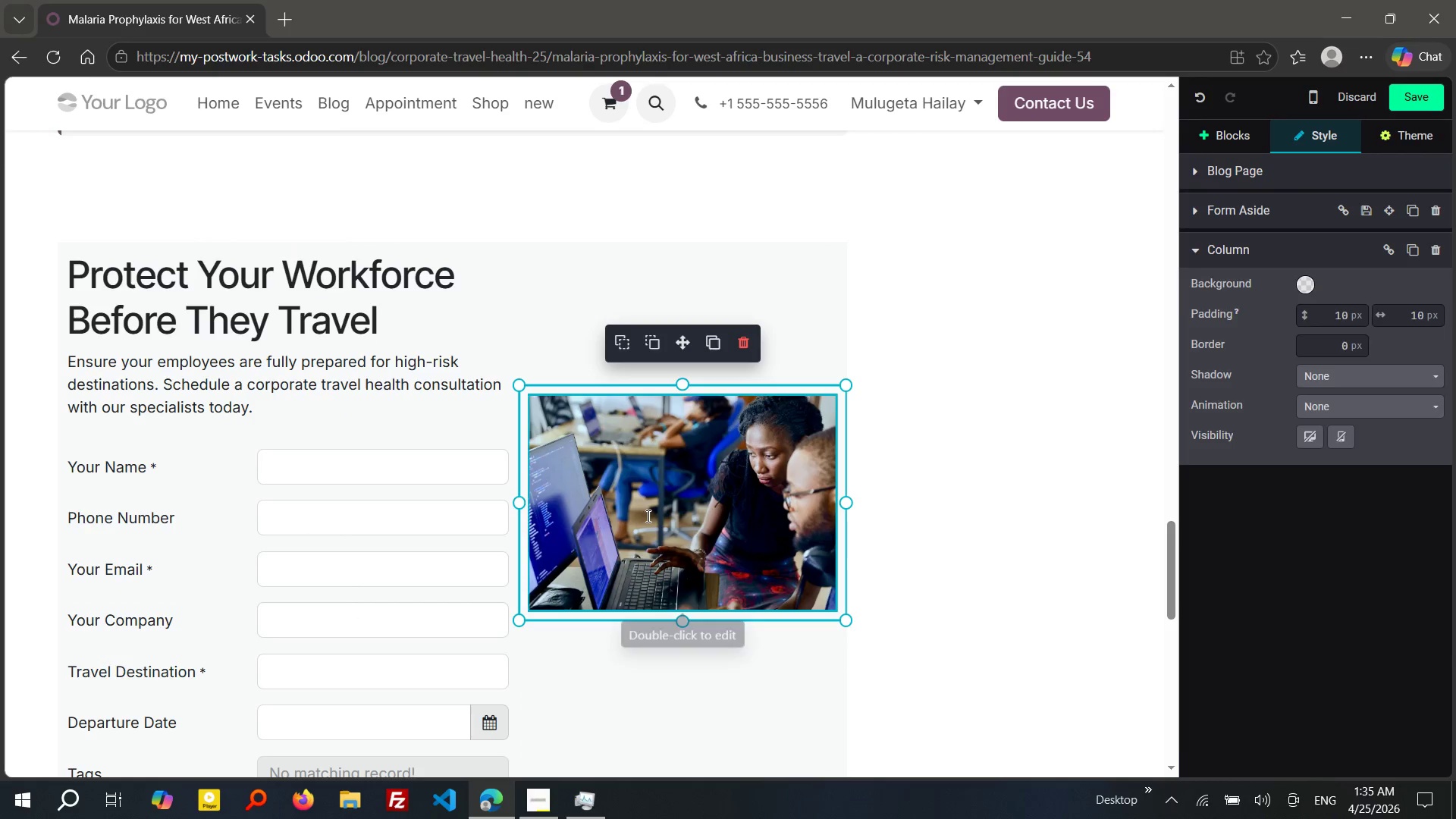 
left_click([647, 516])
 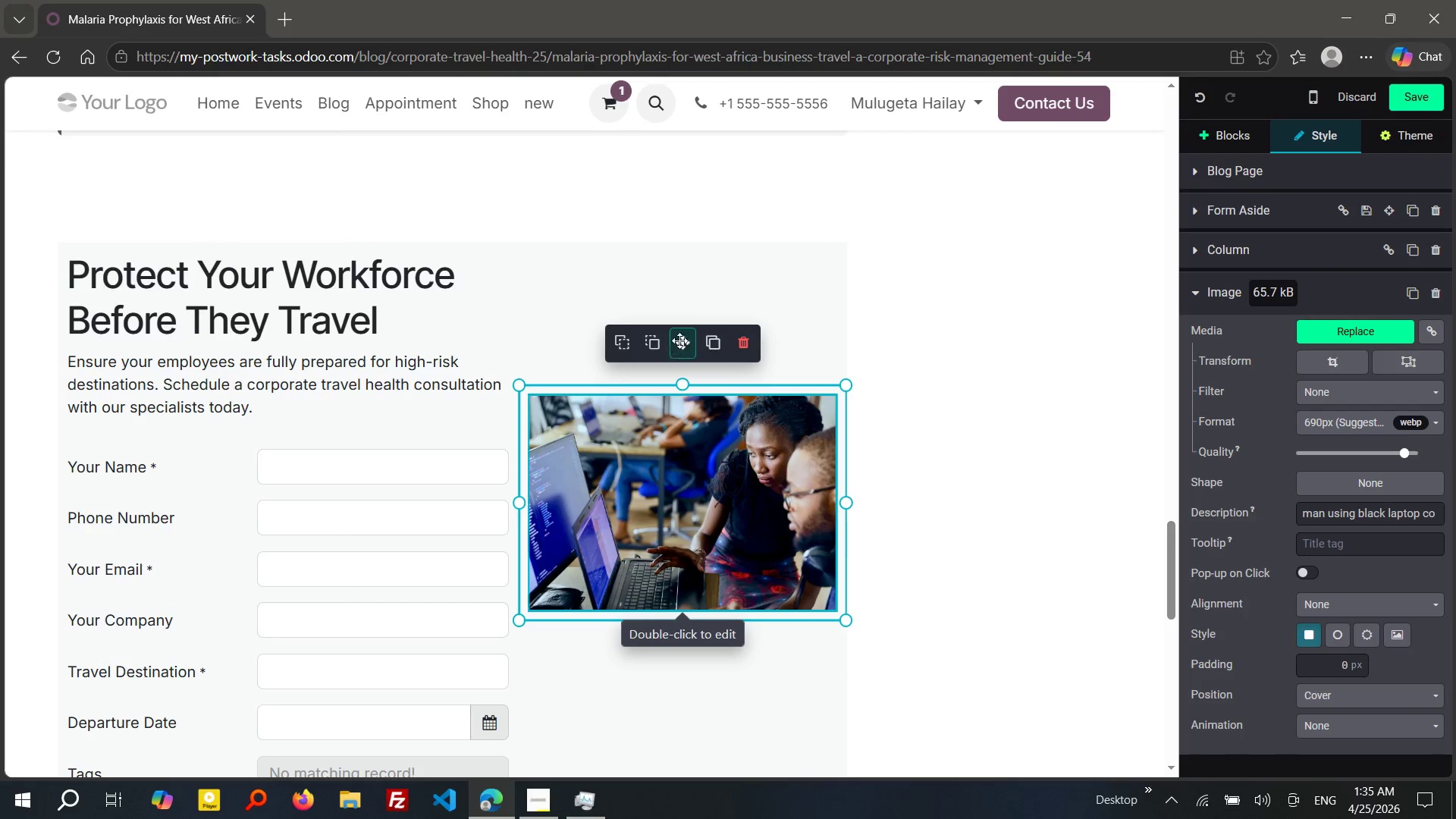 
left_click_drag(start_coordinate=[679, 350], to_coordinate=[686, 271])
 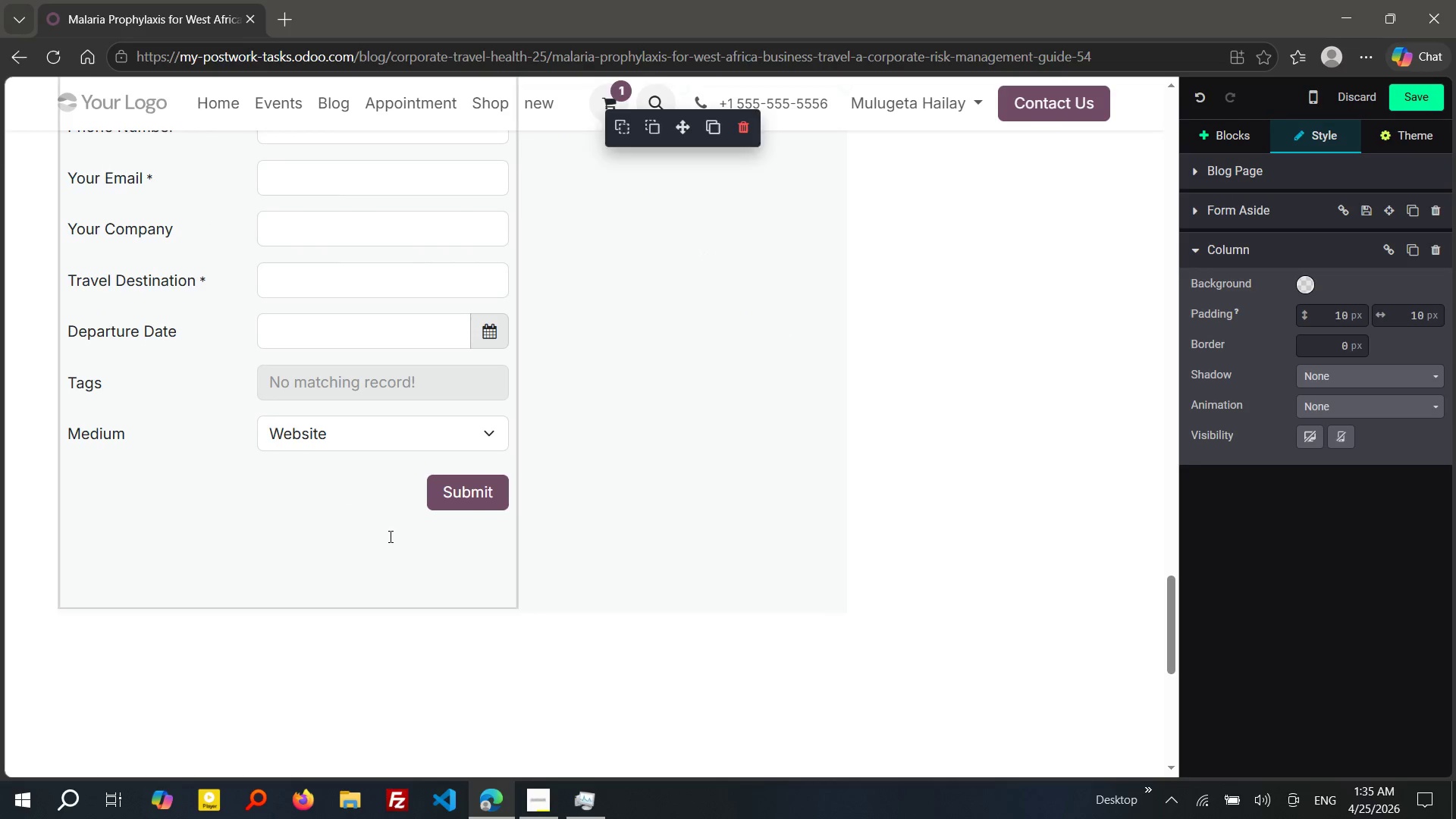 
left_click([389, 536])
 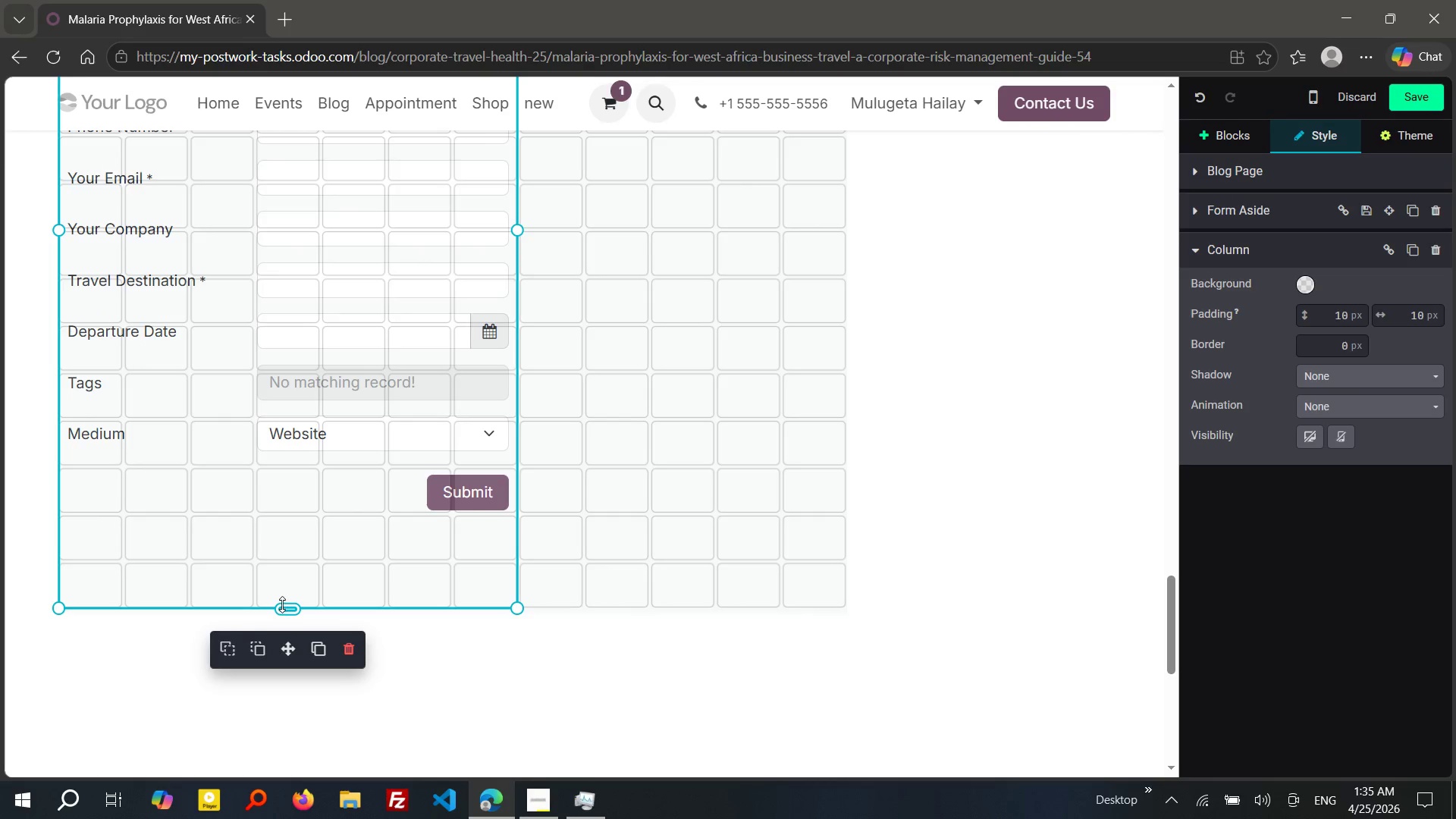 
left_click_drag(start_coordinate=[282, 605], to_coordinate=[292, 543])
 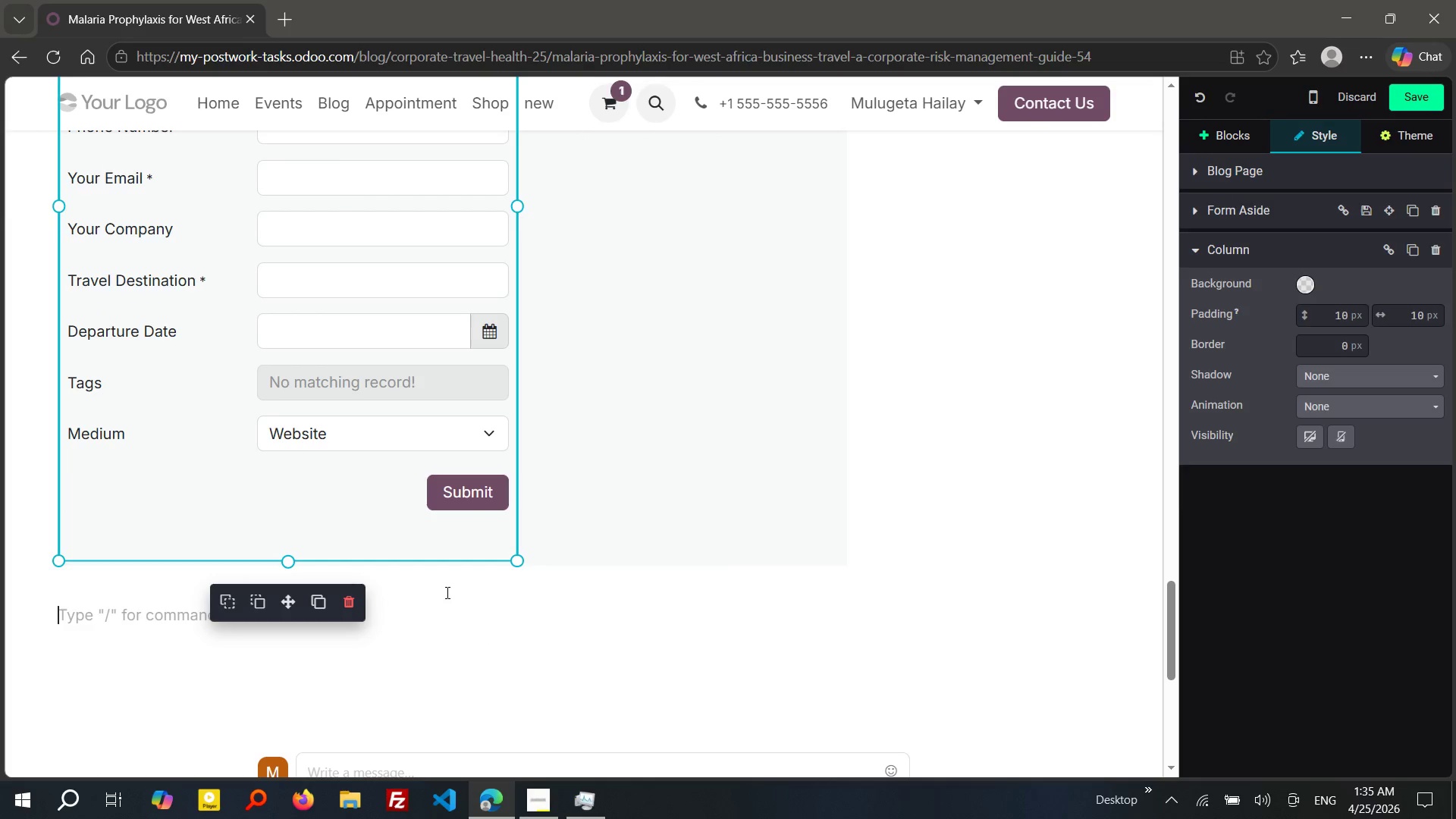 
left_click([446, 592])
 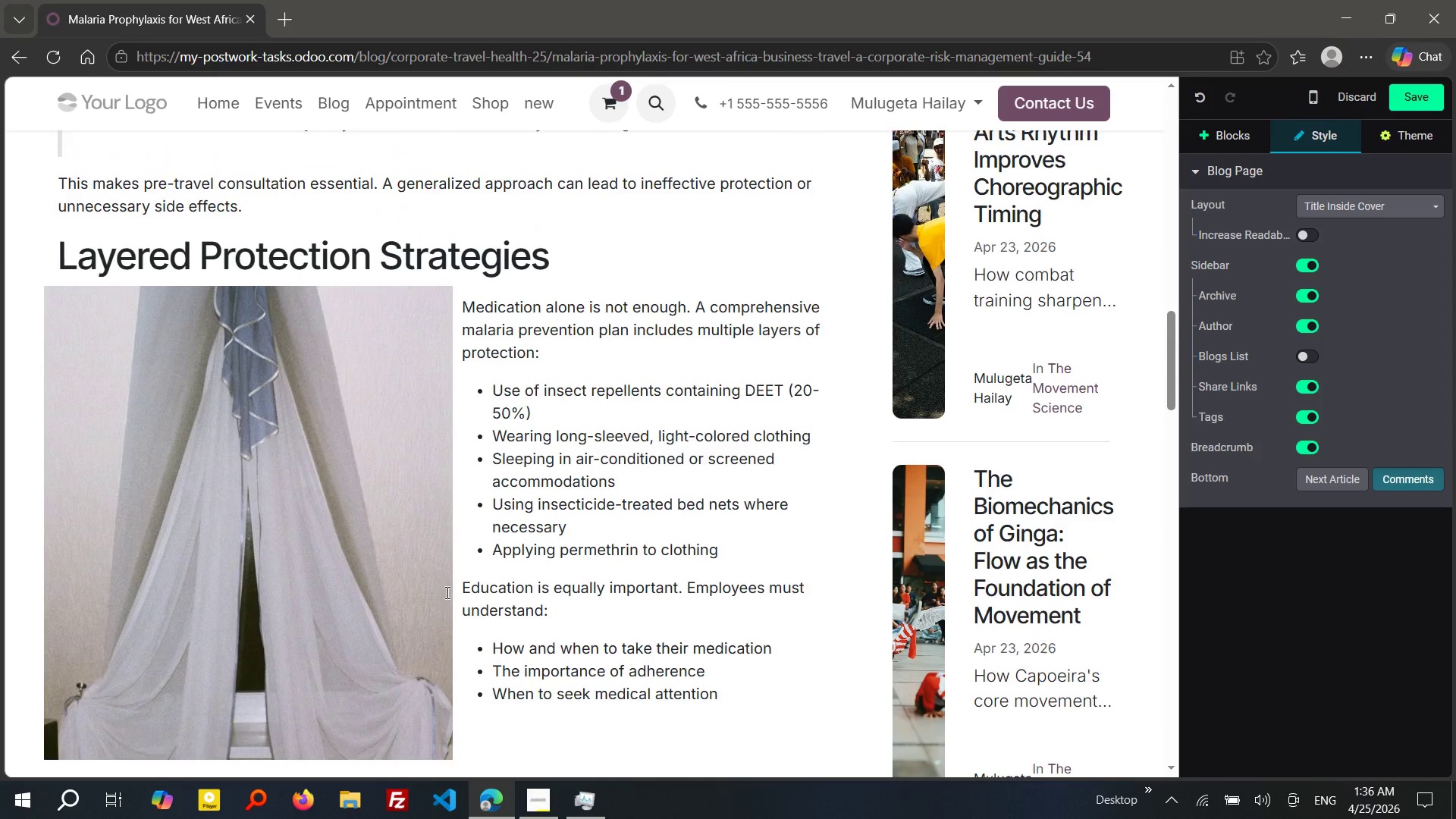 
wait(12.33)
 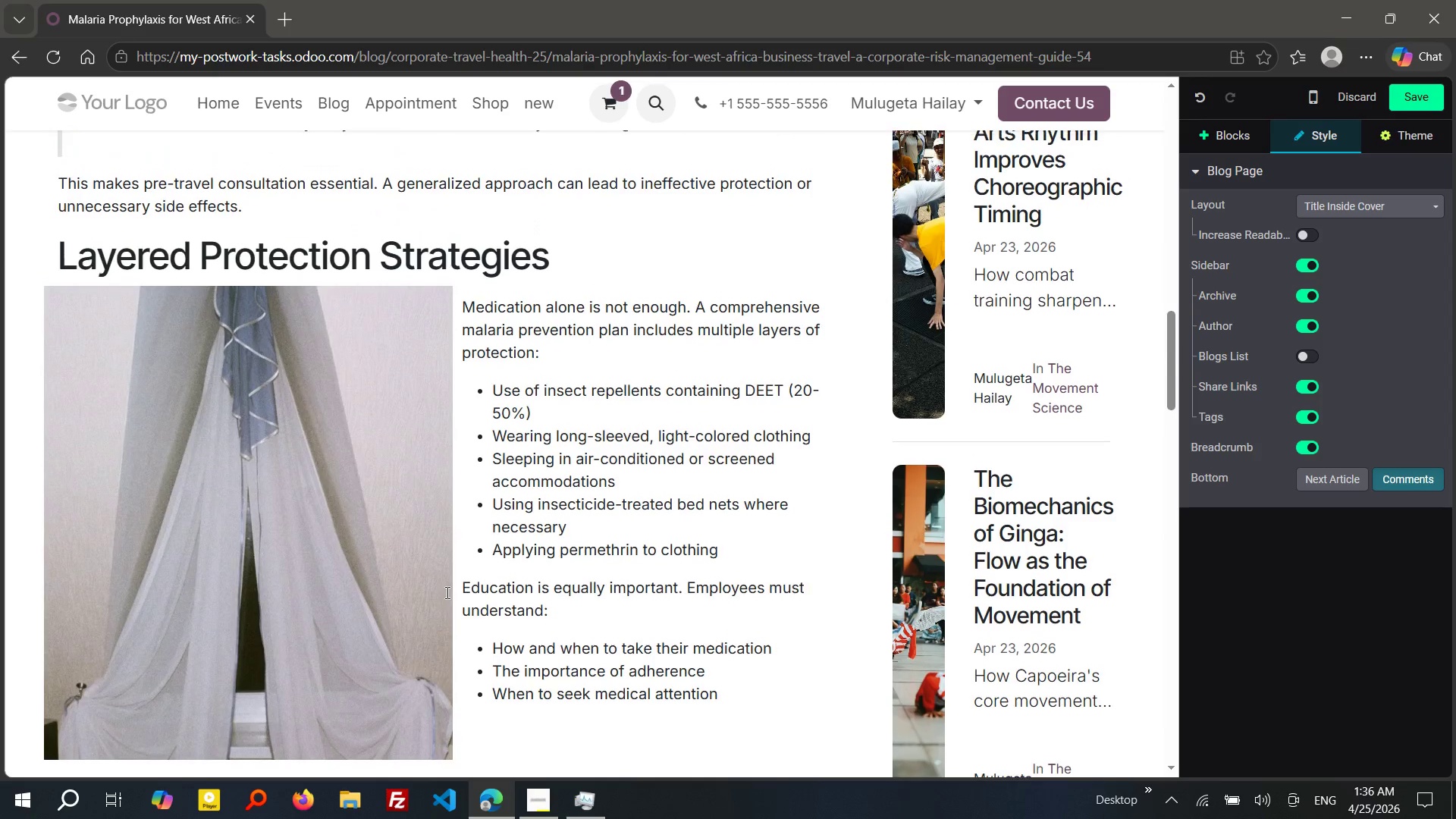 
left_click([1074, 353])
 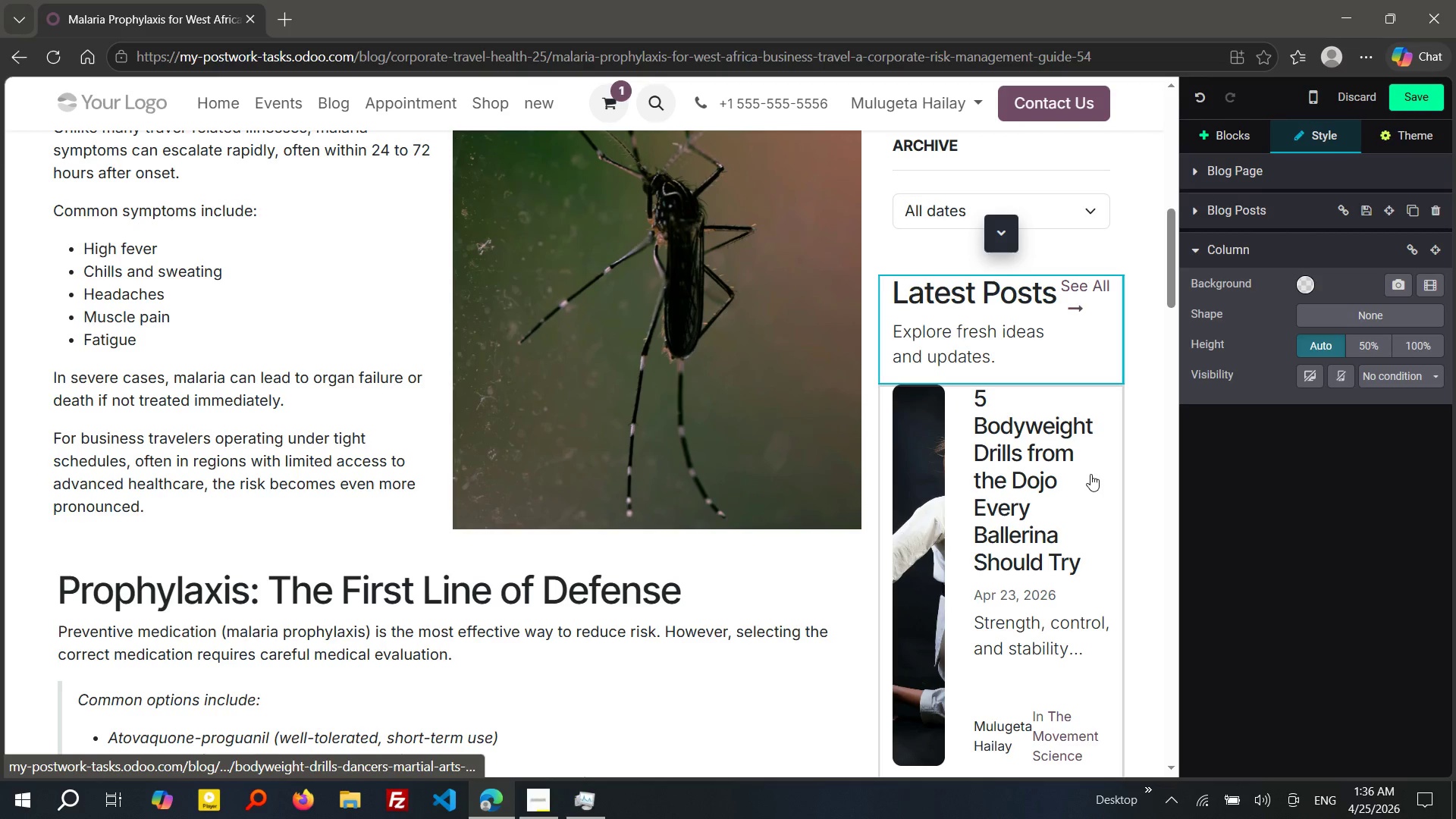 
left_click([1090, 474])
 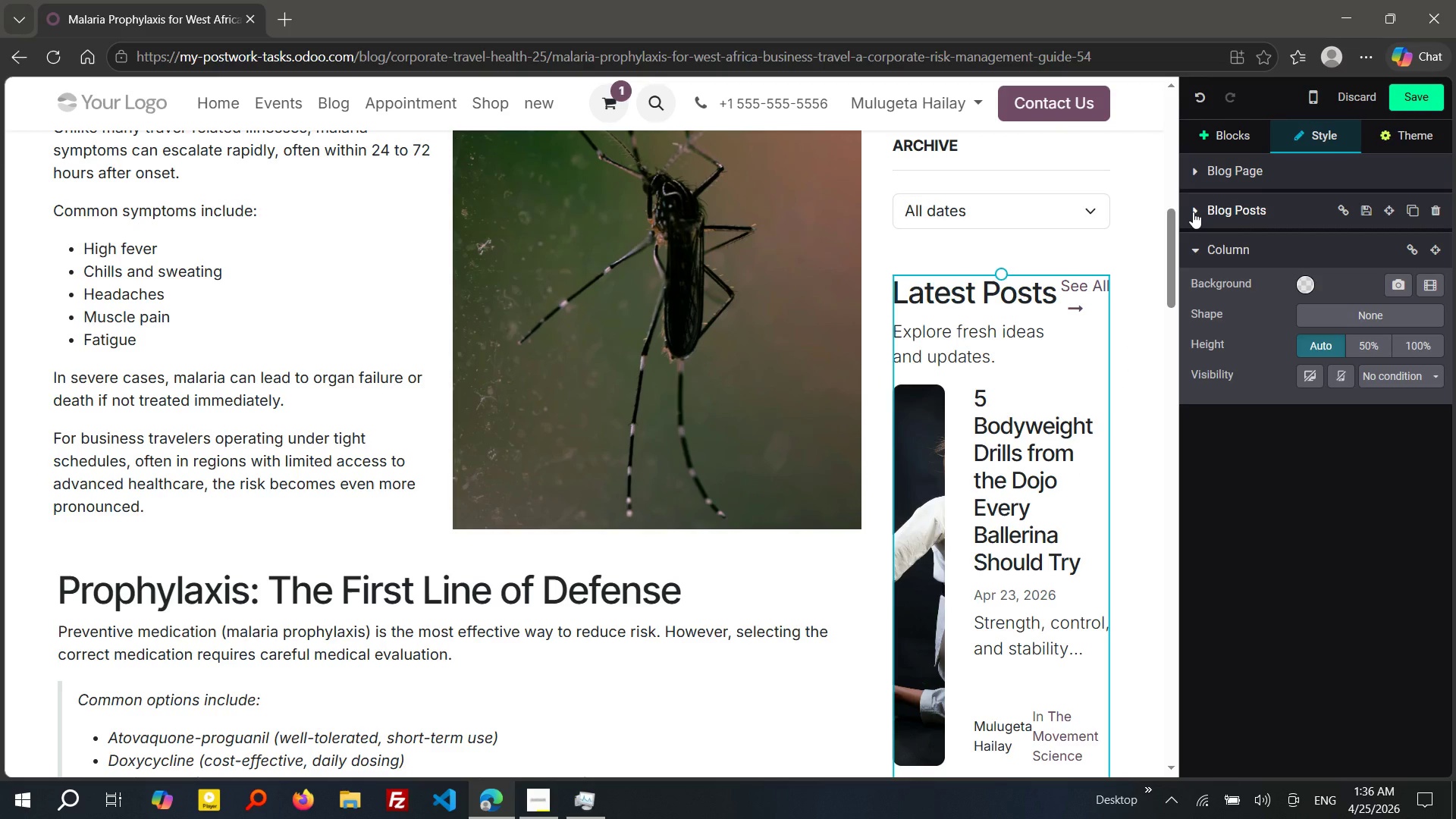 
left_click([1193, 212])
 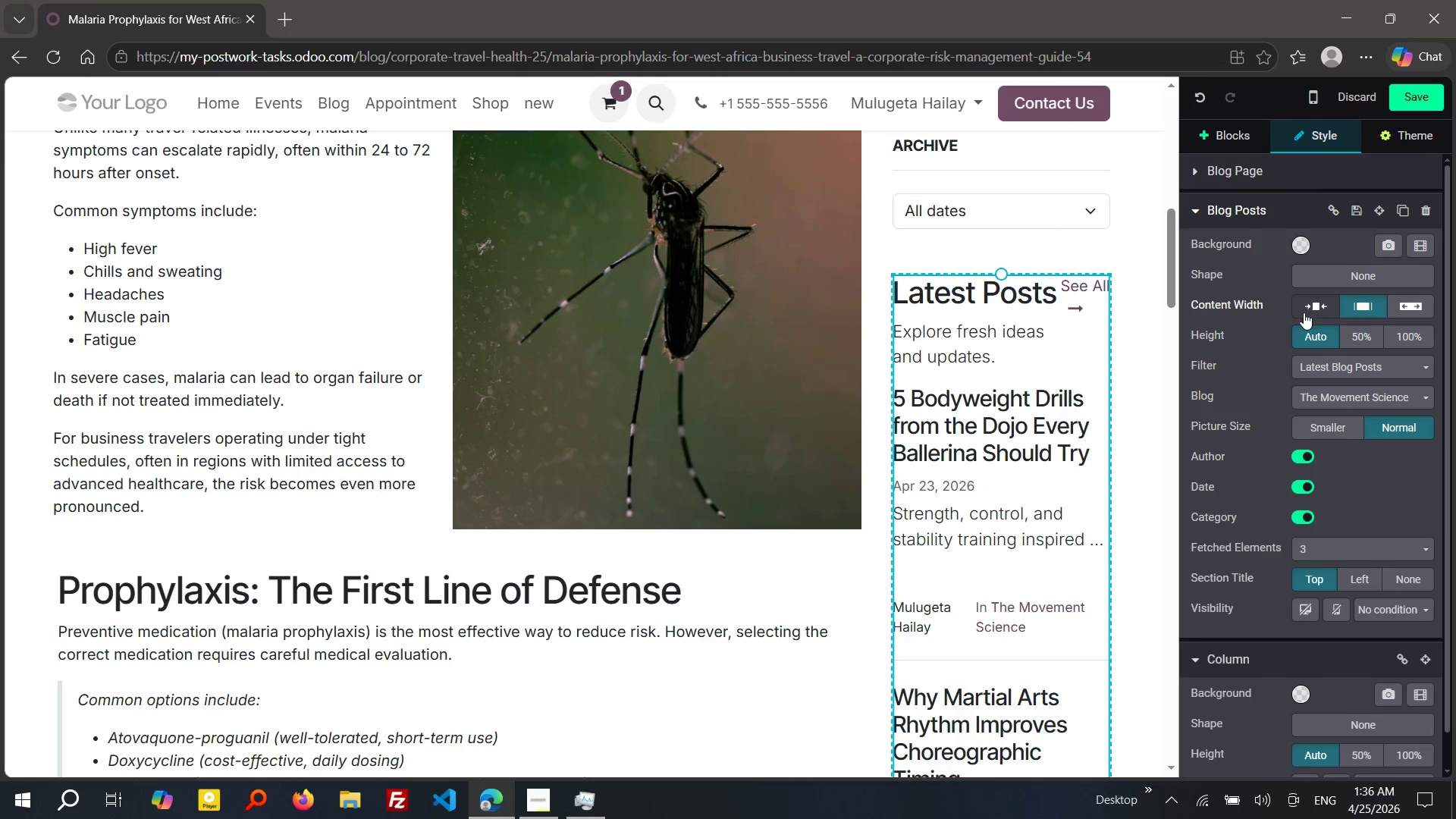 
wait(9.92)
 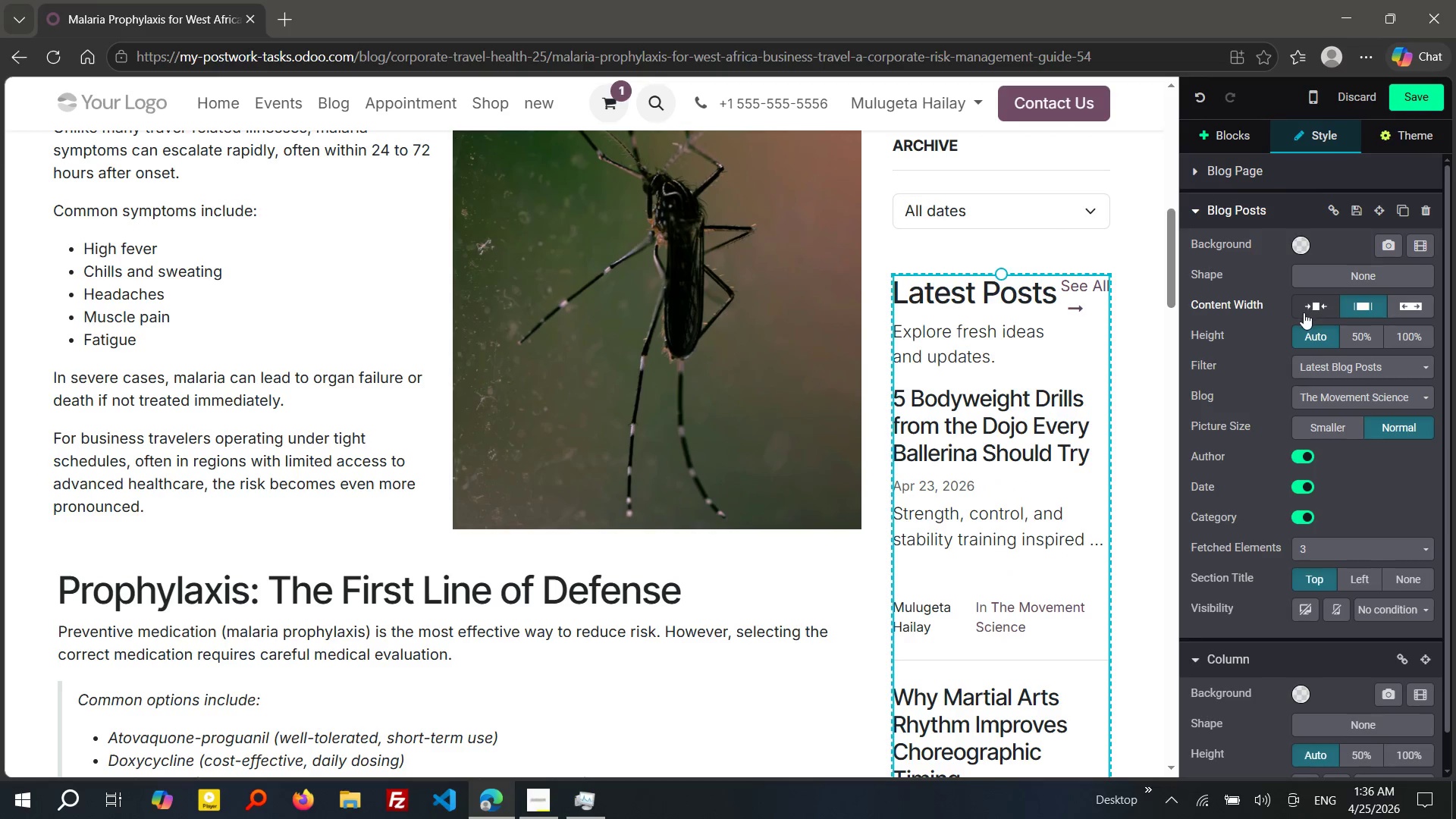 
left_click([1344, 394])
 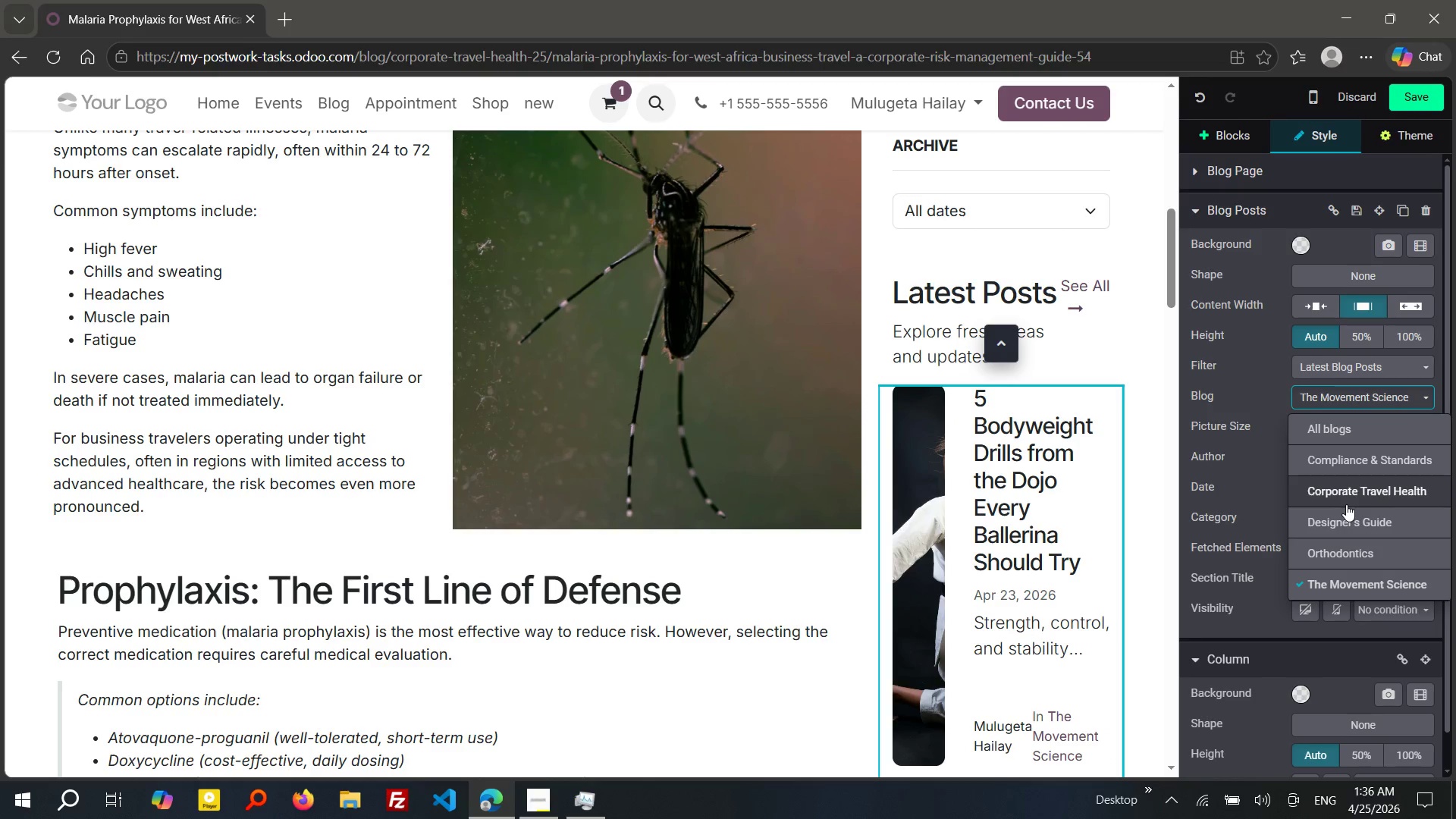 
left_click([1346, 504])
 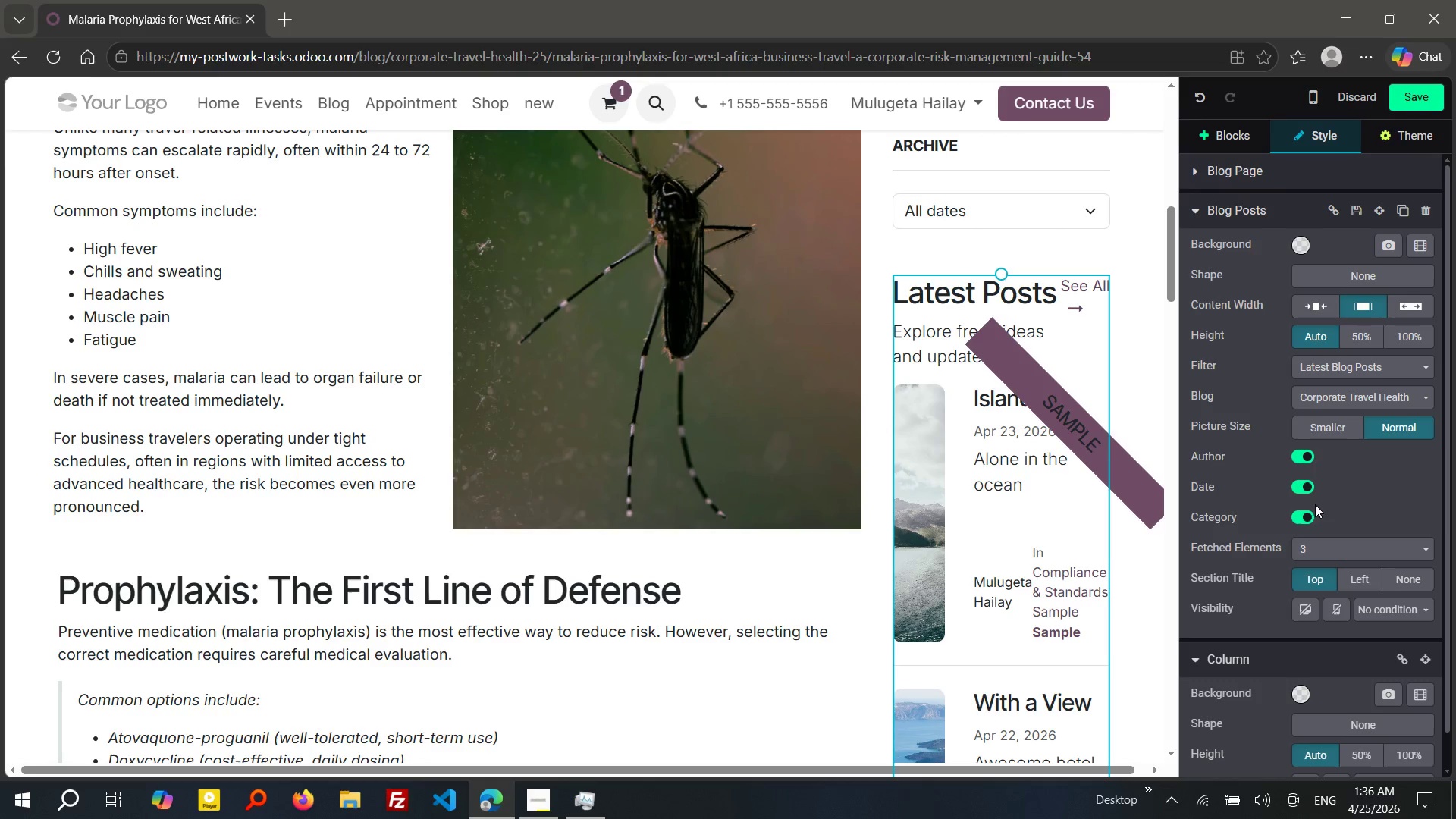 
wait(8.05)
 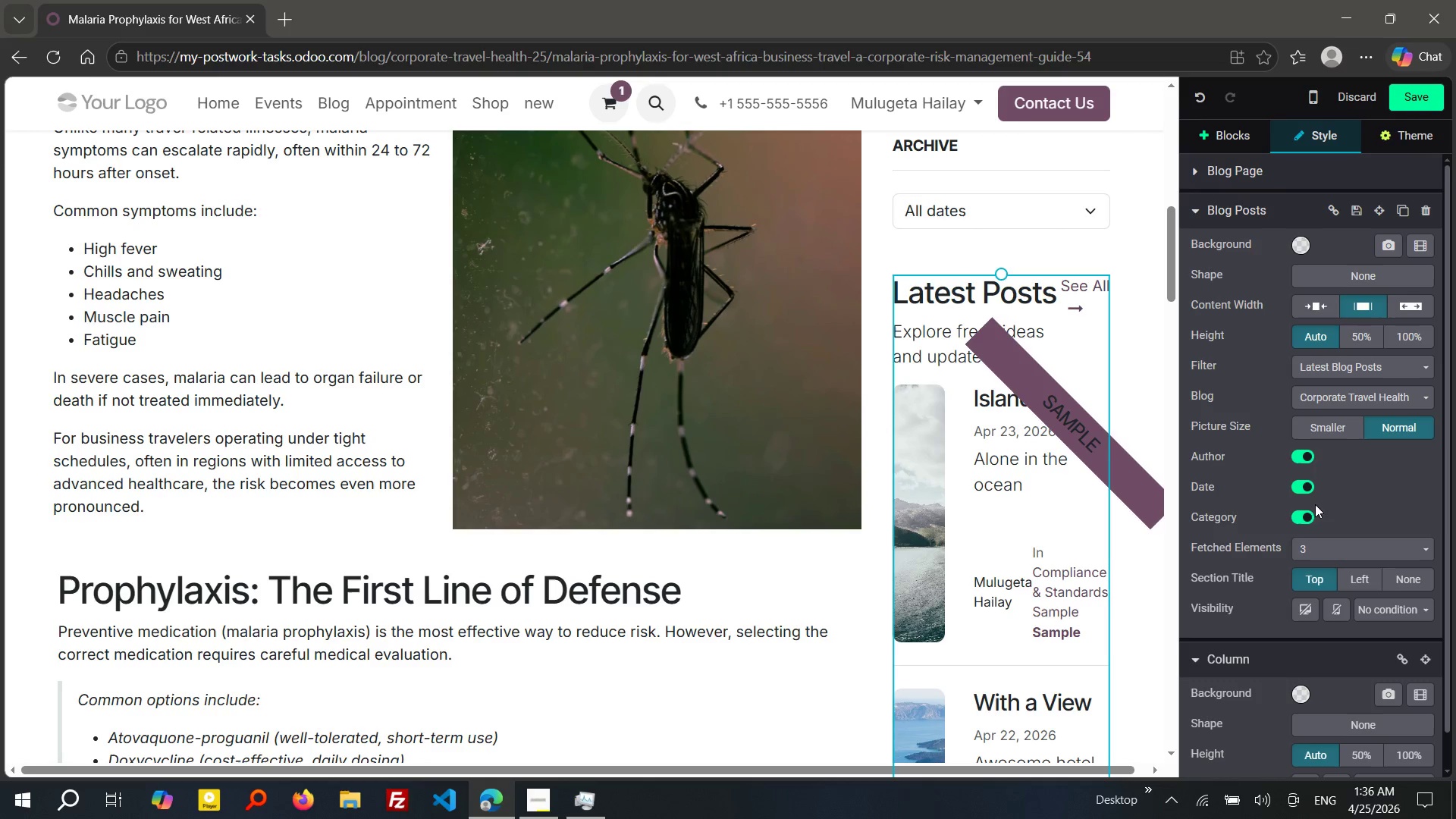 
left_click([1426, 107])
 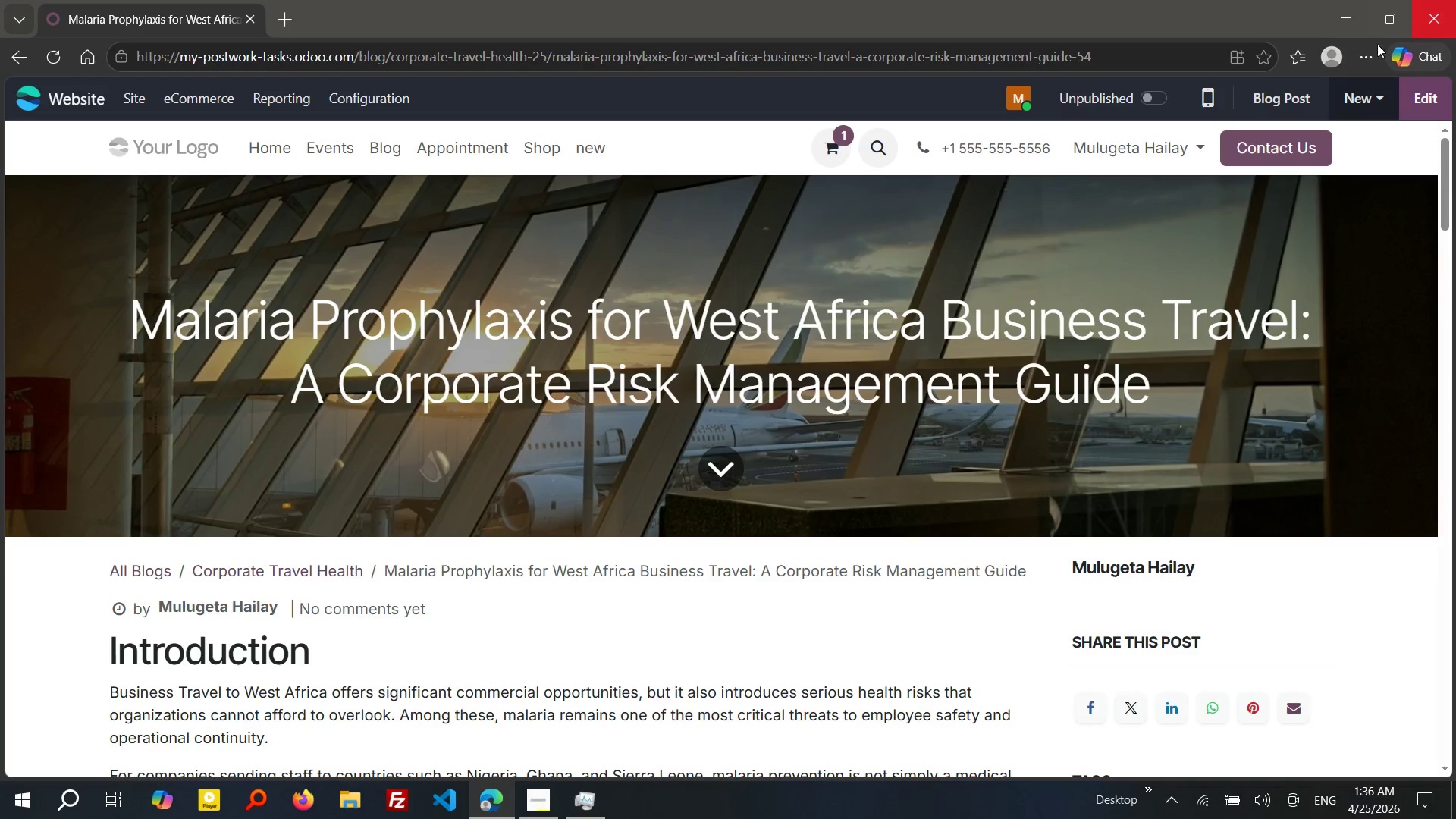 
left_click([1294, 93])
 